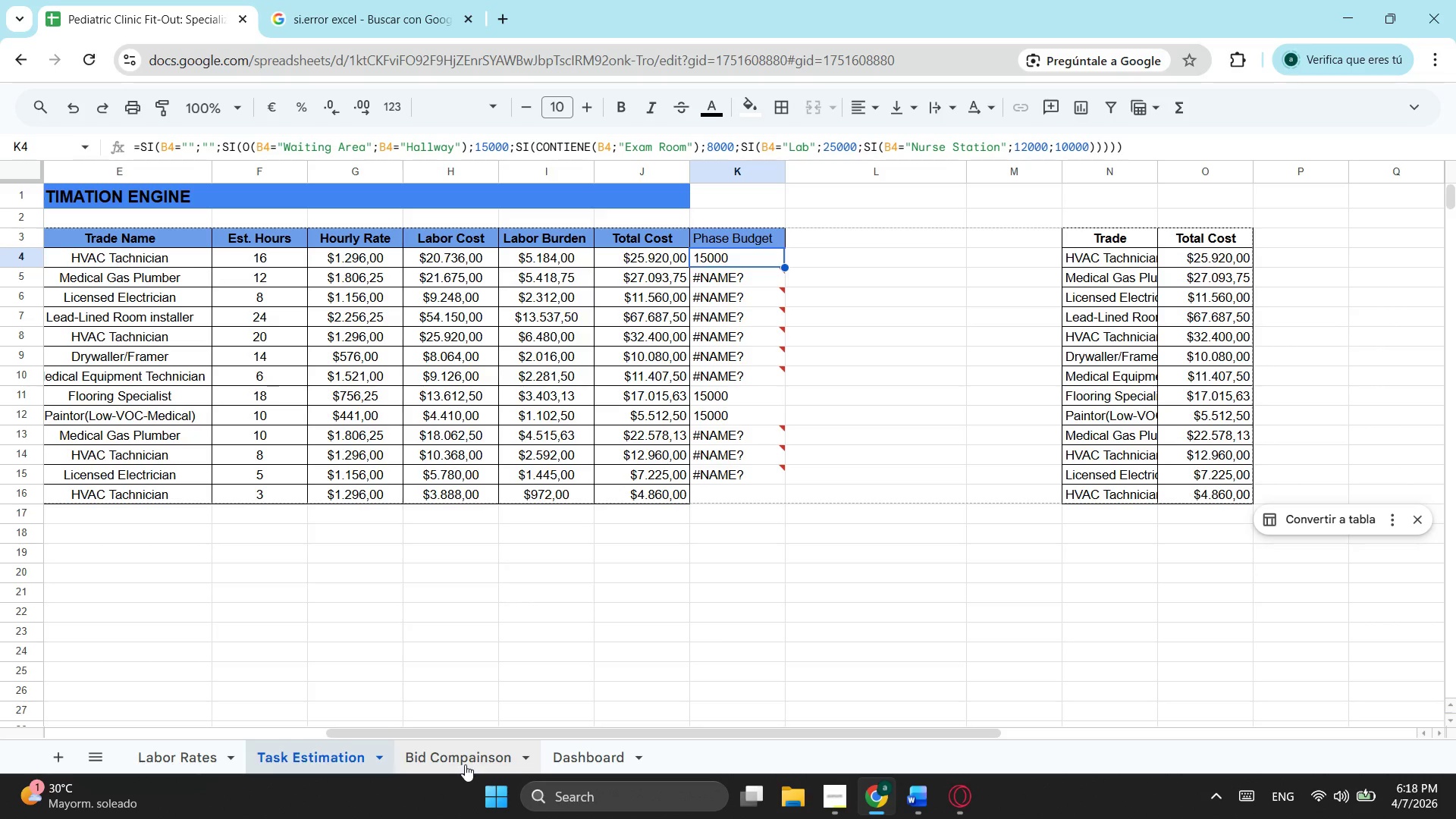 
left_click([465, 764])
 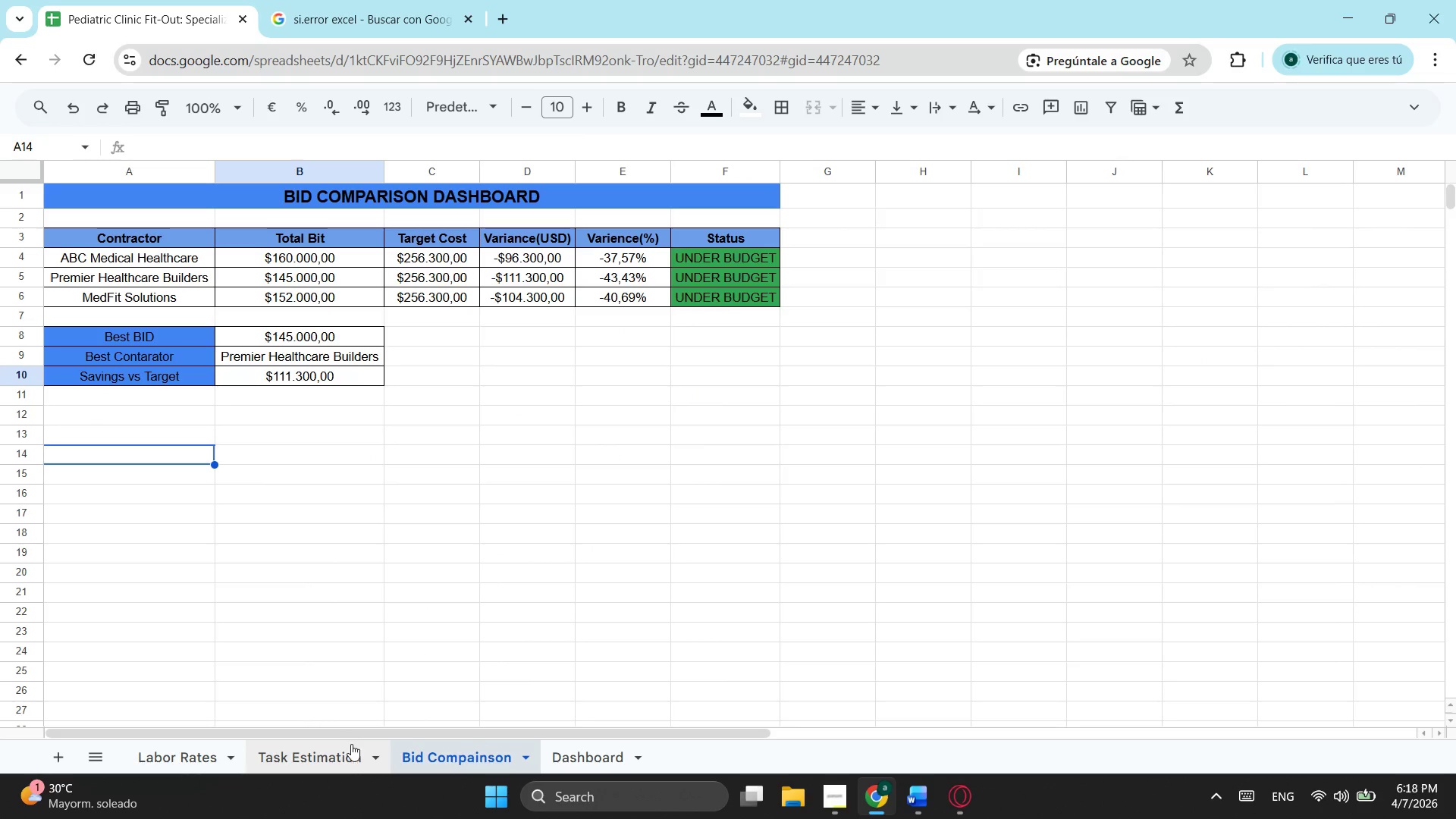 
left_click([337, 752])
 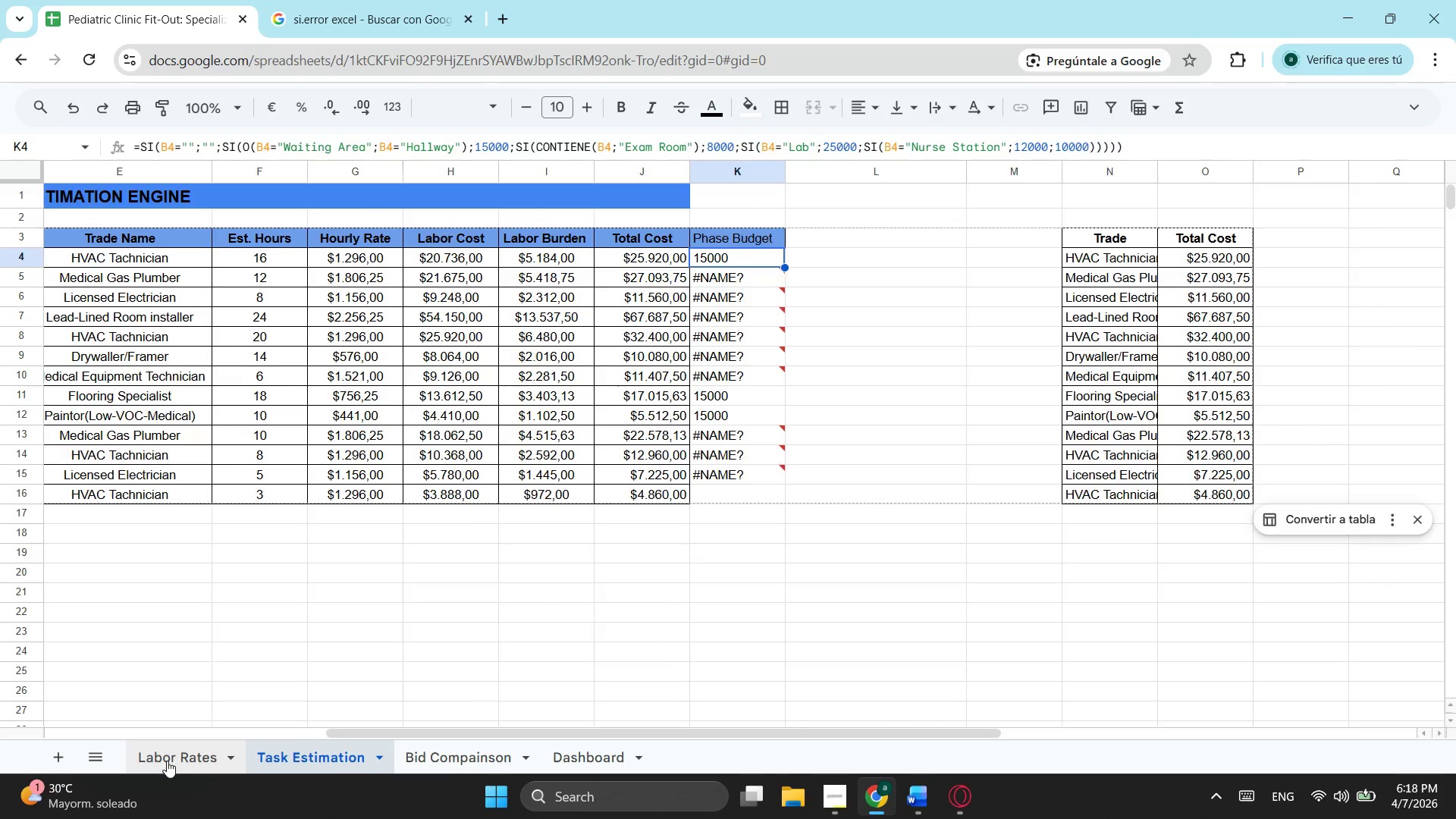 
left_click([167, 761])
 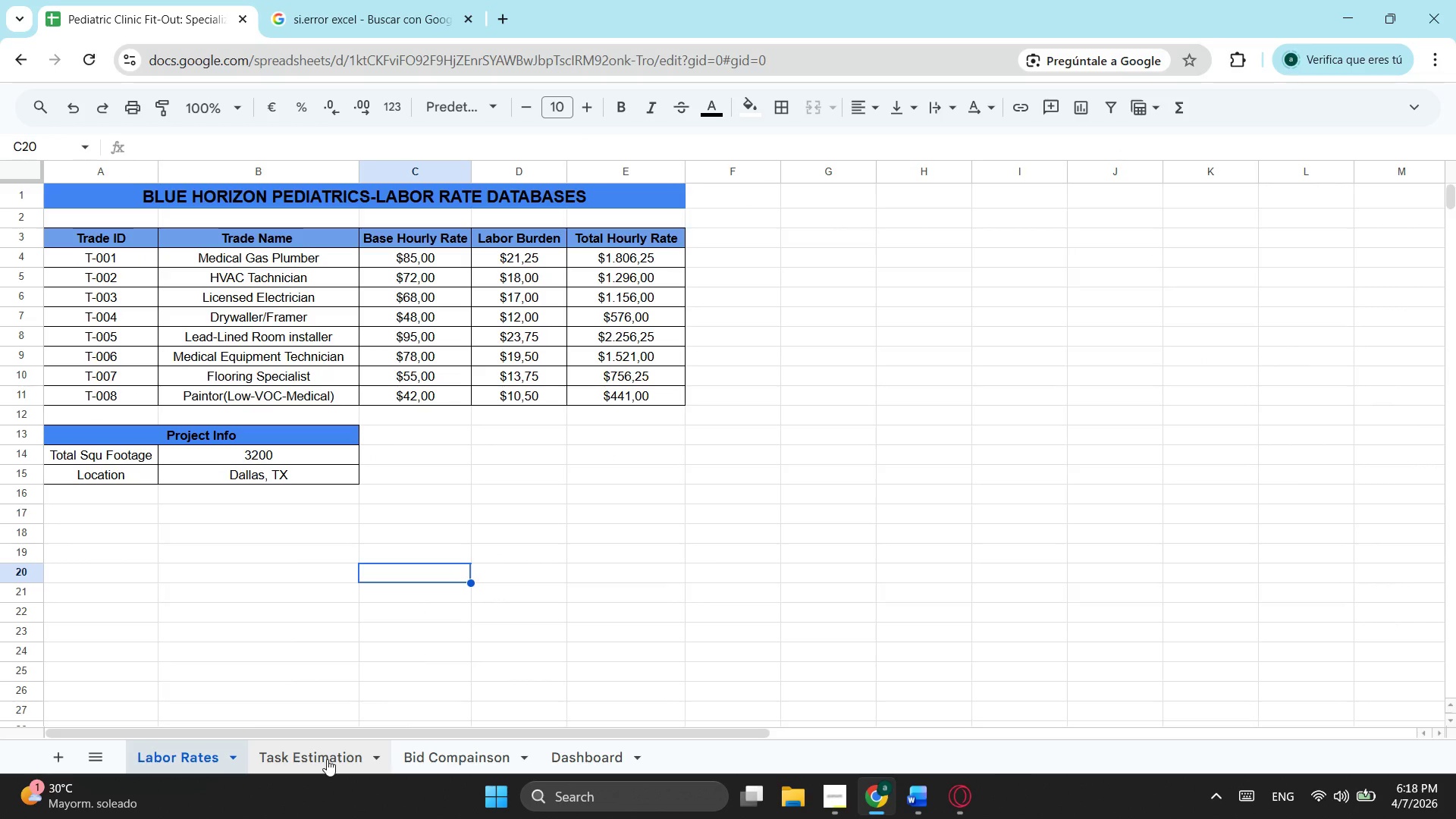 
left_click([325, 764])
 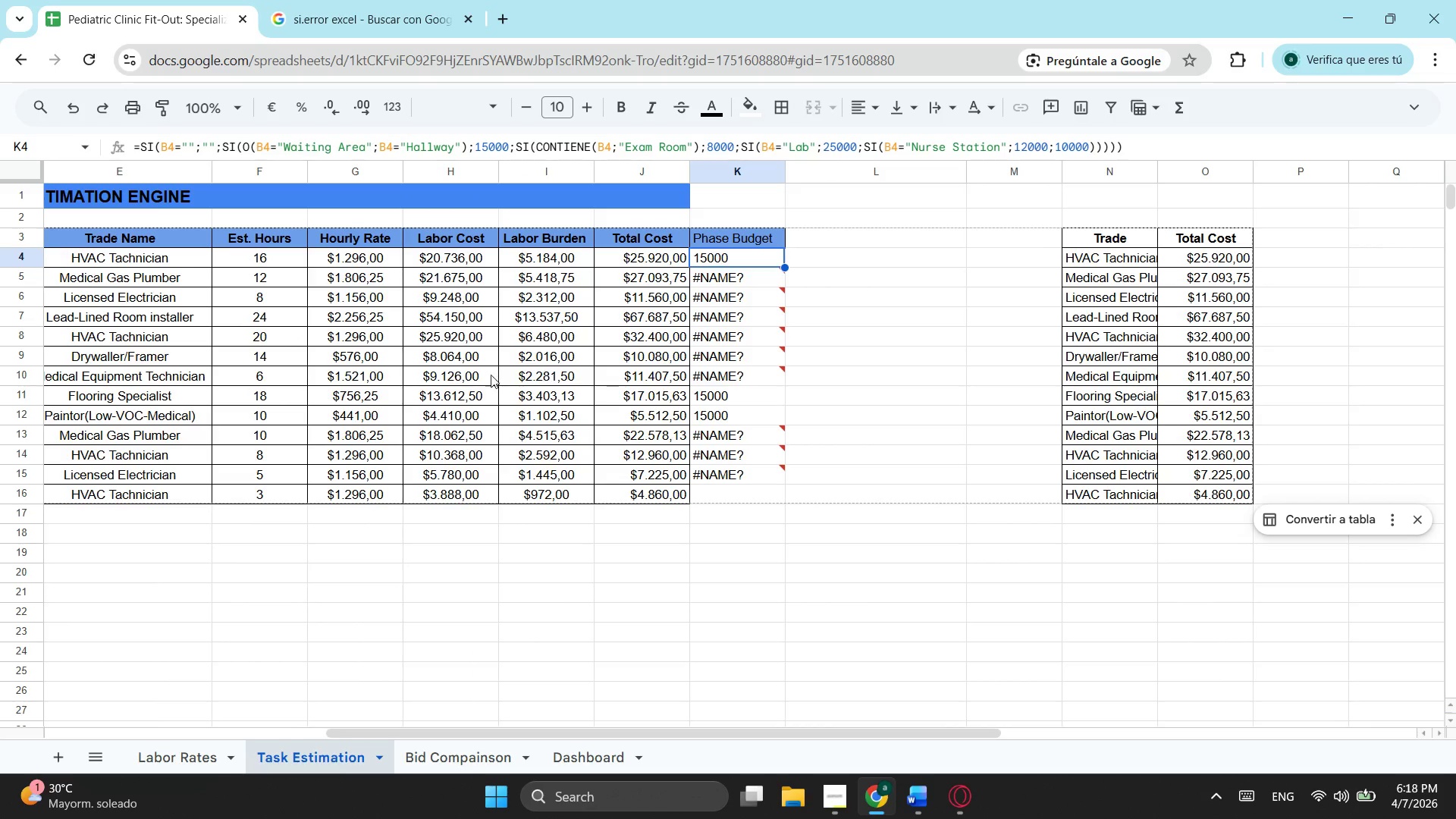 
left_click([167, 290])
 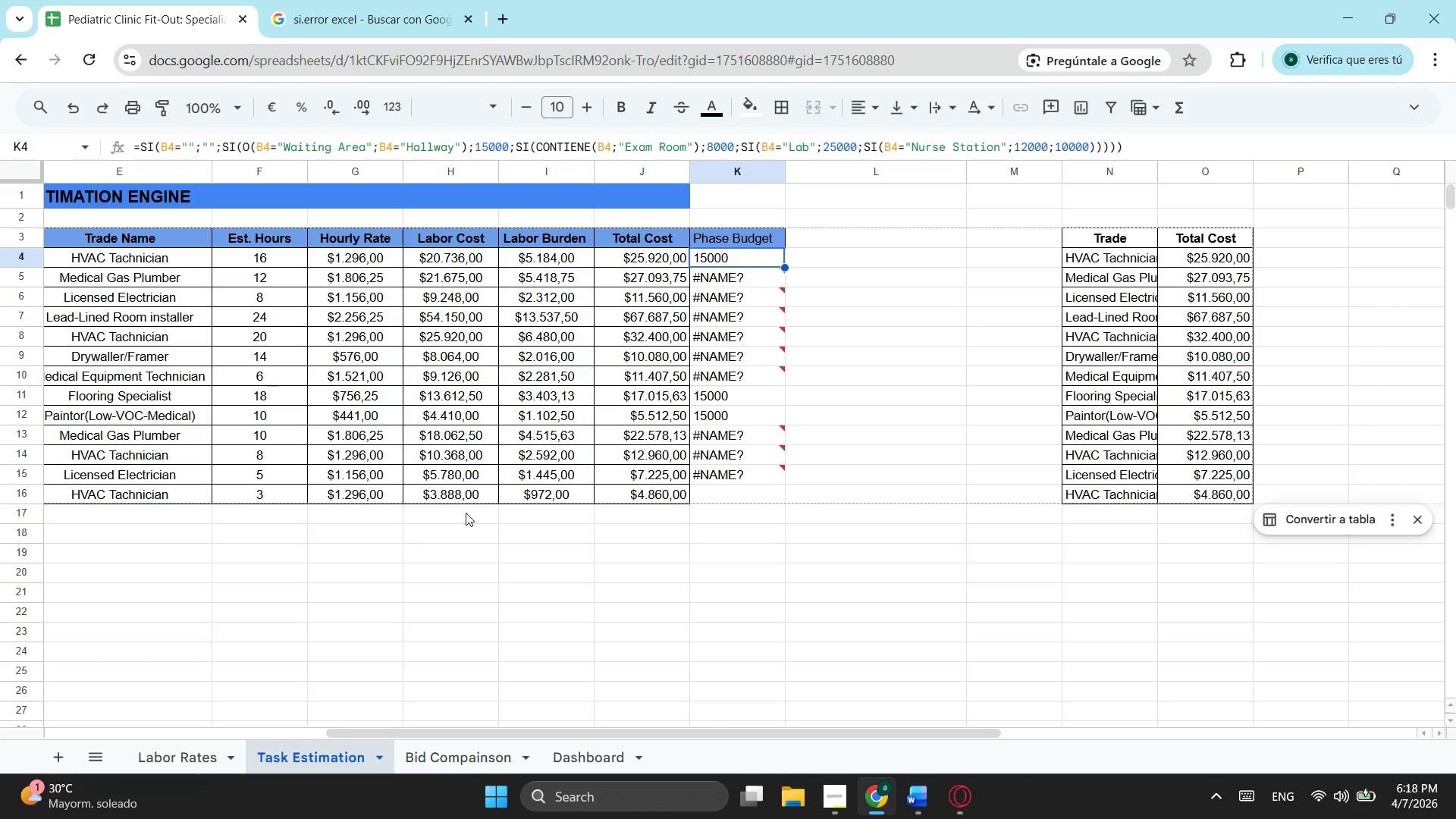 
wait(17.73)
 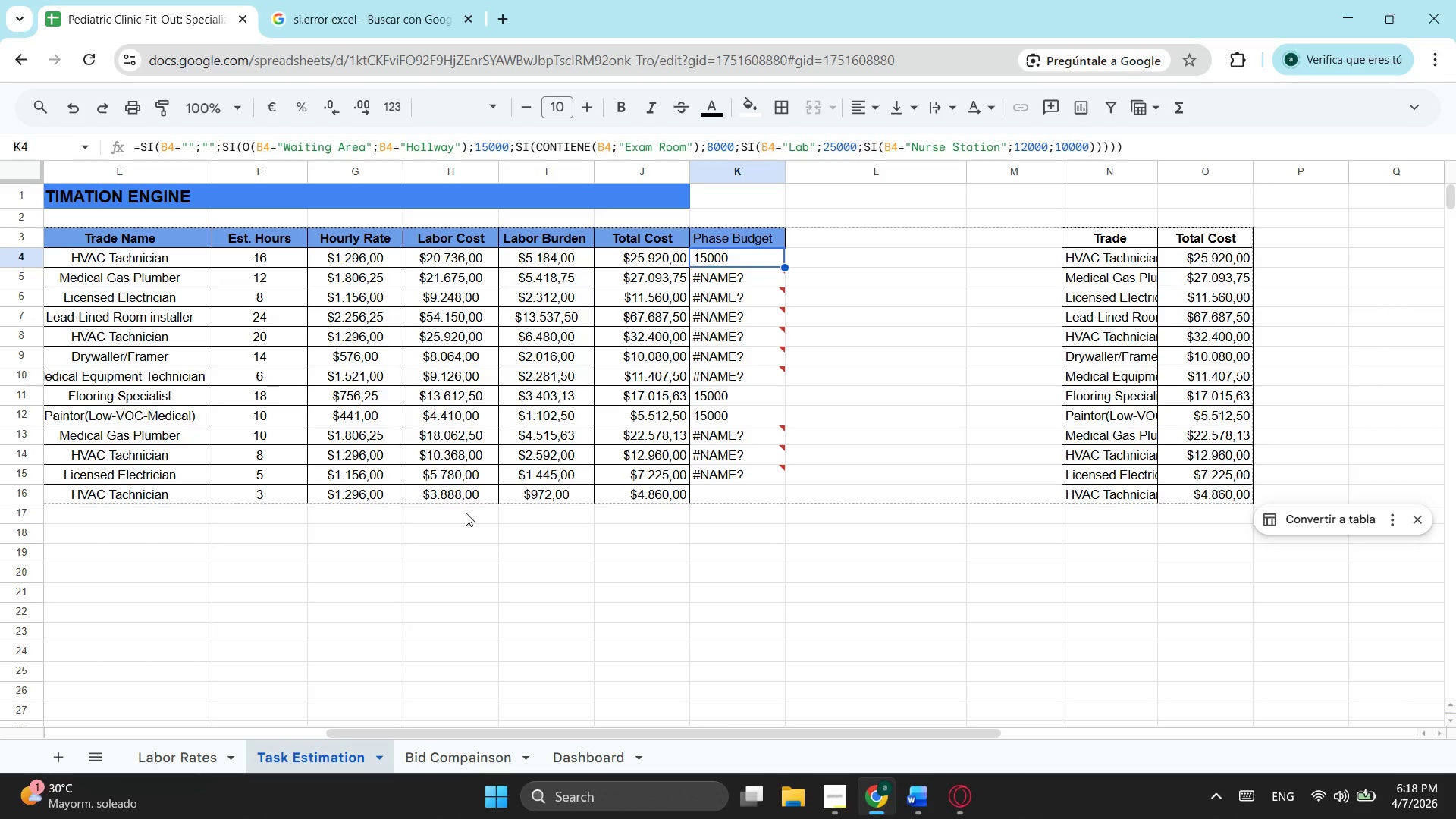 
left_click([320, 145])
 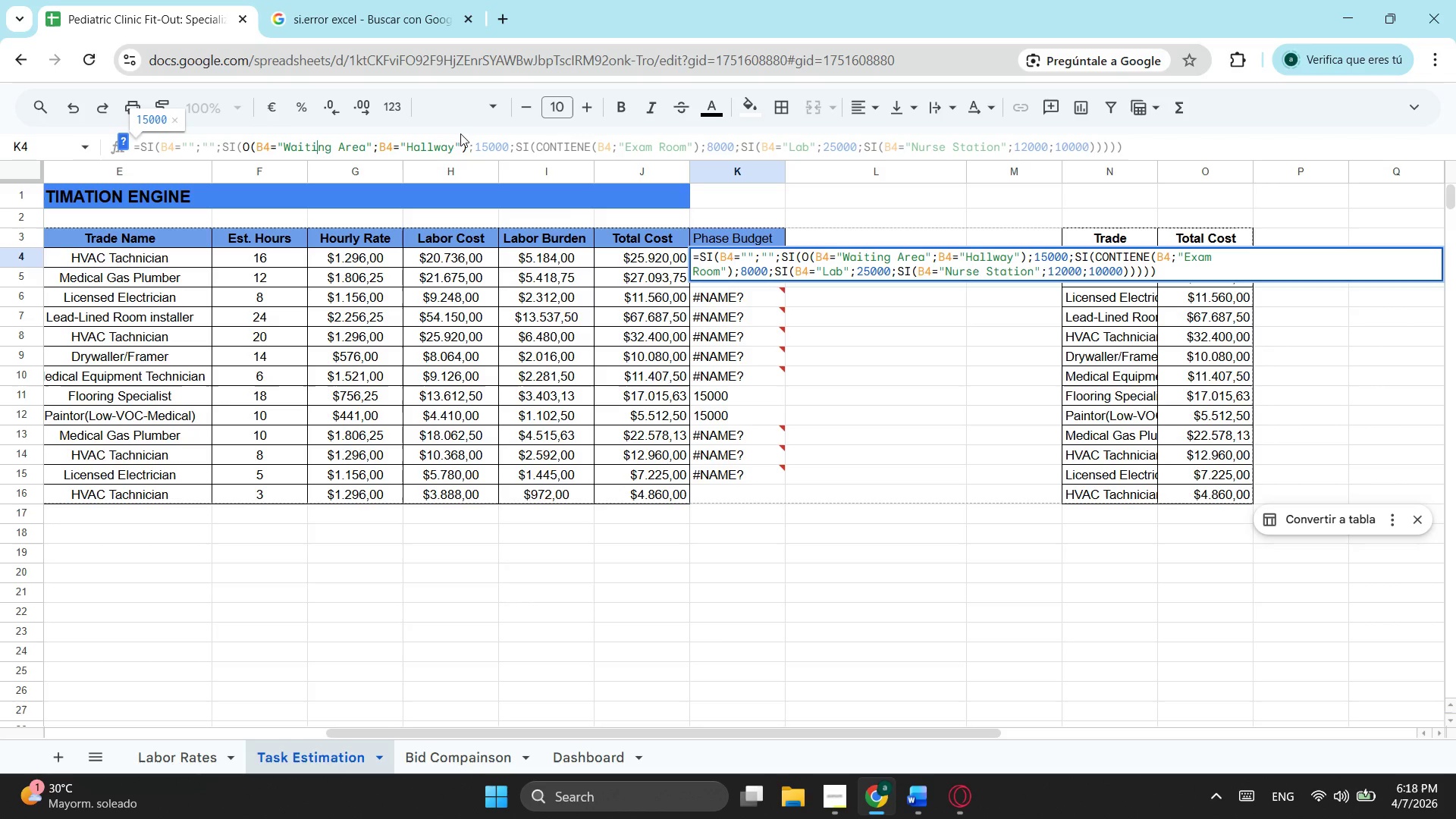 
left_click([441, 152])
 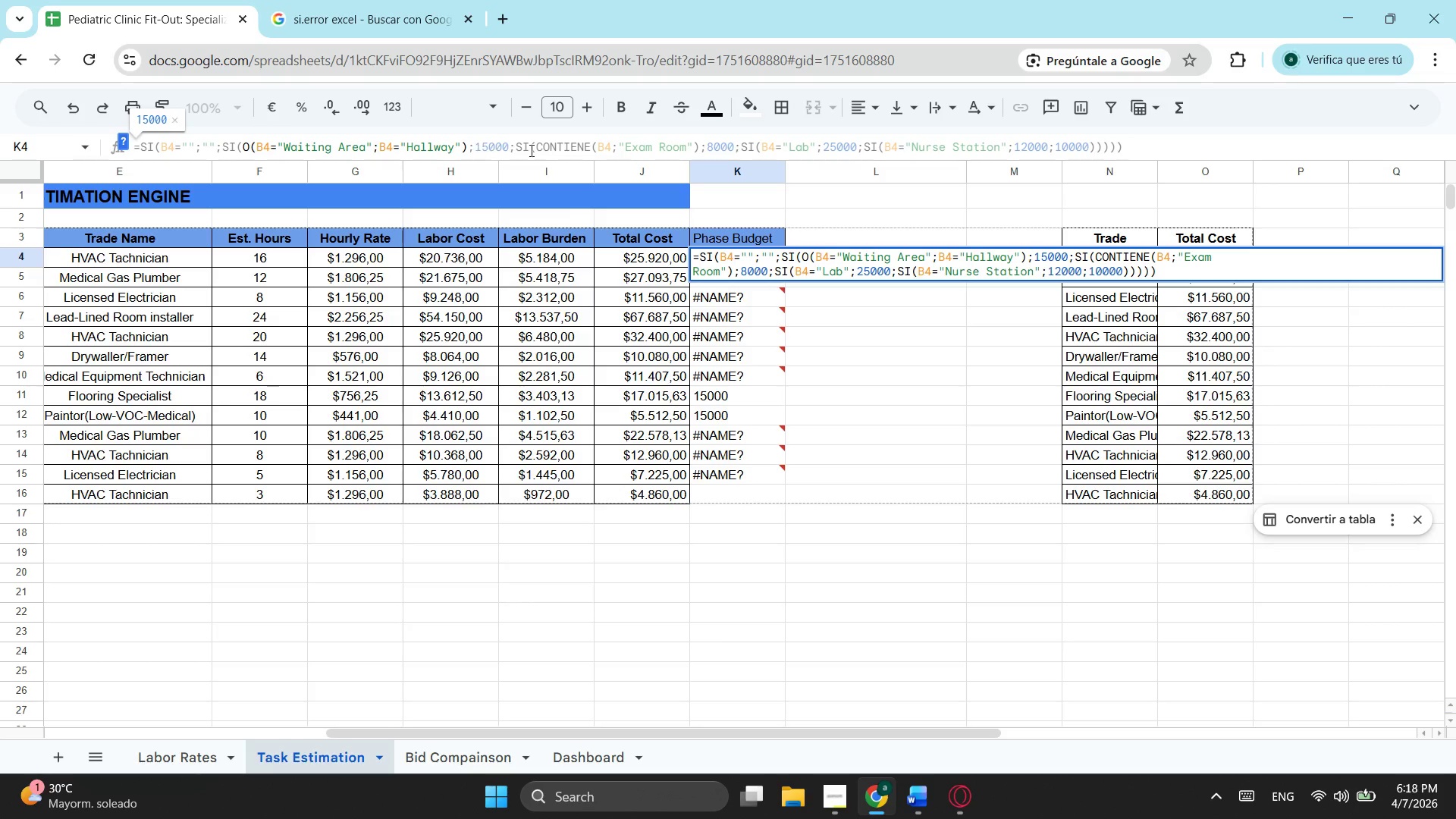 
left_click([645, 145])
 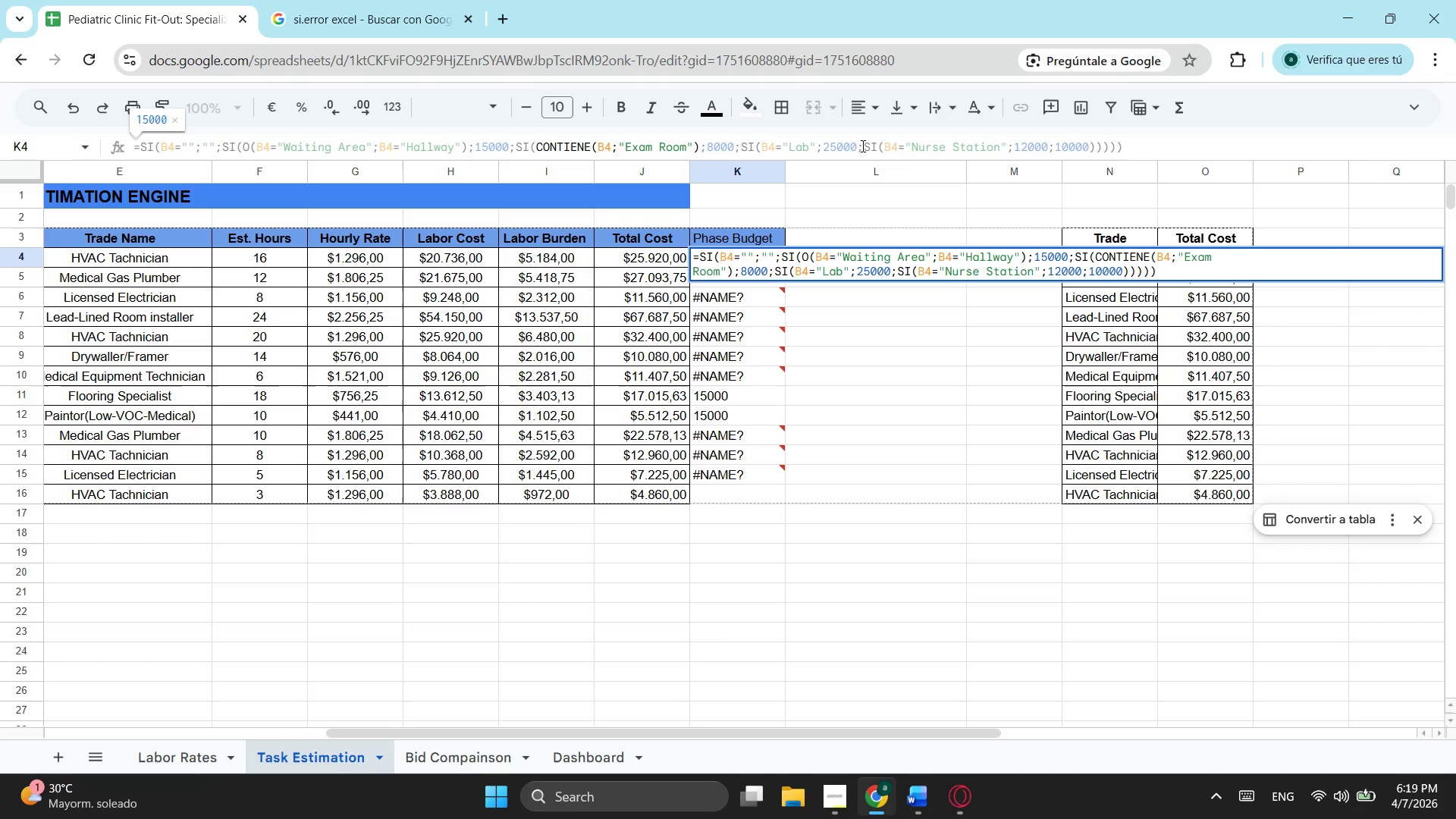 
wait(13.0)
 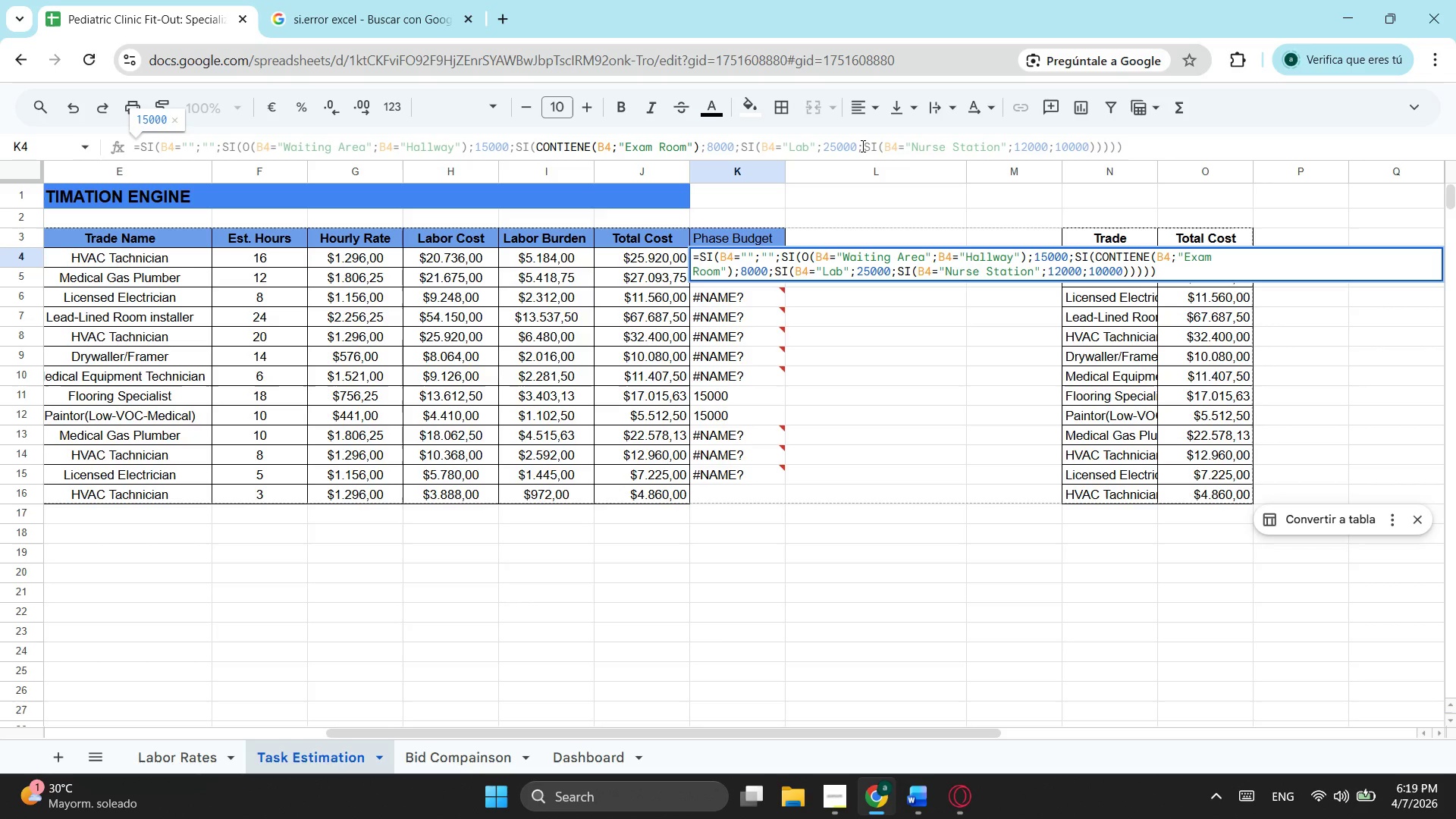 
left_click([874, 392])
 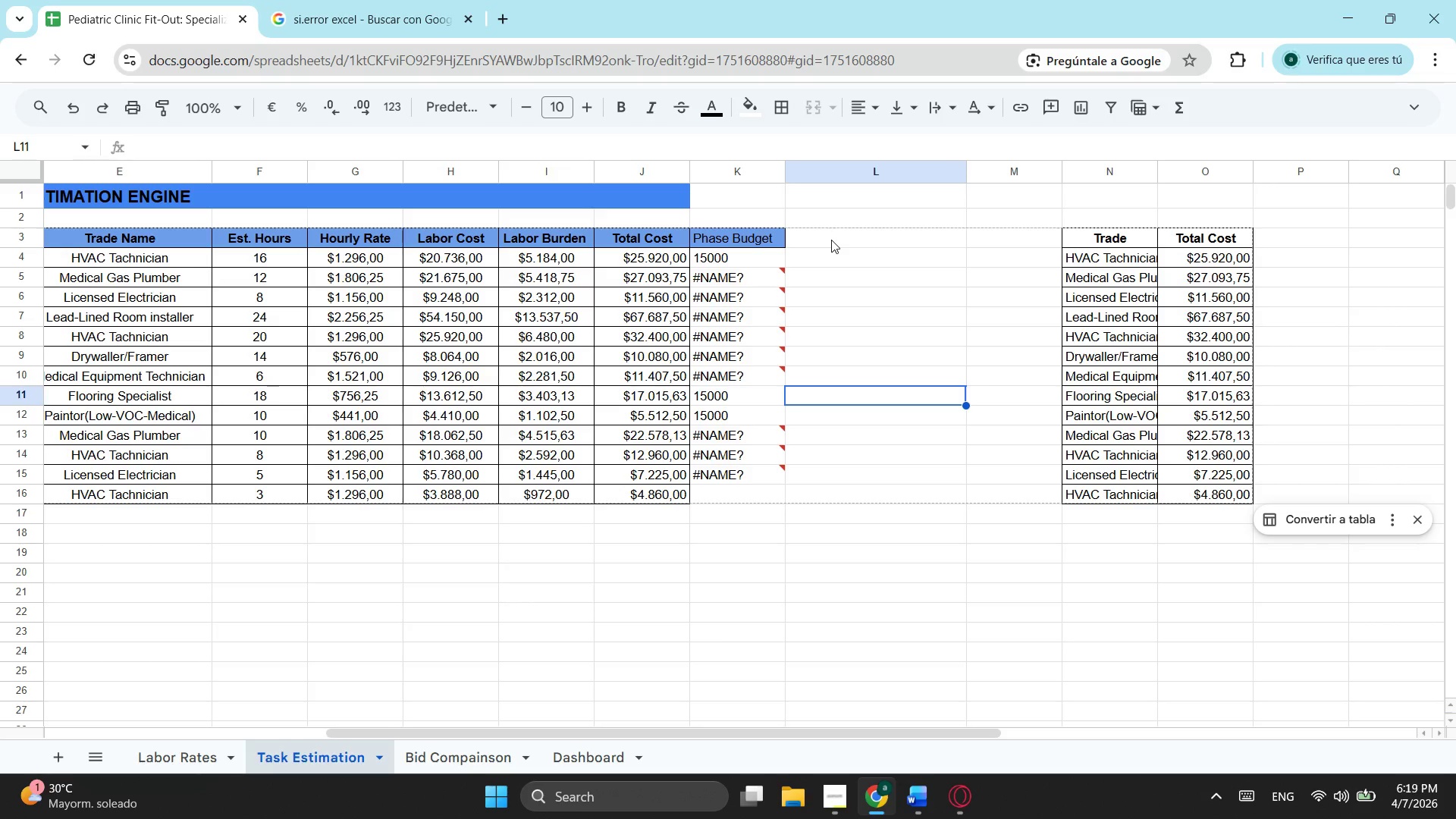 
wait(9.12)
 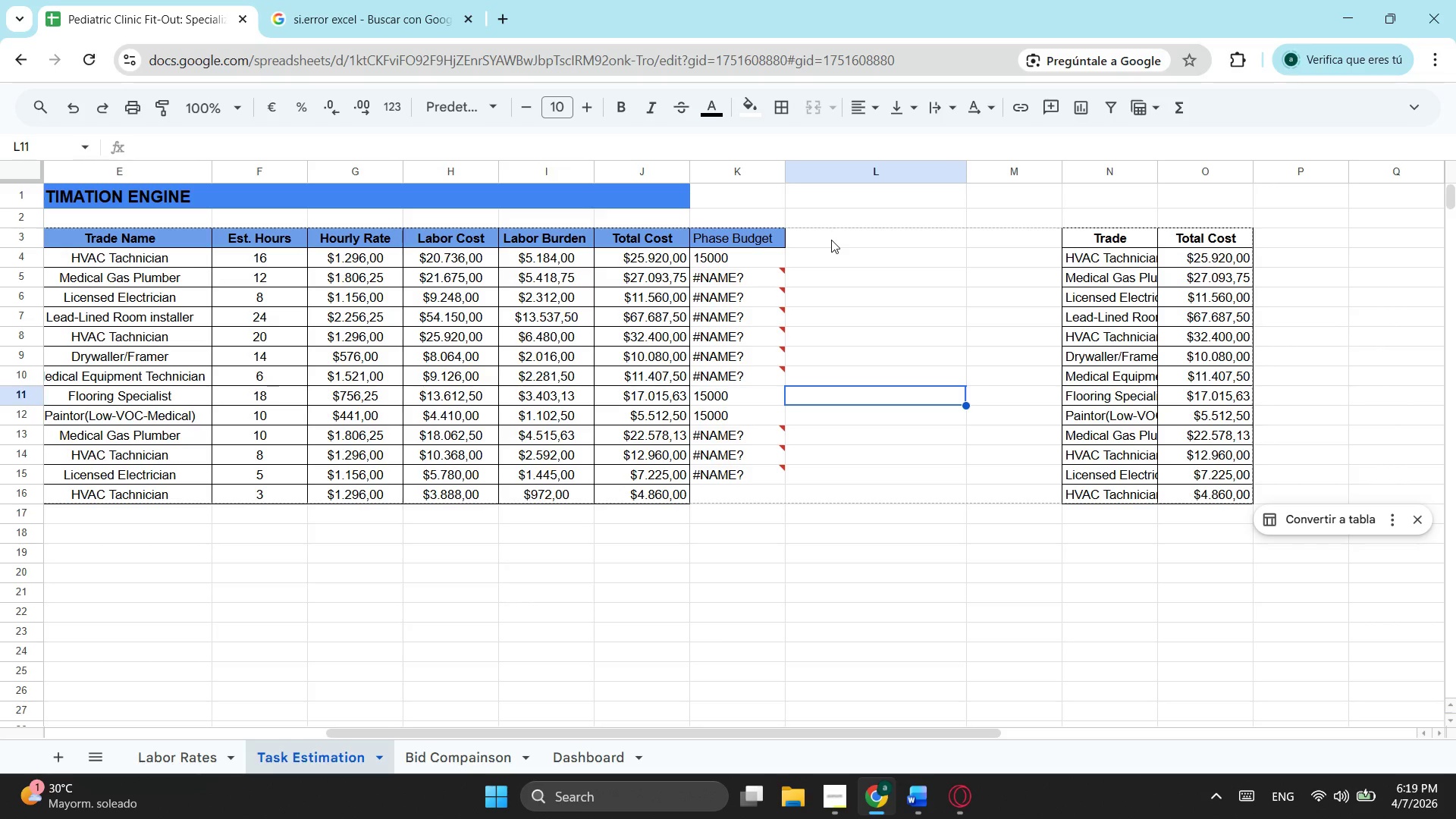 
left_click([454, 752])
 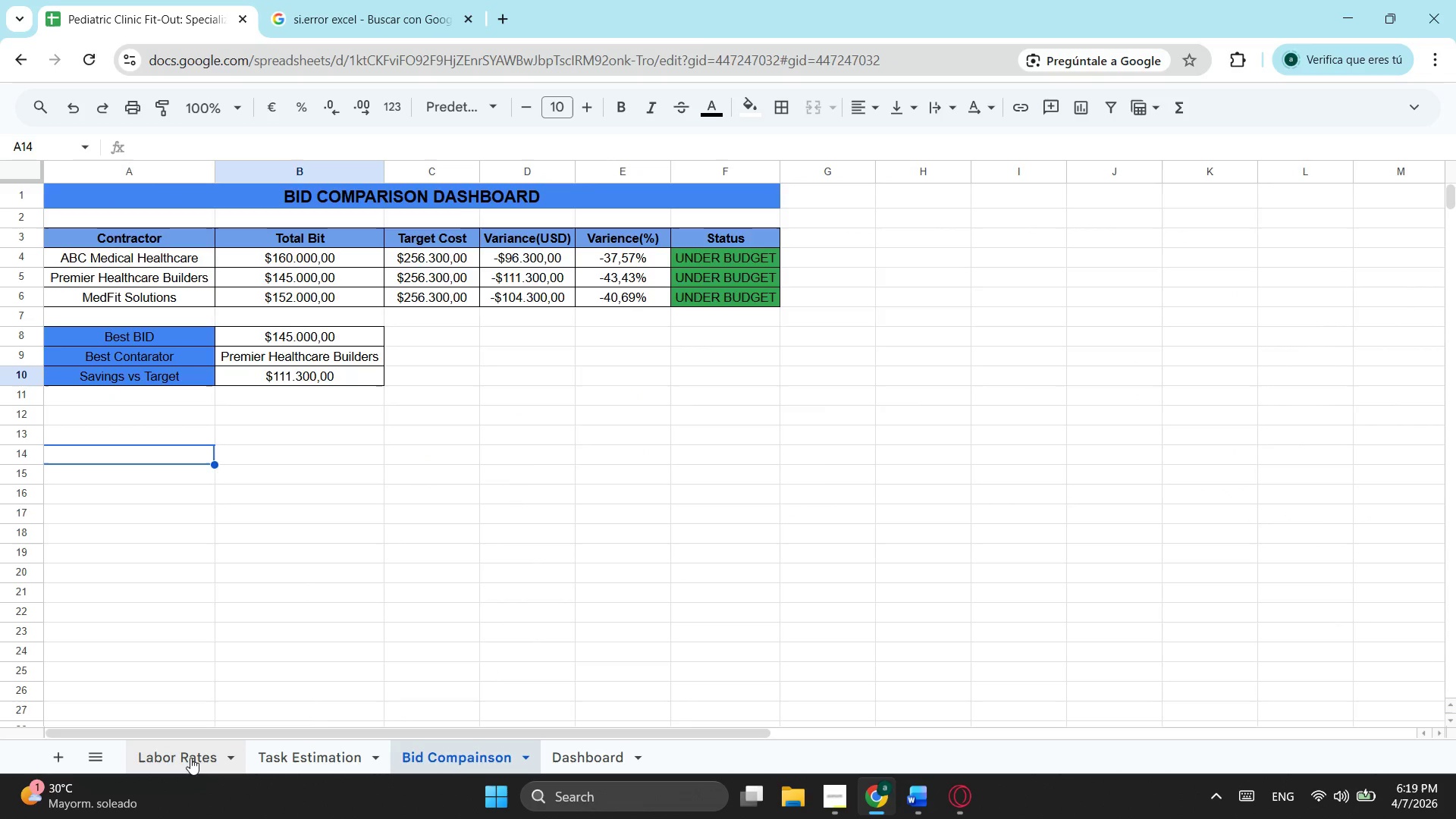 
left_click([190, 758])
 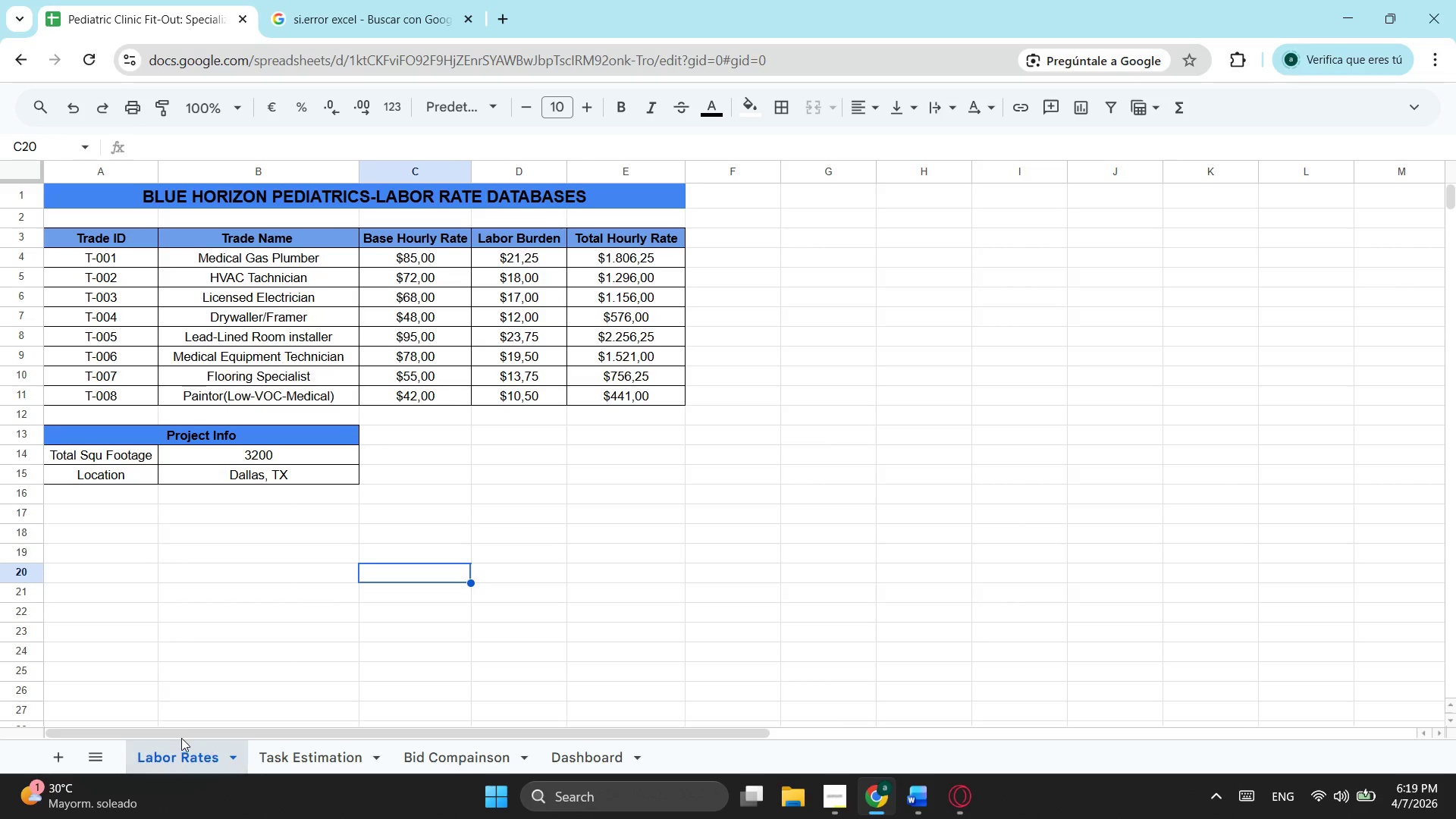 
wait(5.12)
 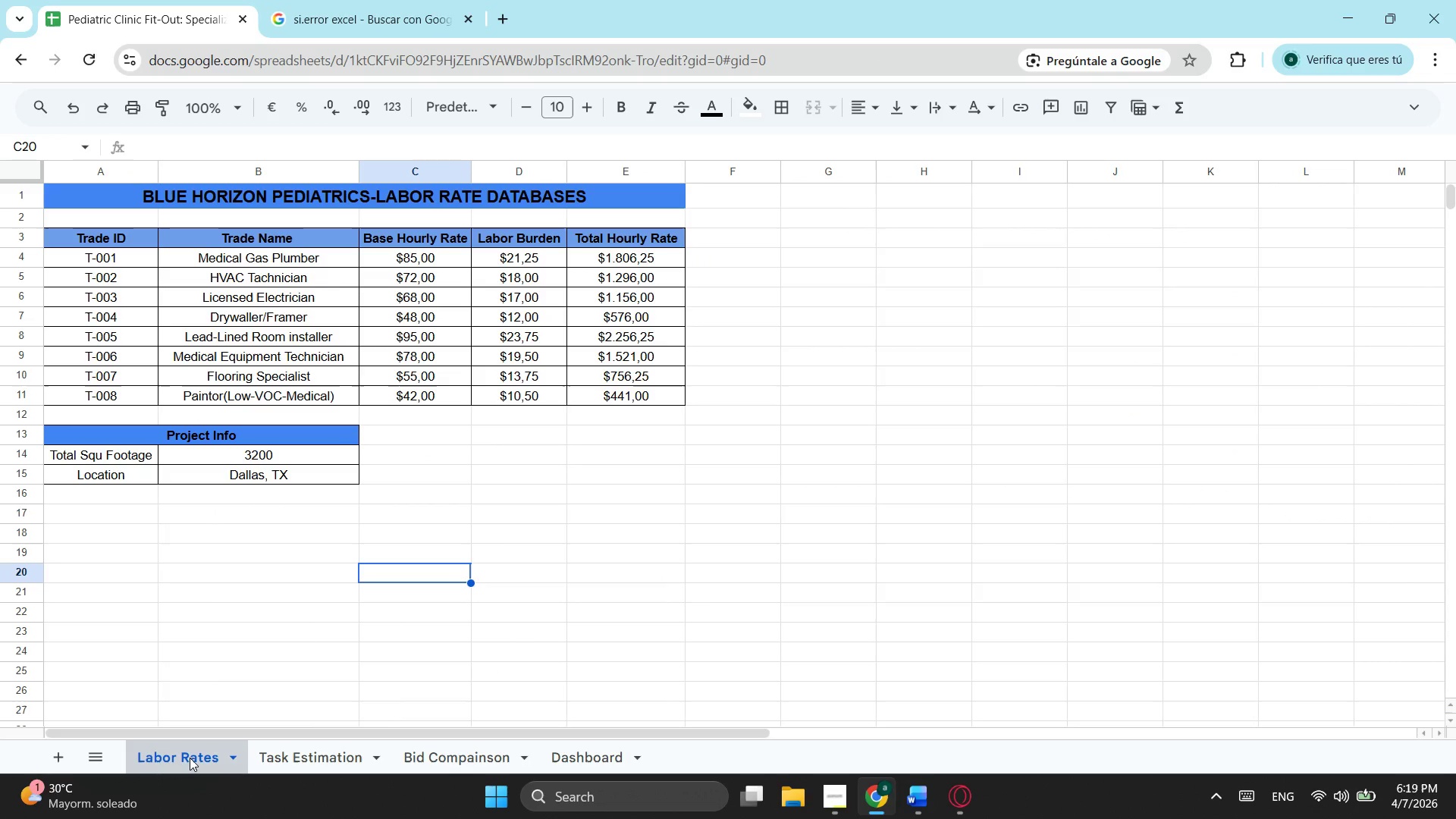 
left_click([297, 755])
 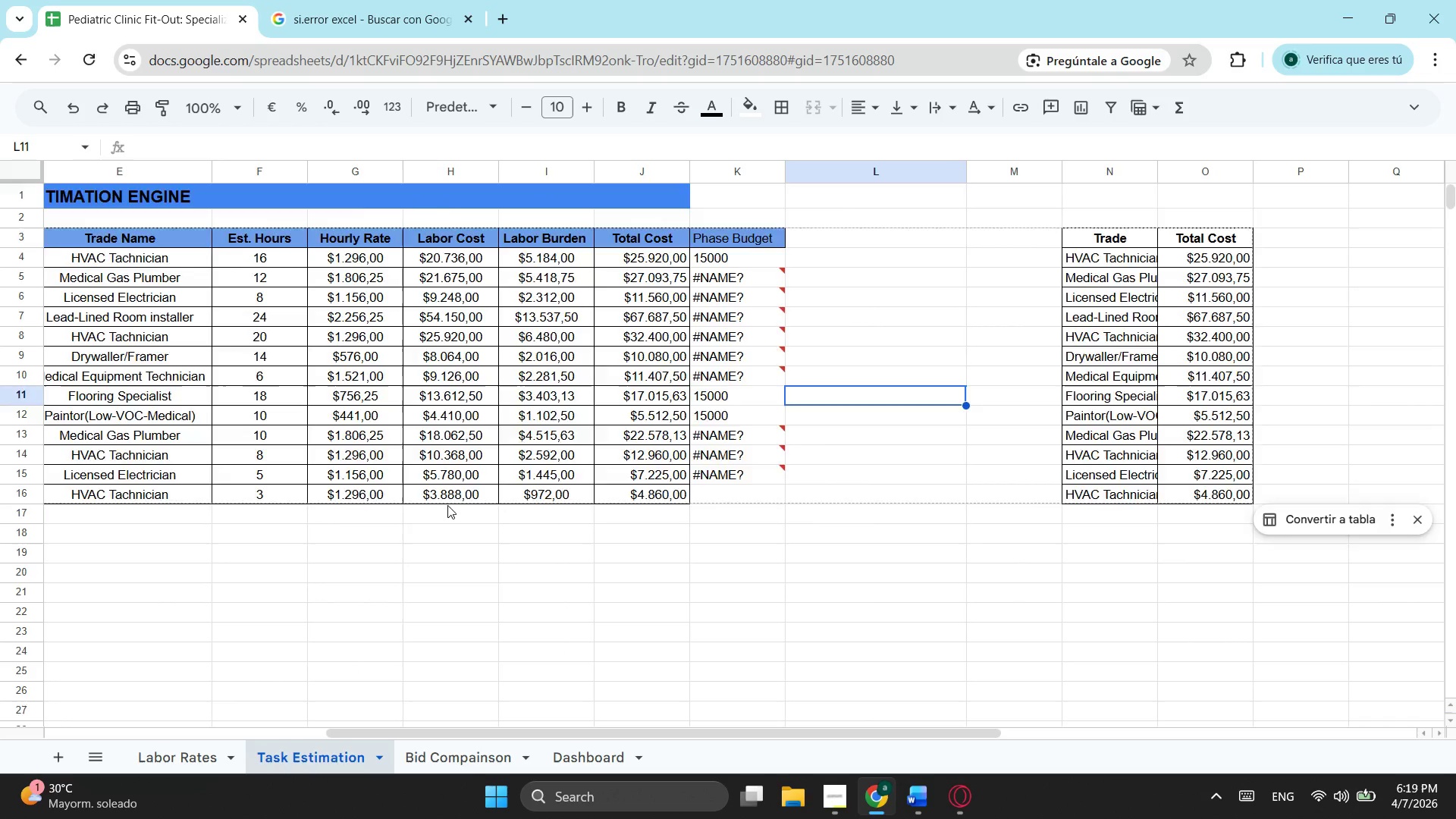 
left_click([473, 758])
 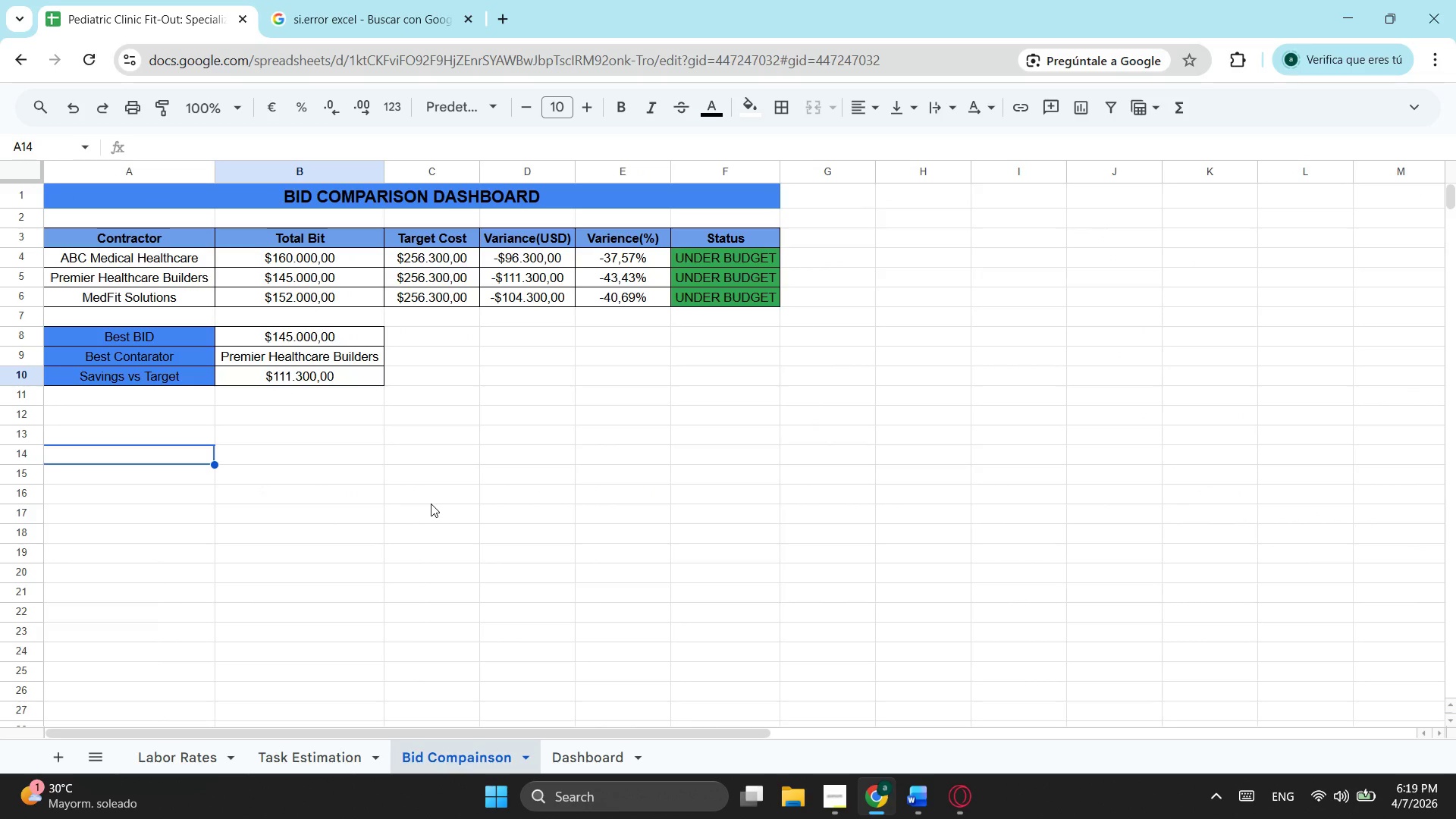 
scroll: coordinate [431, 504], scroll_direction: up, amount: 6.0
 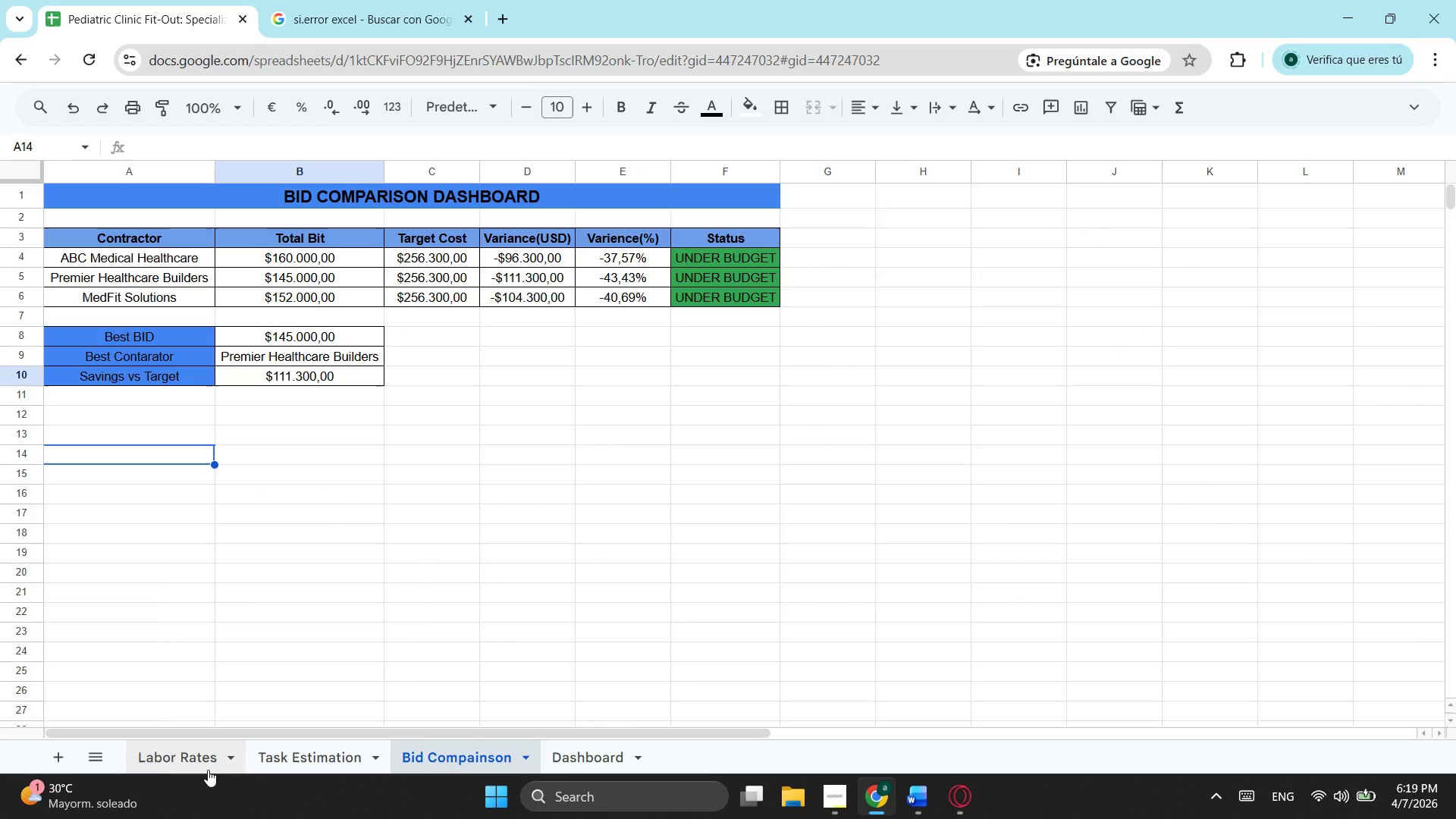 
left_click([251, 751])
 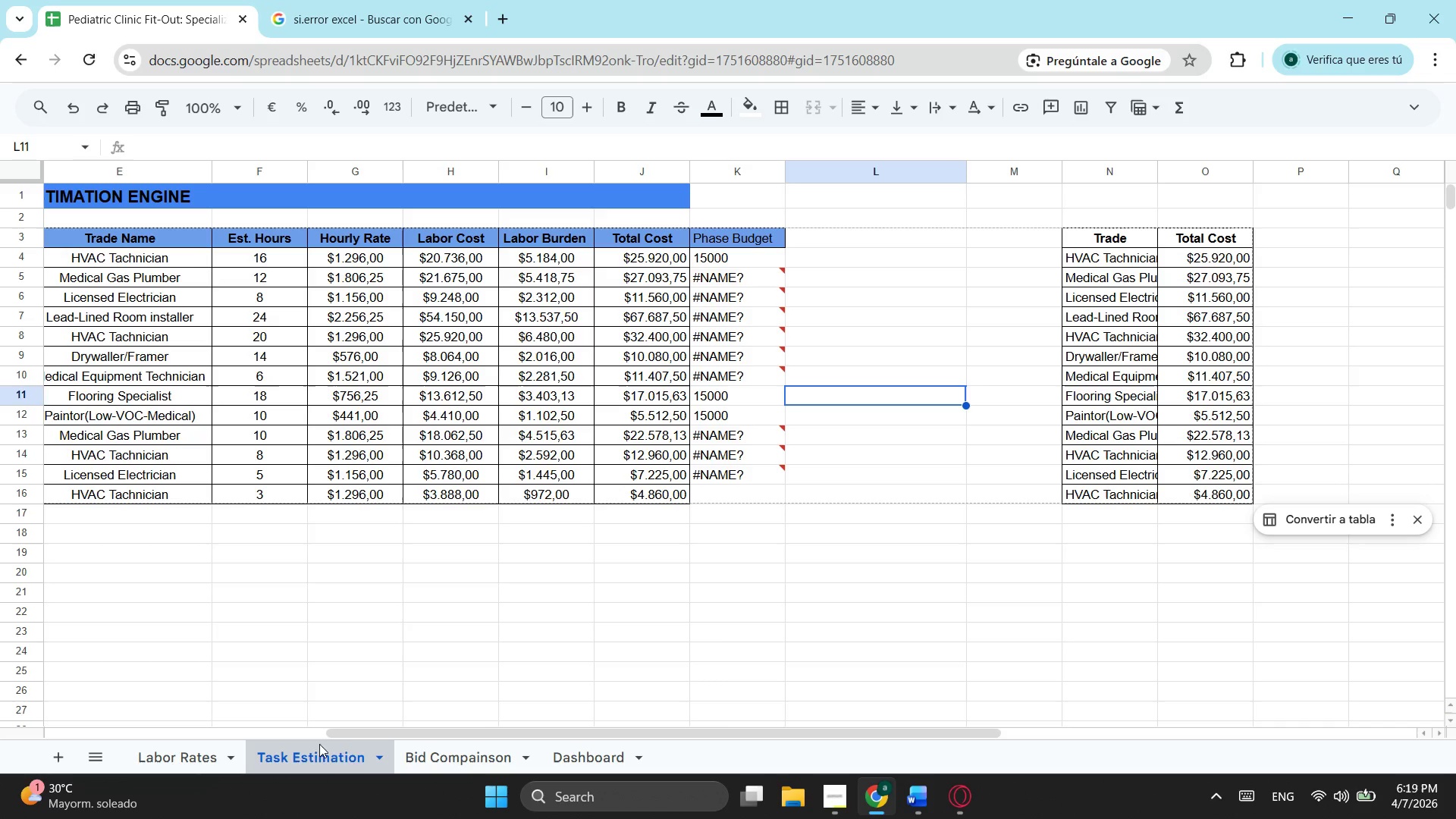 
scroll: coordinate [151, 757], scroll_direction: up, amount: 2.0
 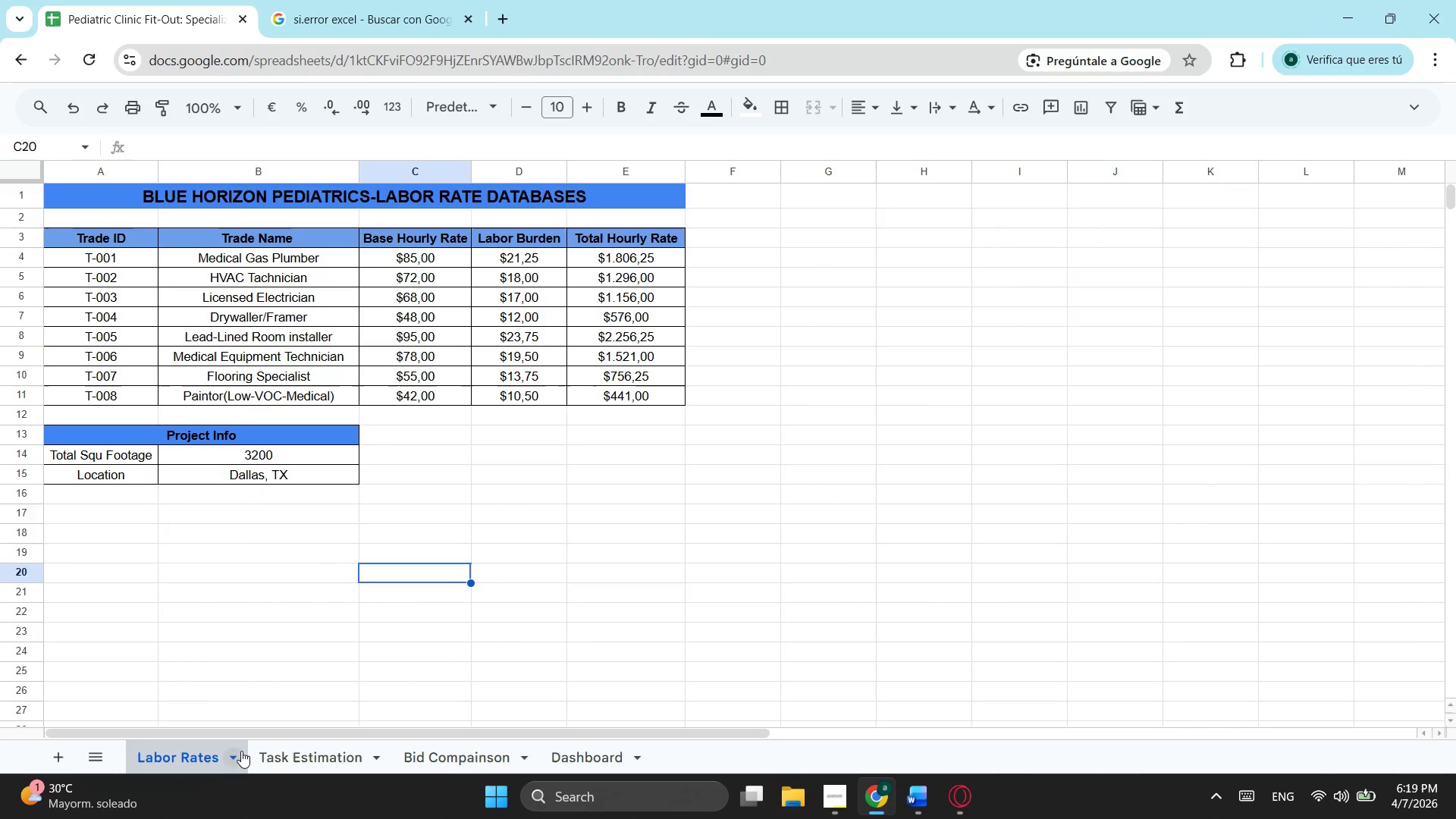 
left_click([439, 752])
 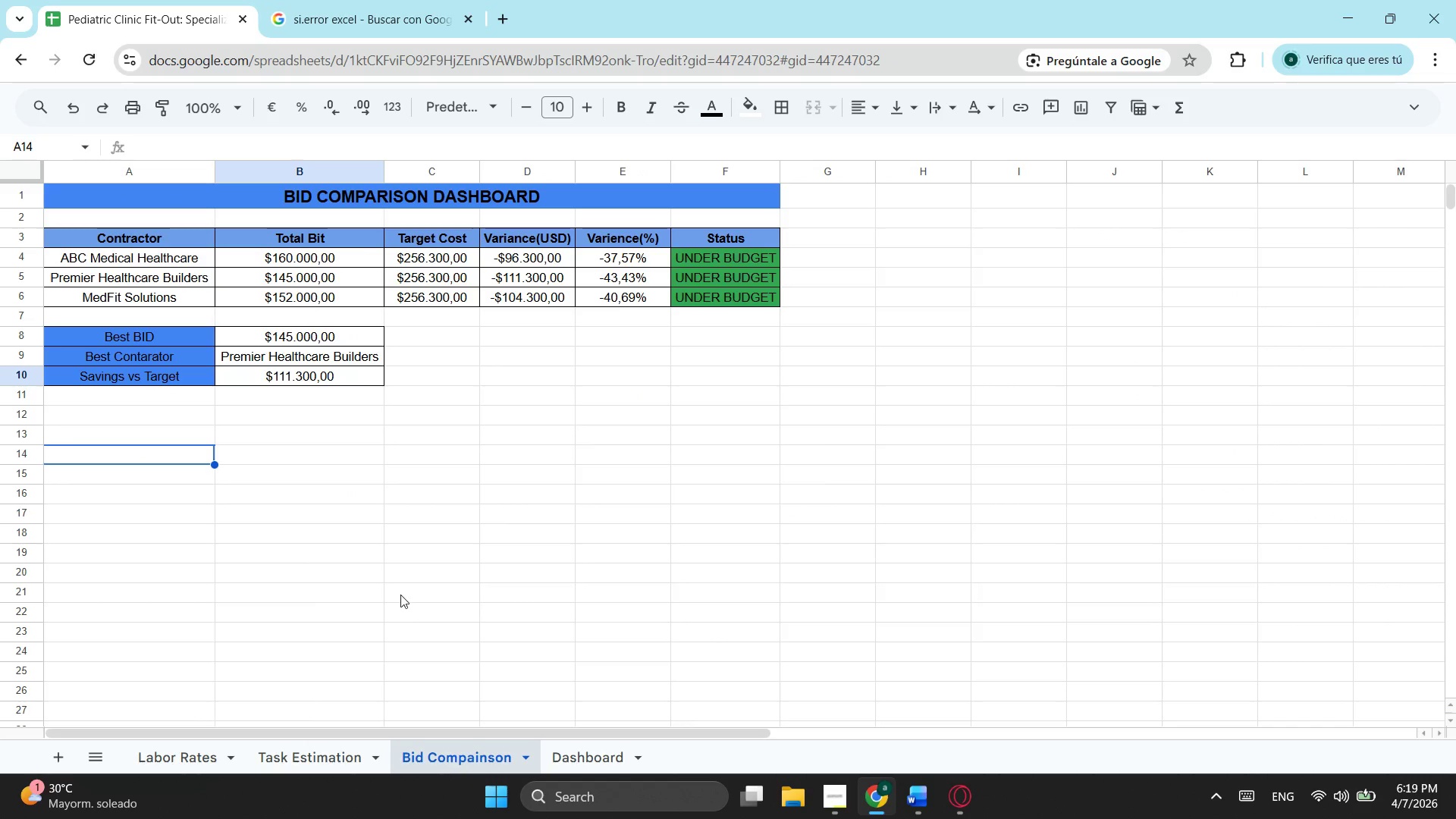 
left_click([216, 761])
 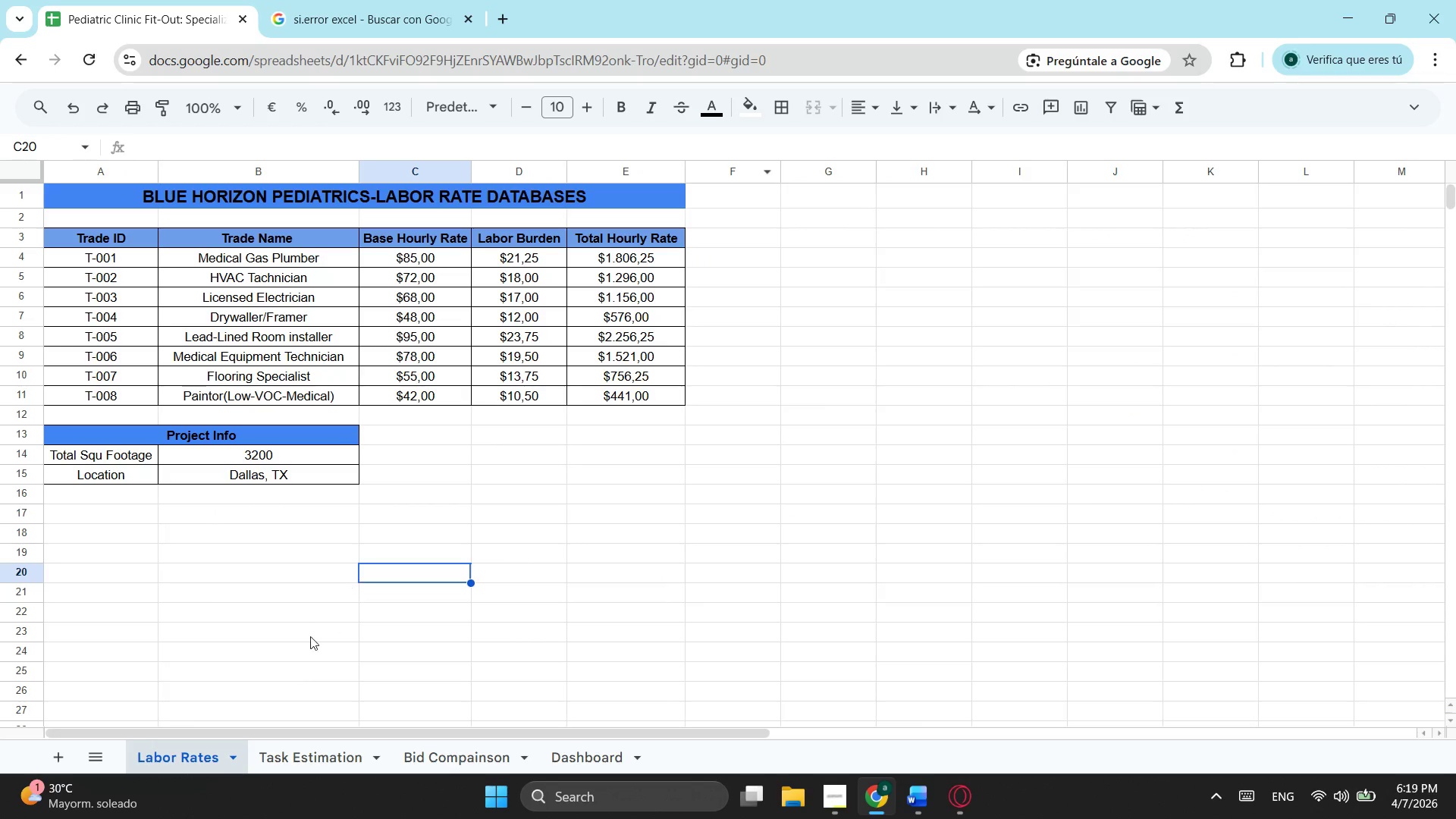 
scroll: coordinate [403, 592], scroll_direction: up, amount: 3.0
 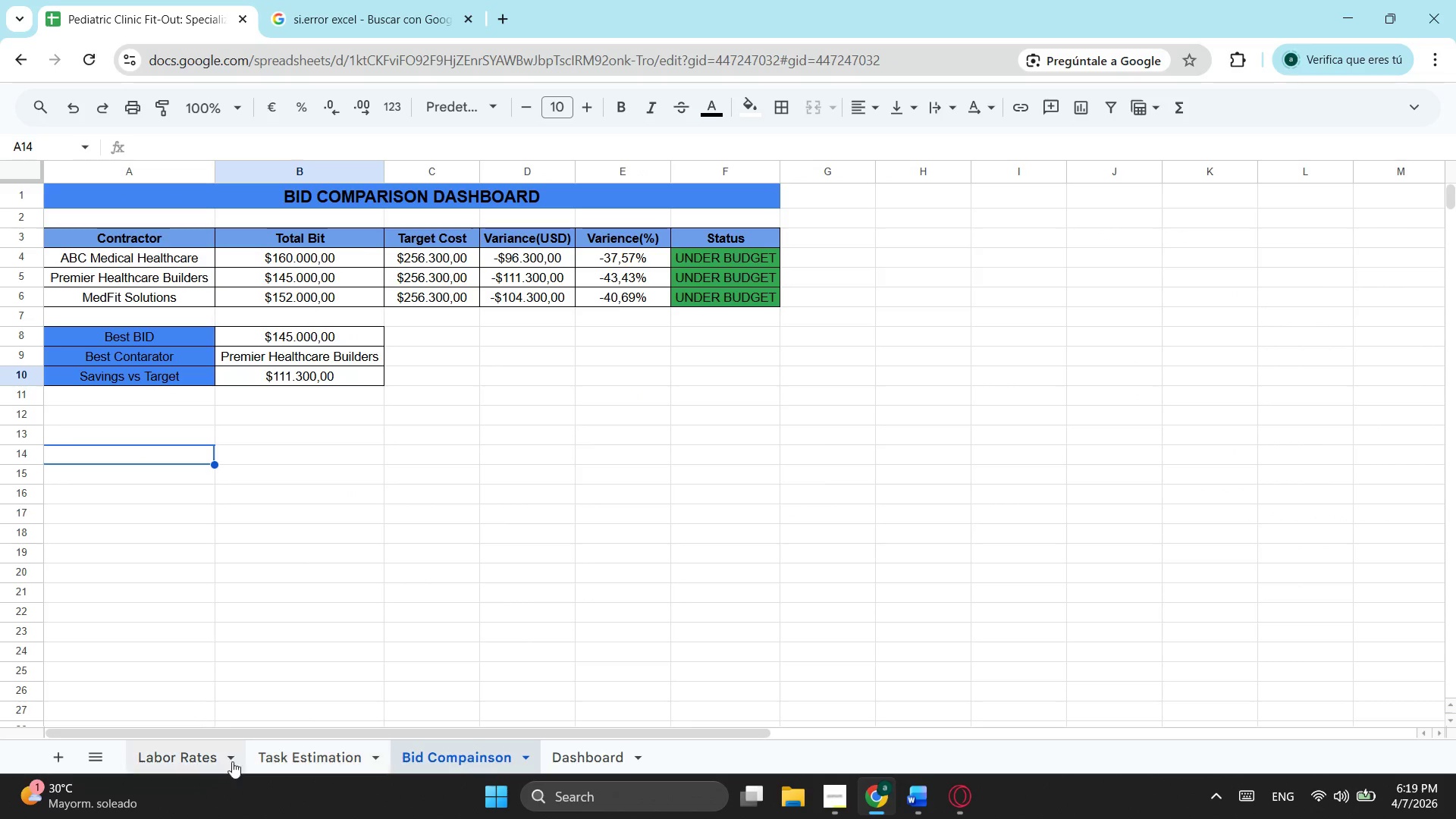 
wait(5.74)
 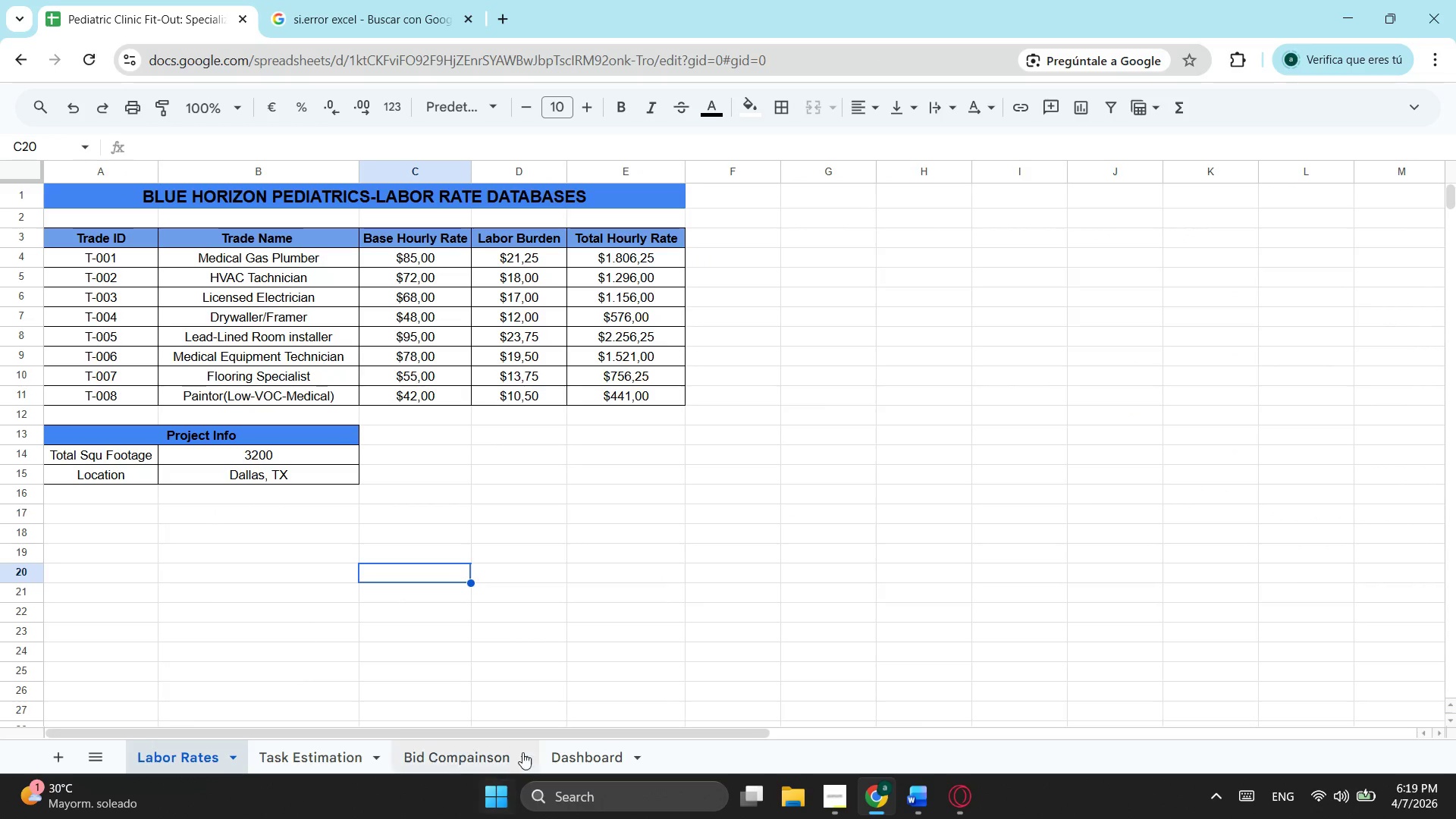 
left_click([325, 759])
 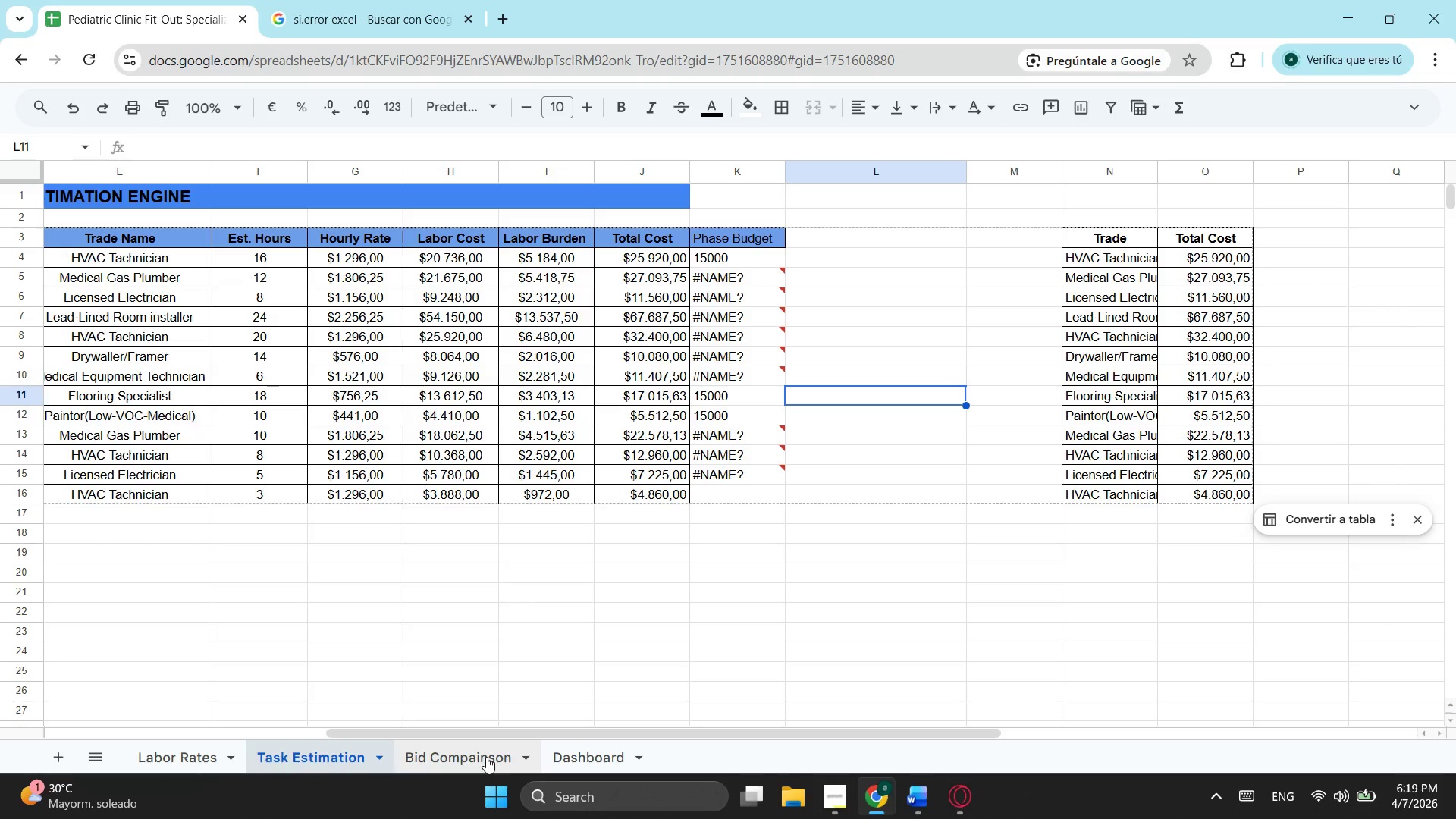 
left_click([486, 757])
 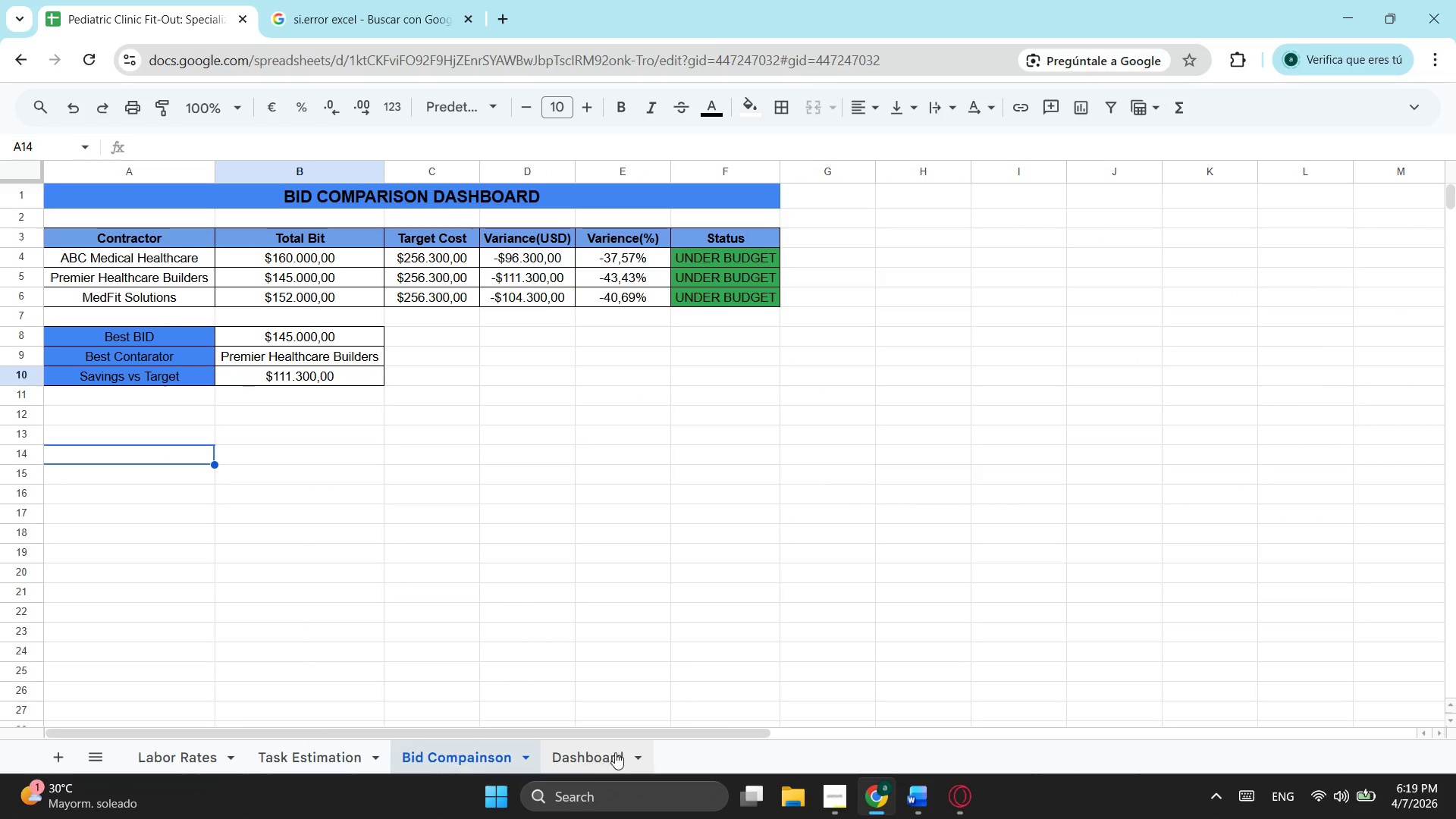 
left_click([615, 752])
 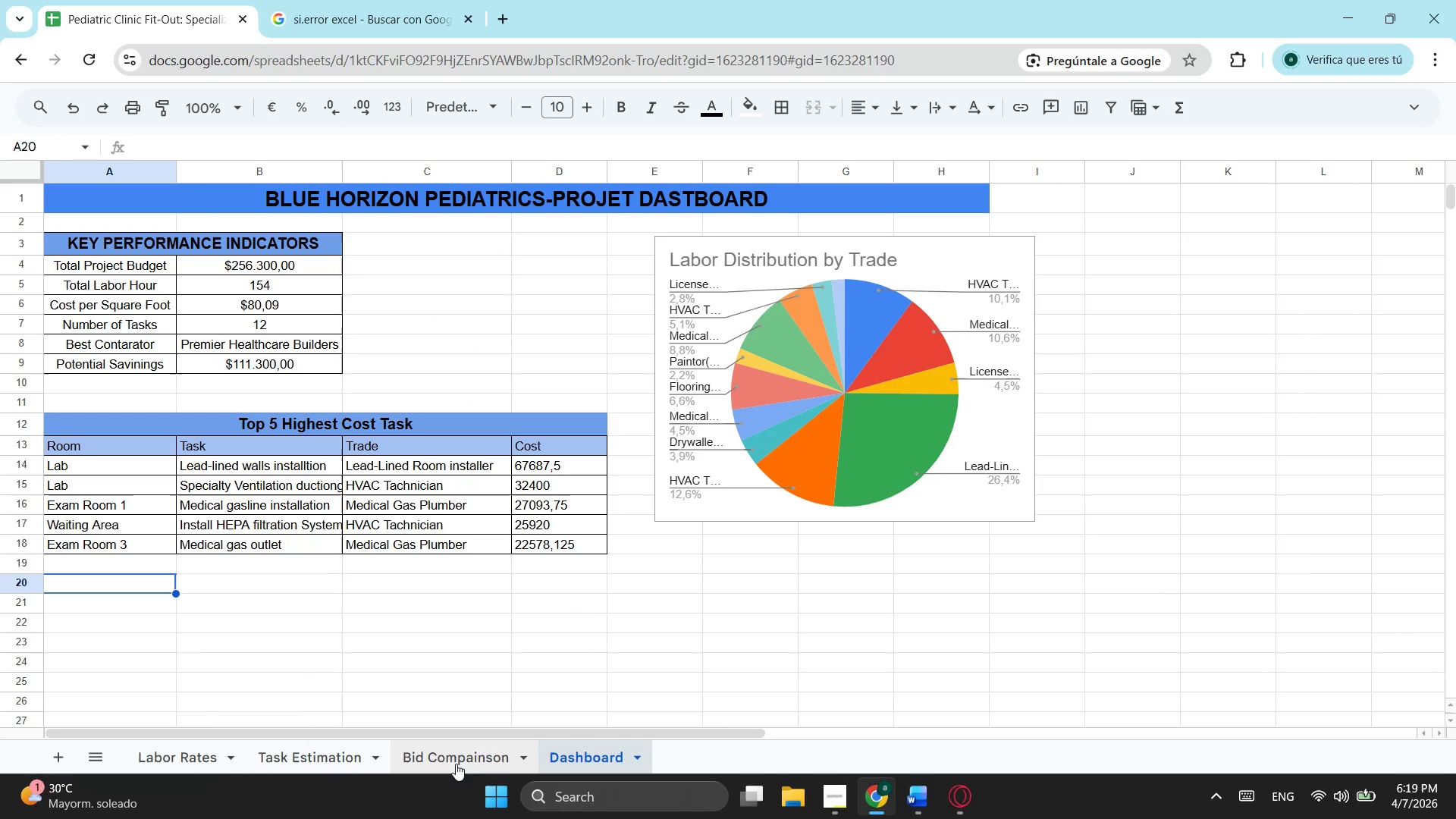 
left_click([288, 262])
 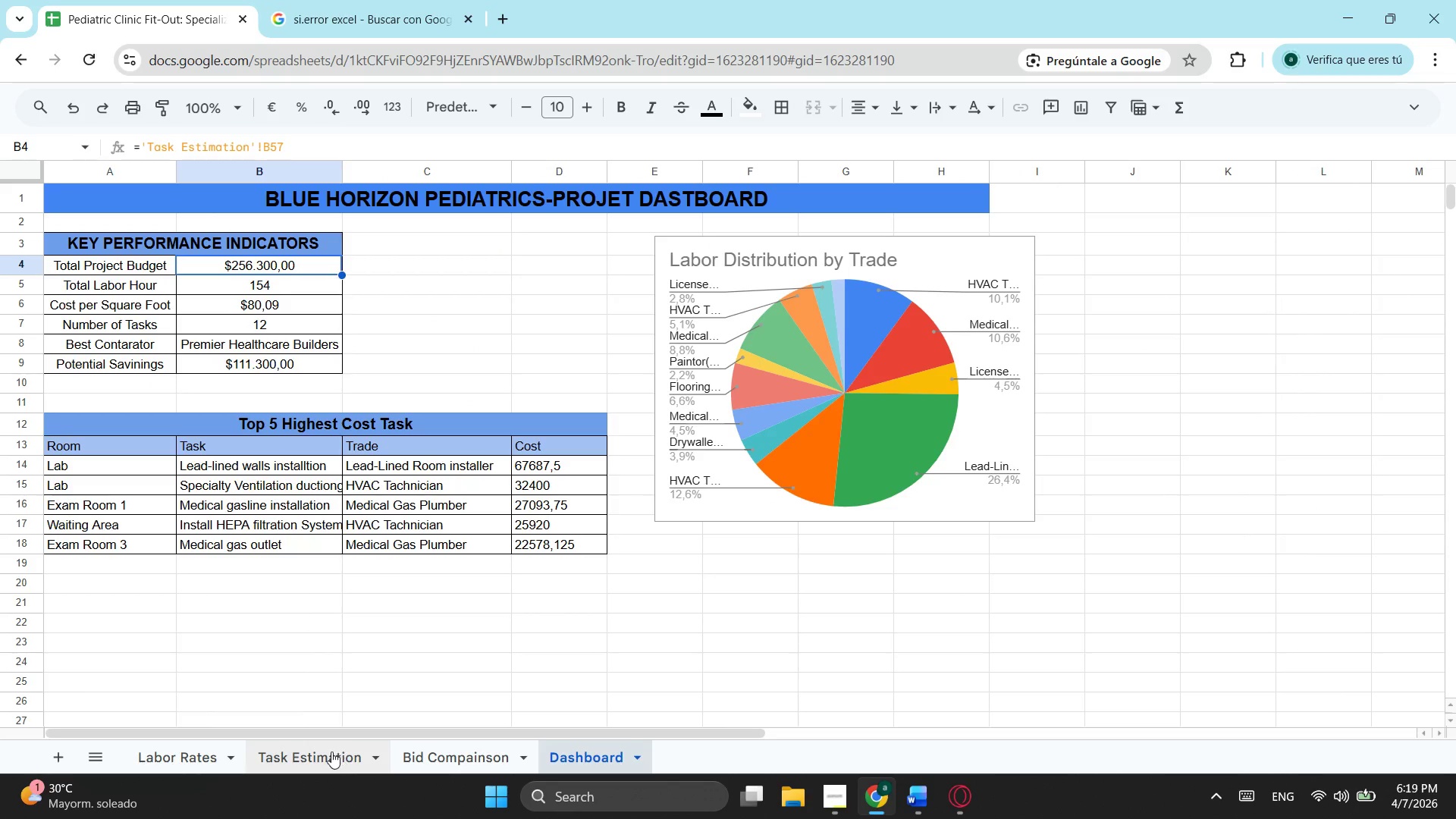 
left_click([331, 753])
 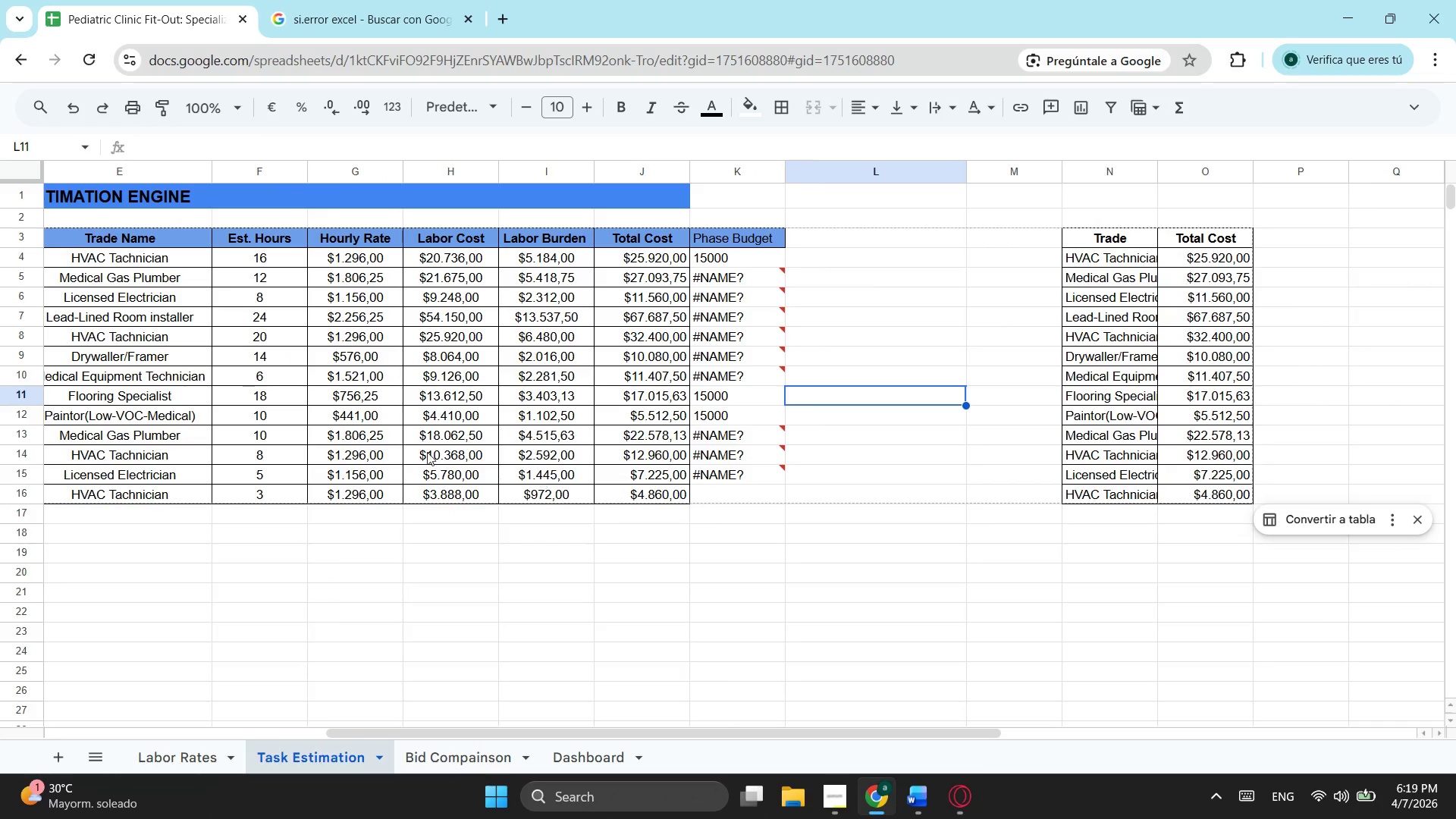 
scroll: coordinate [393, 432], scroll_direction: up, amount: 4.0
 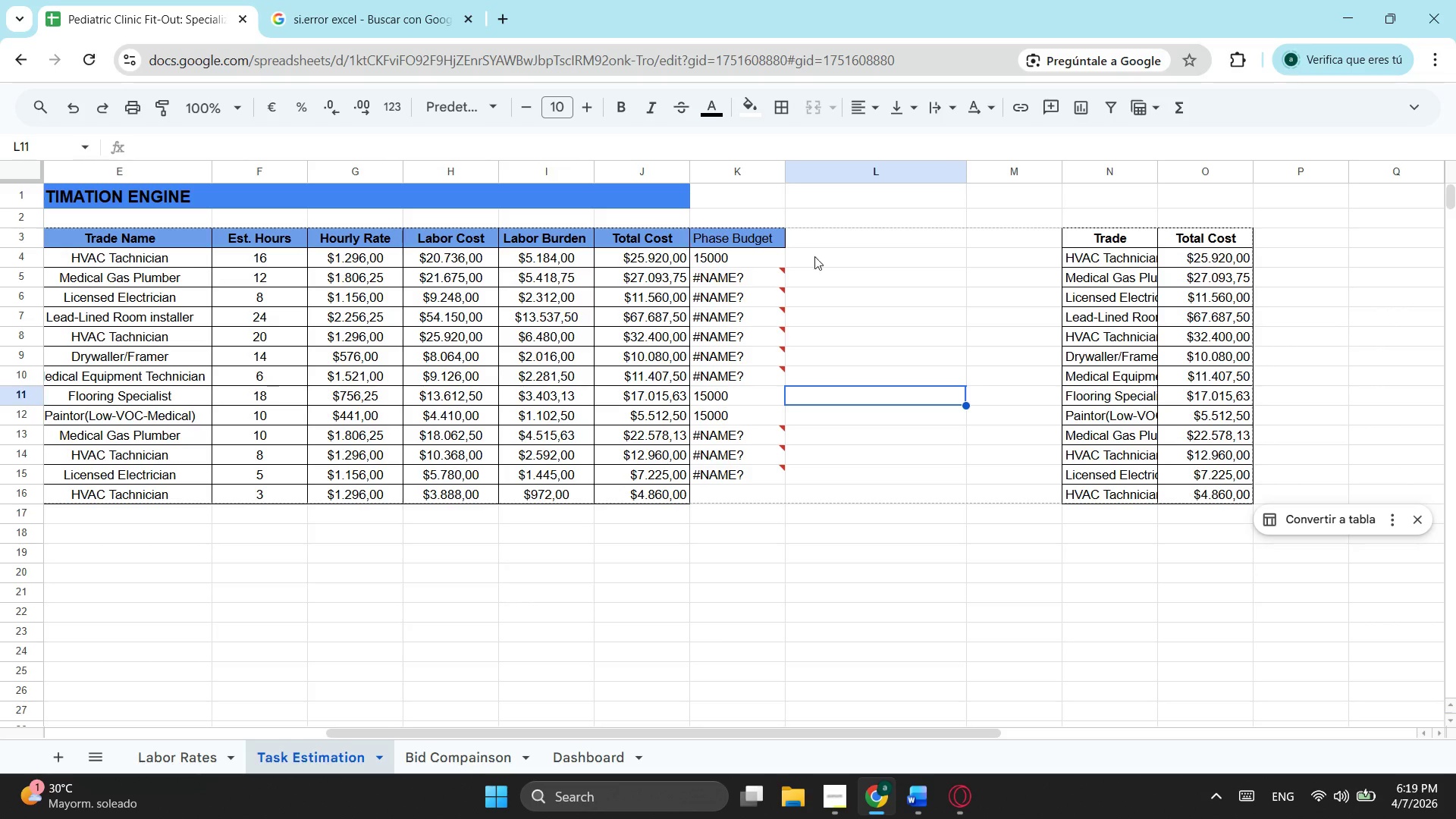 
scroll: coordinate [914, 268], scroll_direction: down, amount: 2.0
 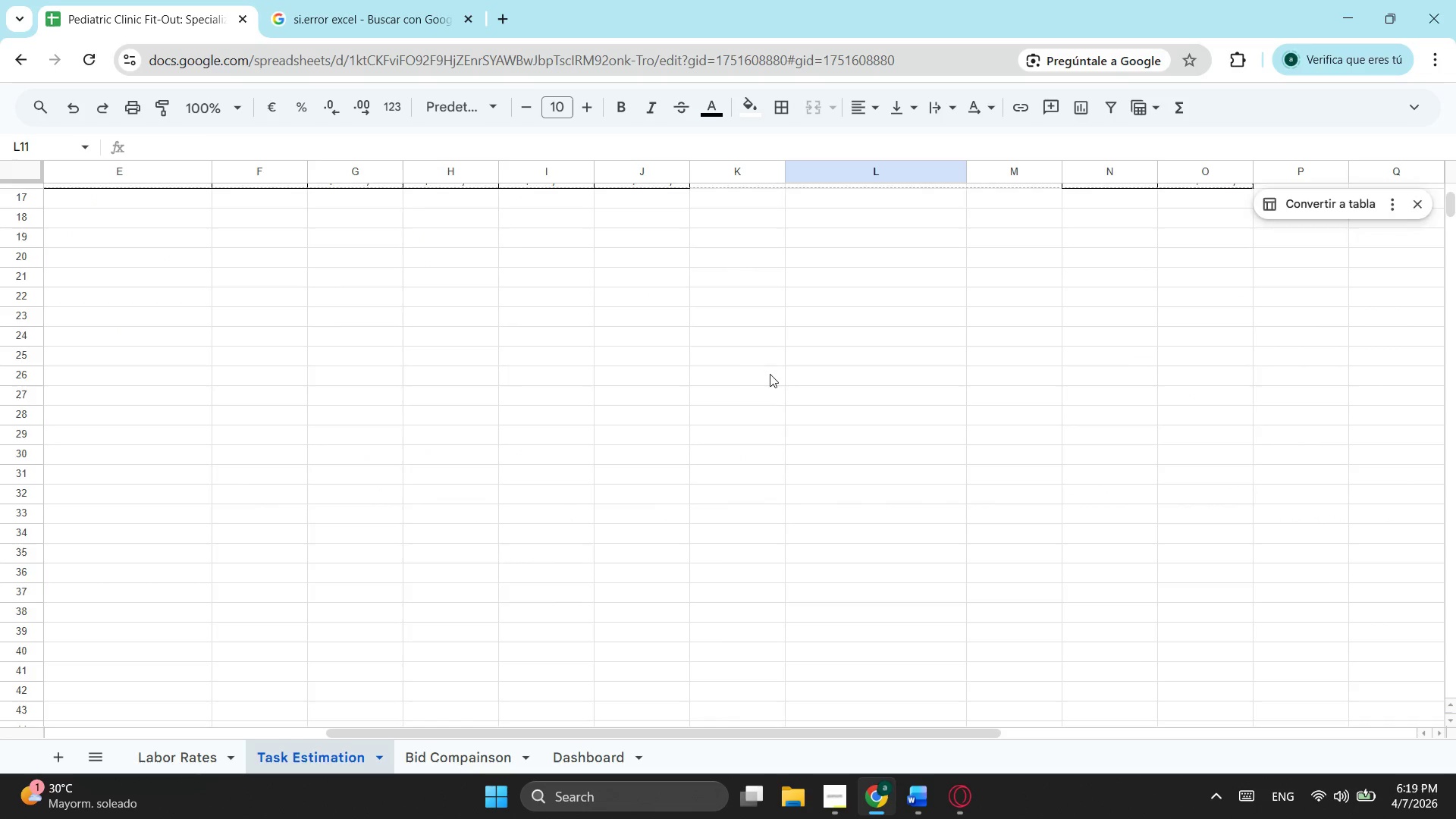 
scroll: coordinate [755, 353], scroll_direction: up, amount: 8.0
 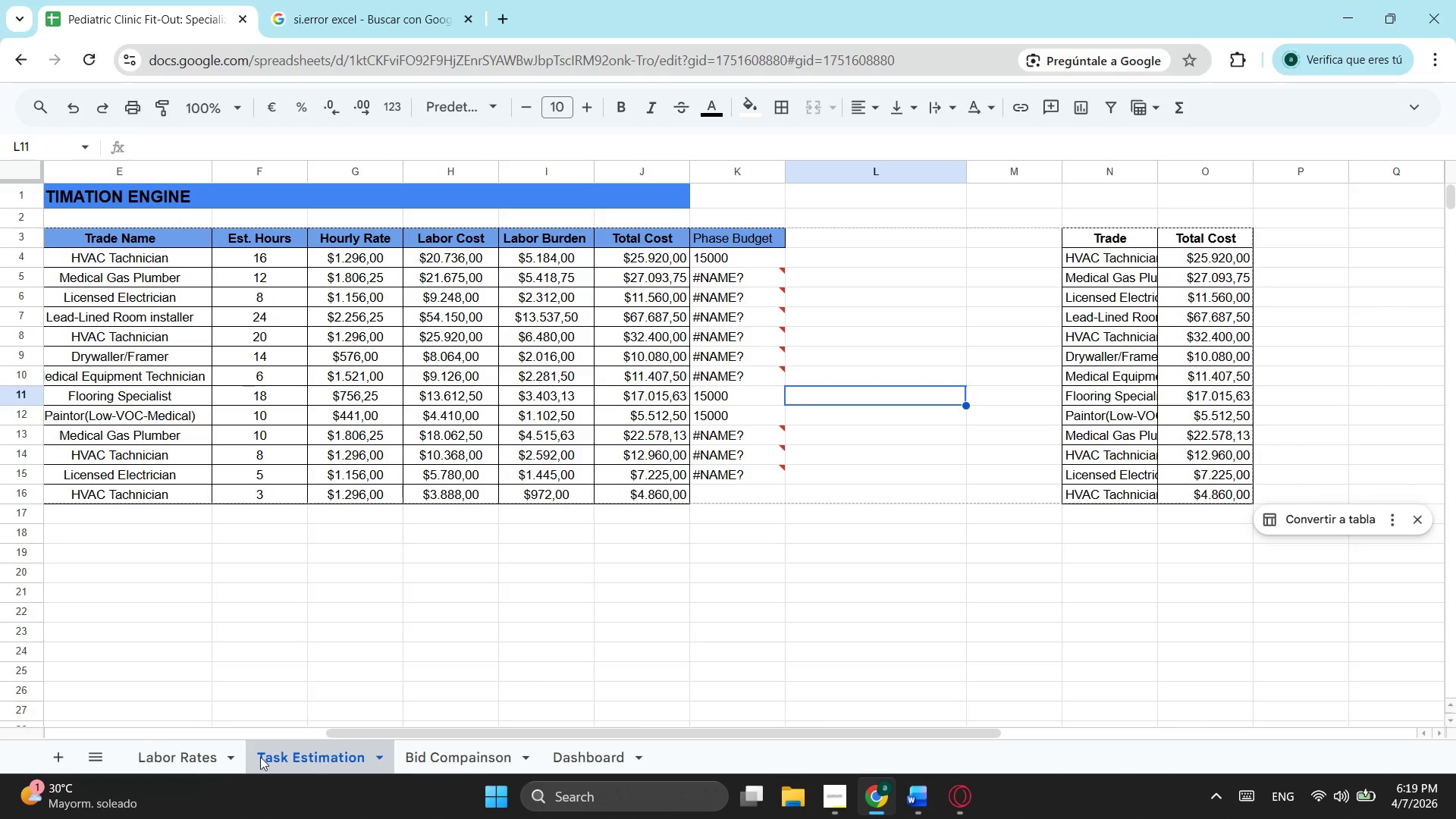 
left_click([192, 764])
 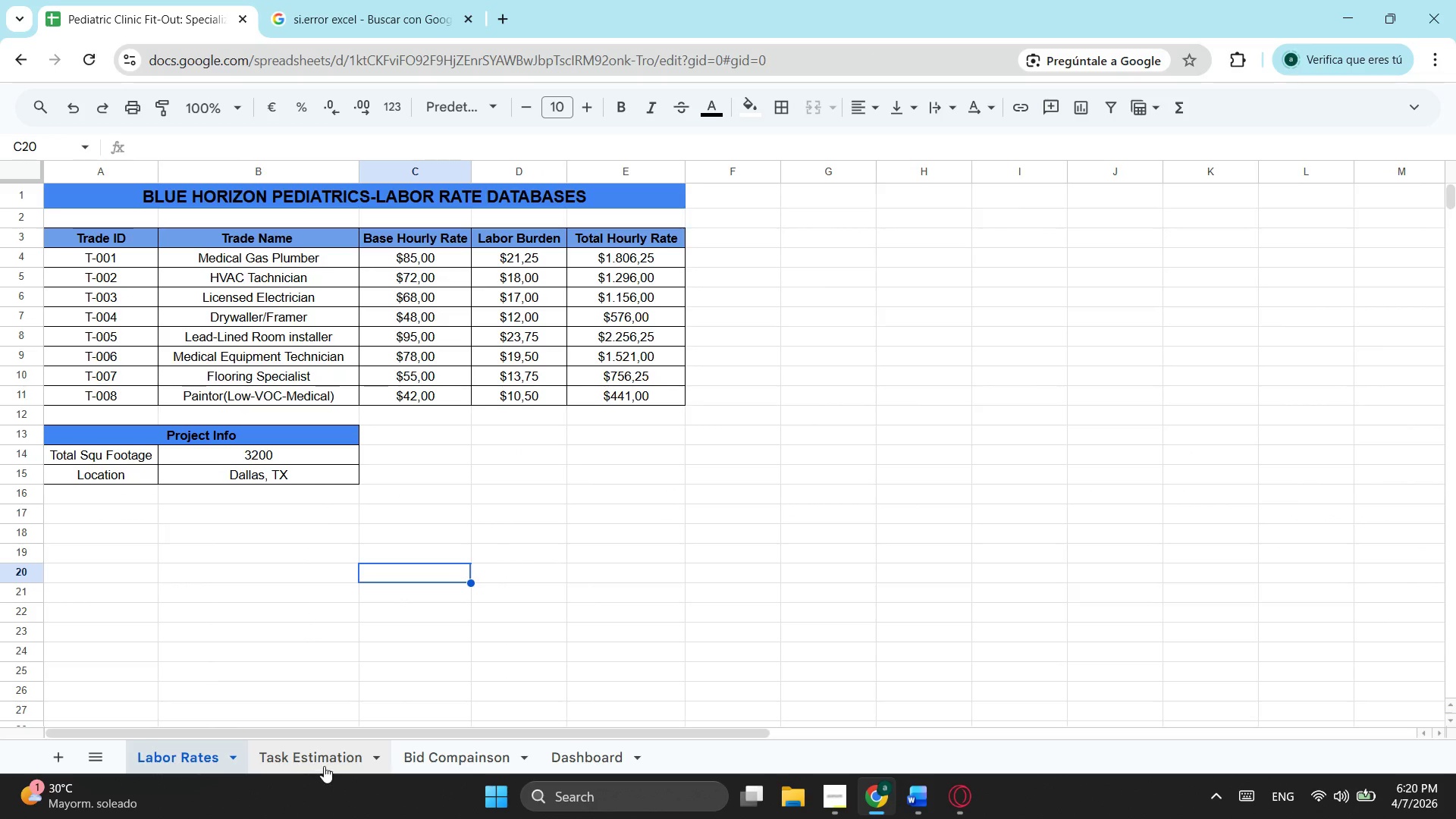 
left_click([324, 765])
 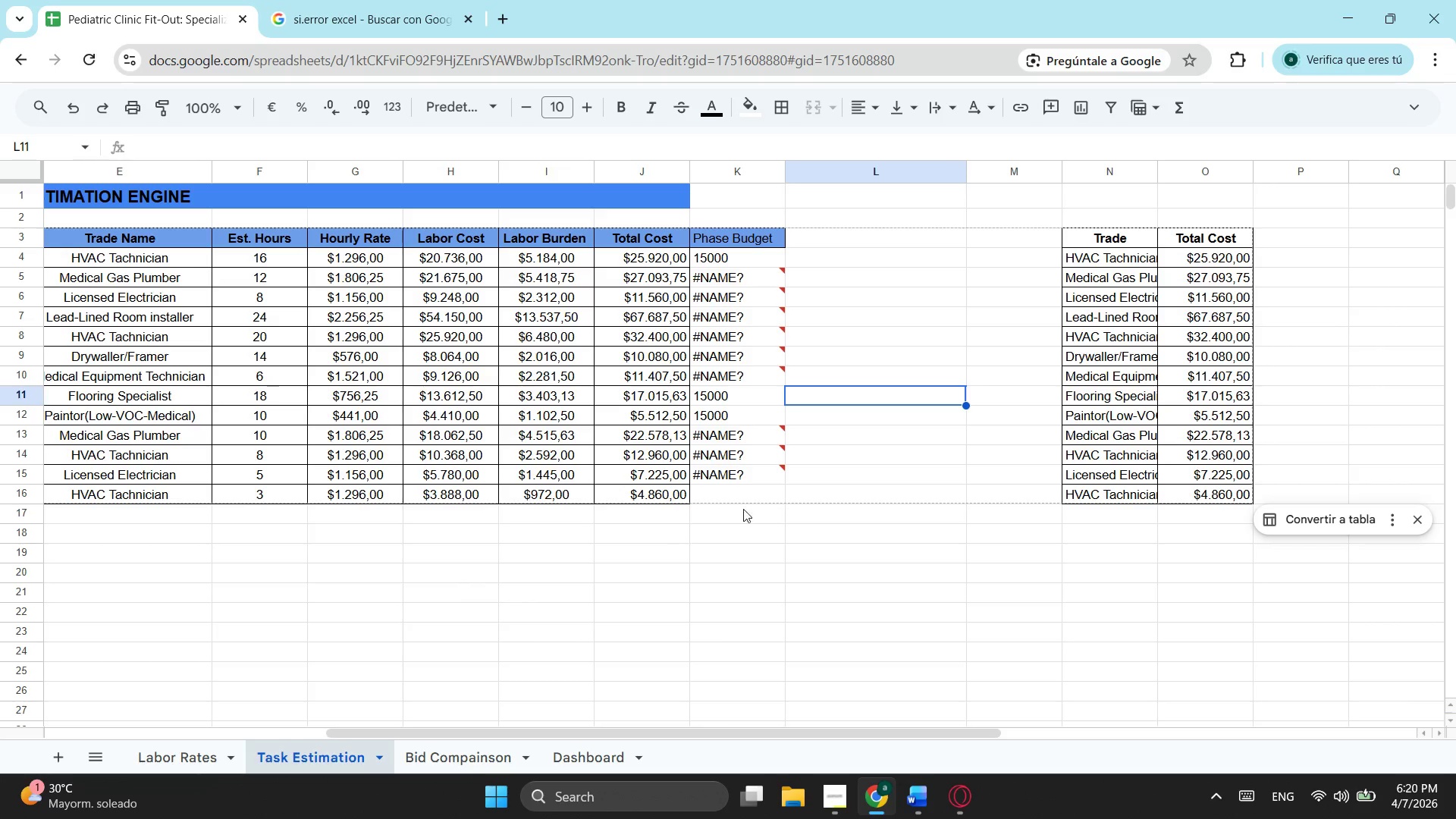 
left_click([380, 507])
 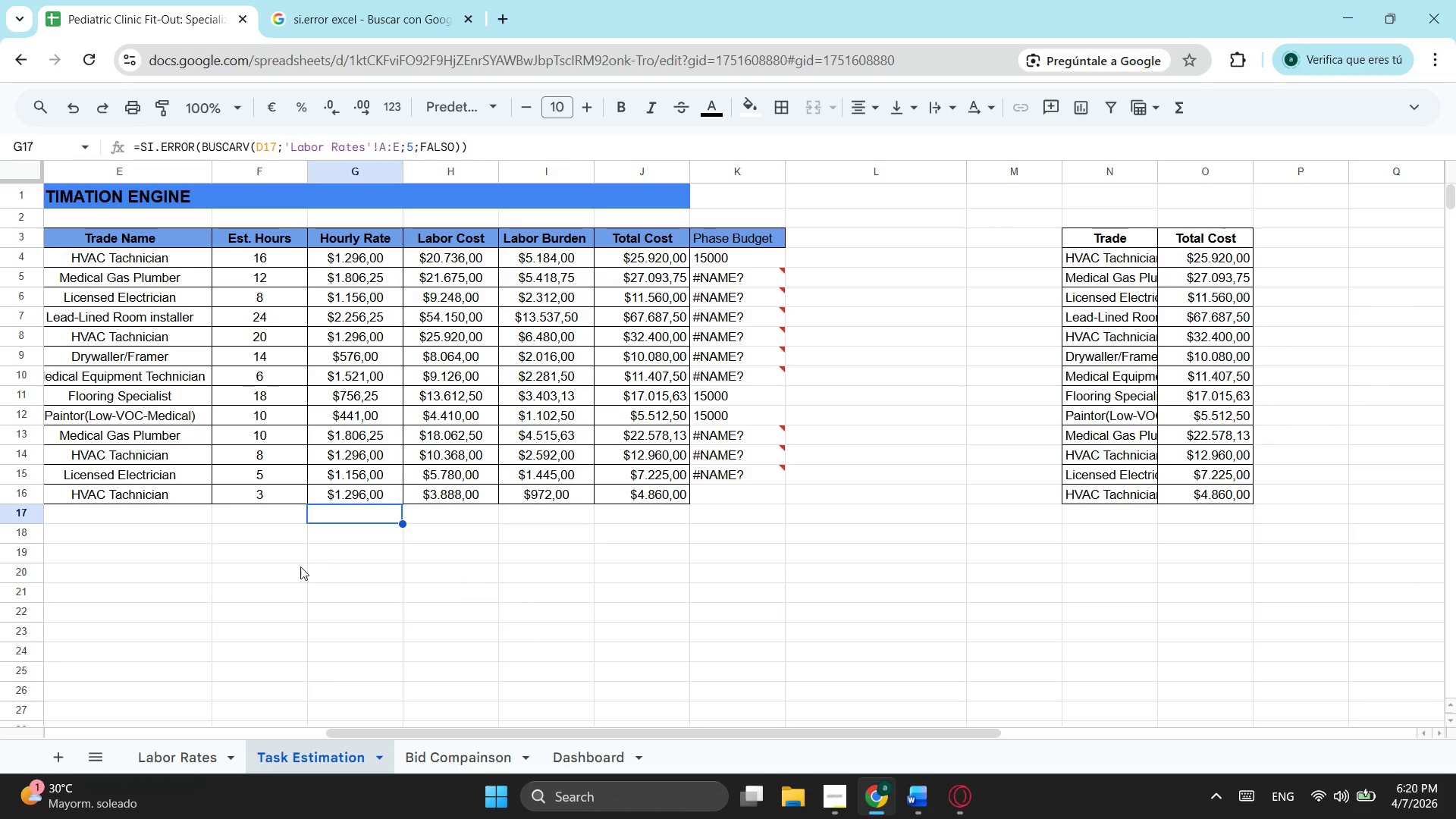 
left_click([300, 566])
 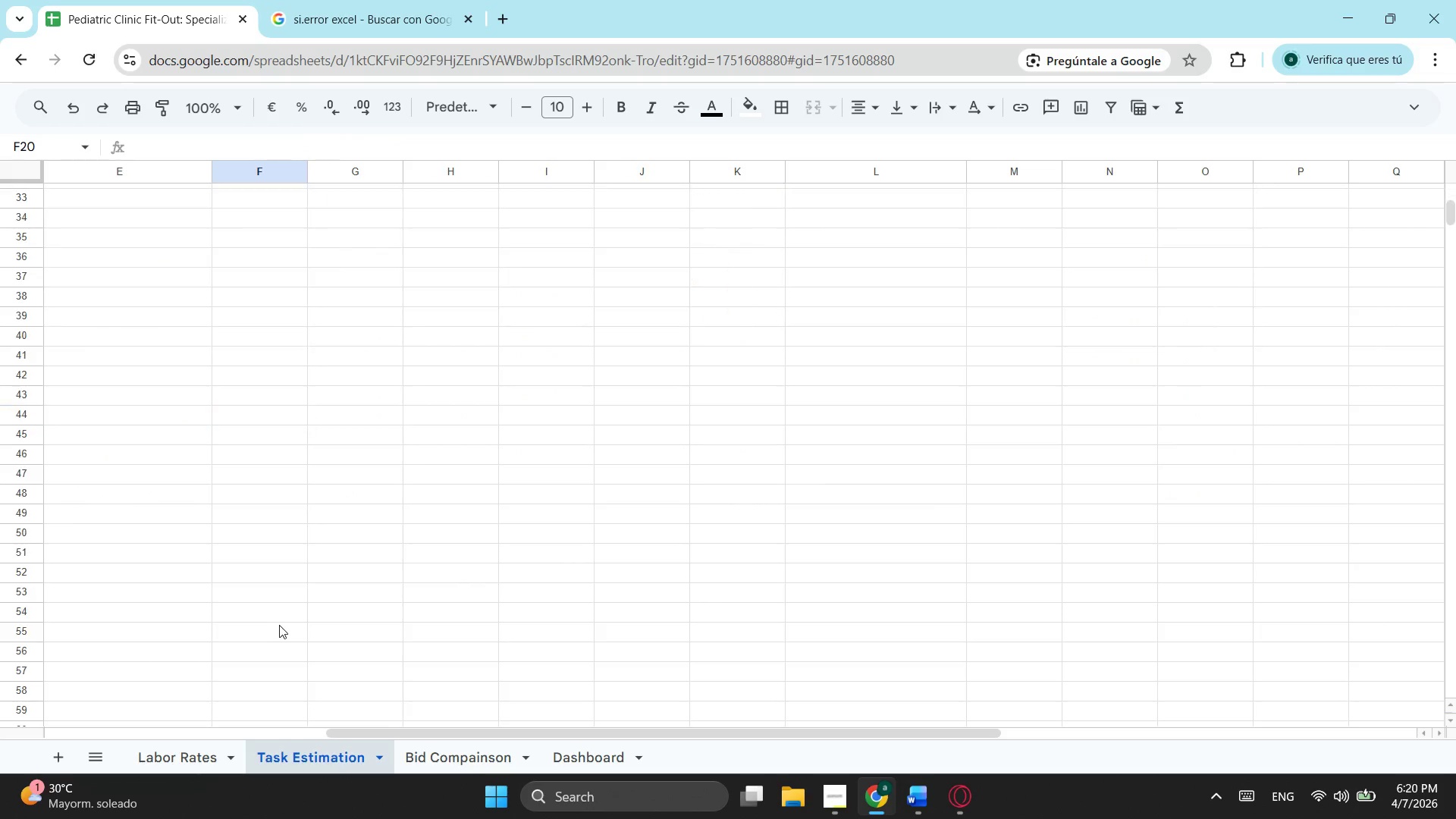 
scroll: coordinate [298, 572], scroll_direction: down, amount: 3.0
 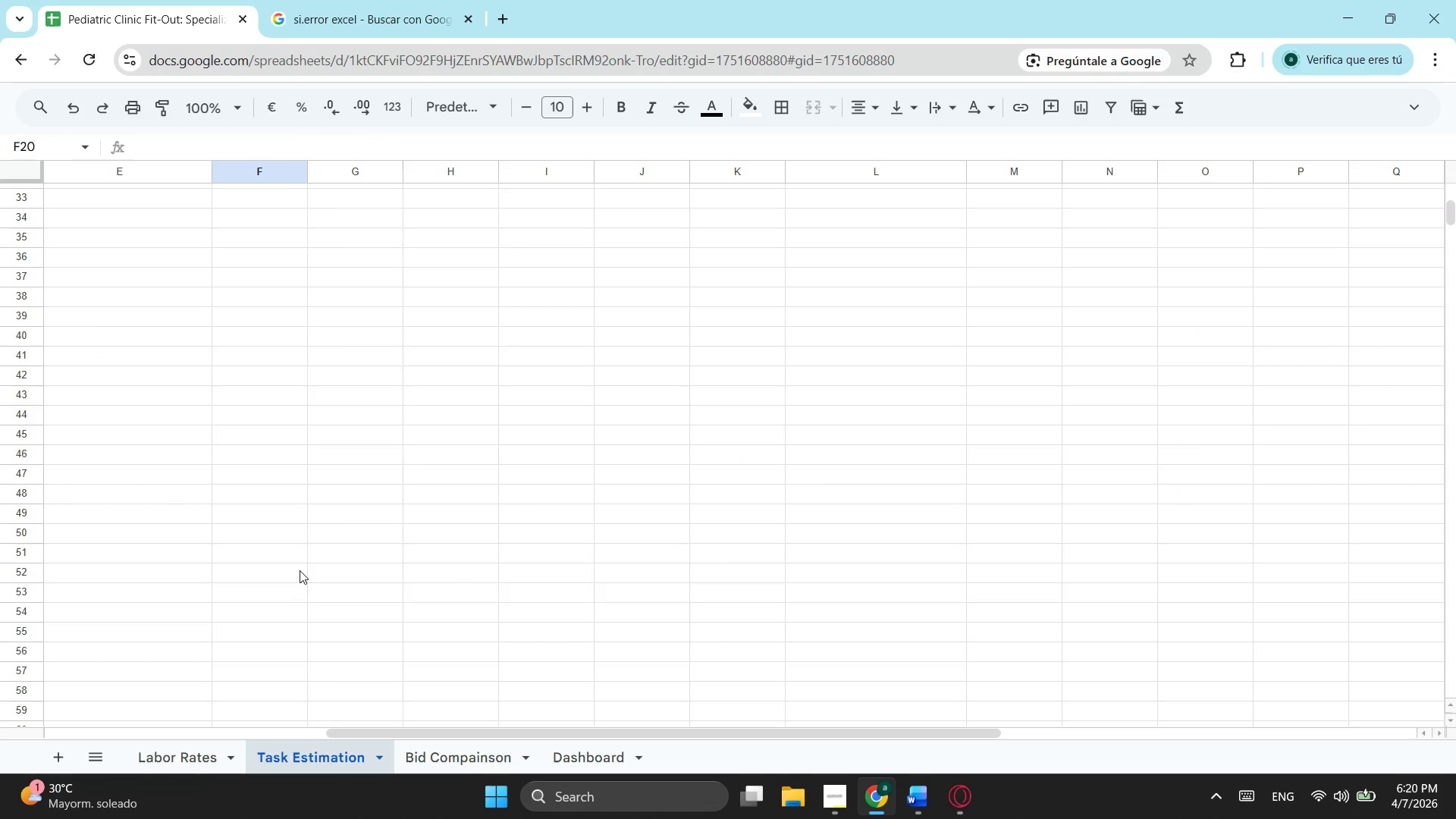 
left_click([444, 748])
 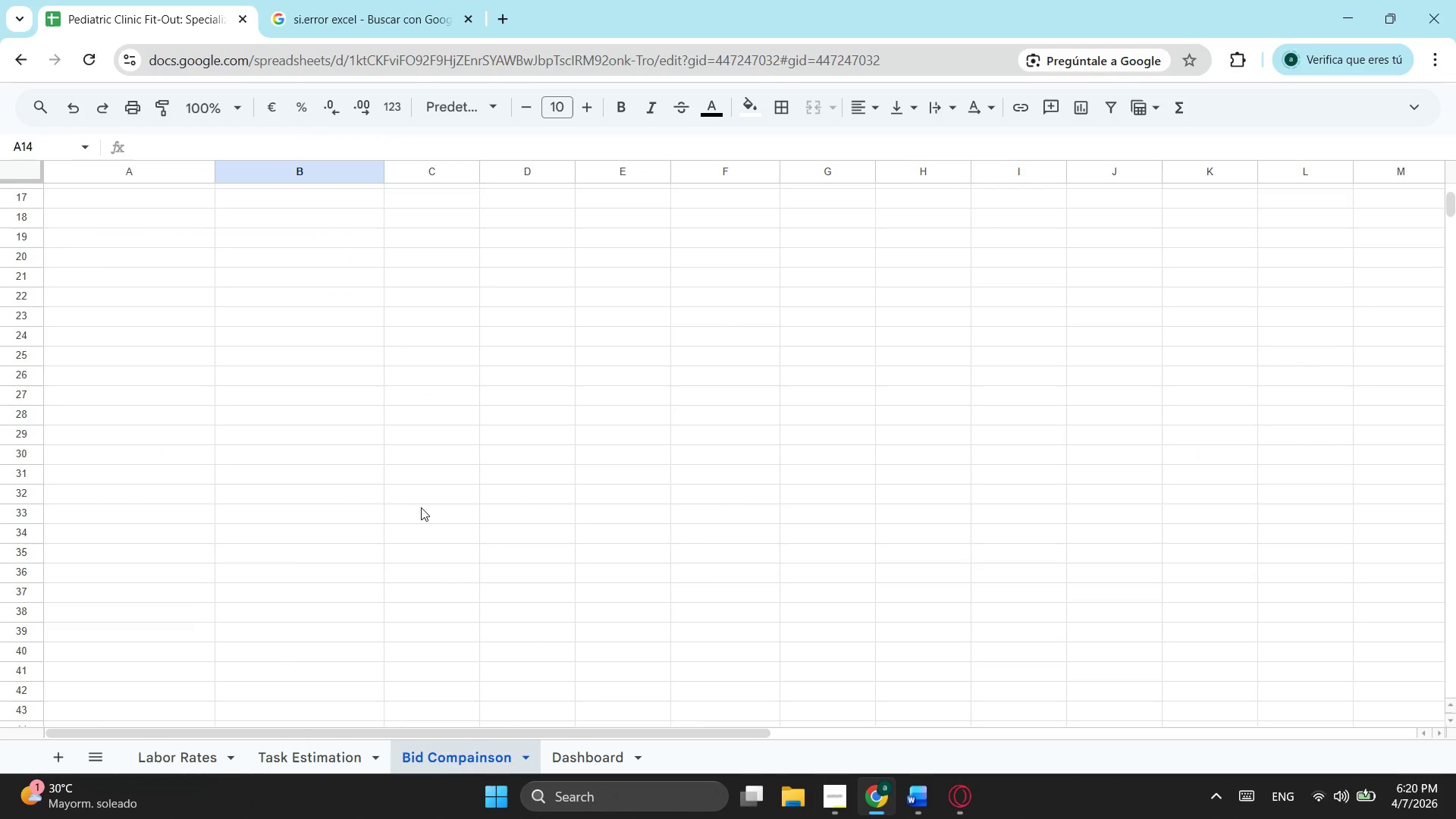 
scroll: coordinate [339, 549], scroll_direction: up, amount: 4.0
 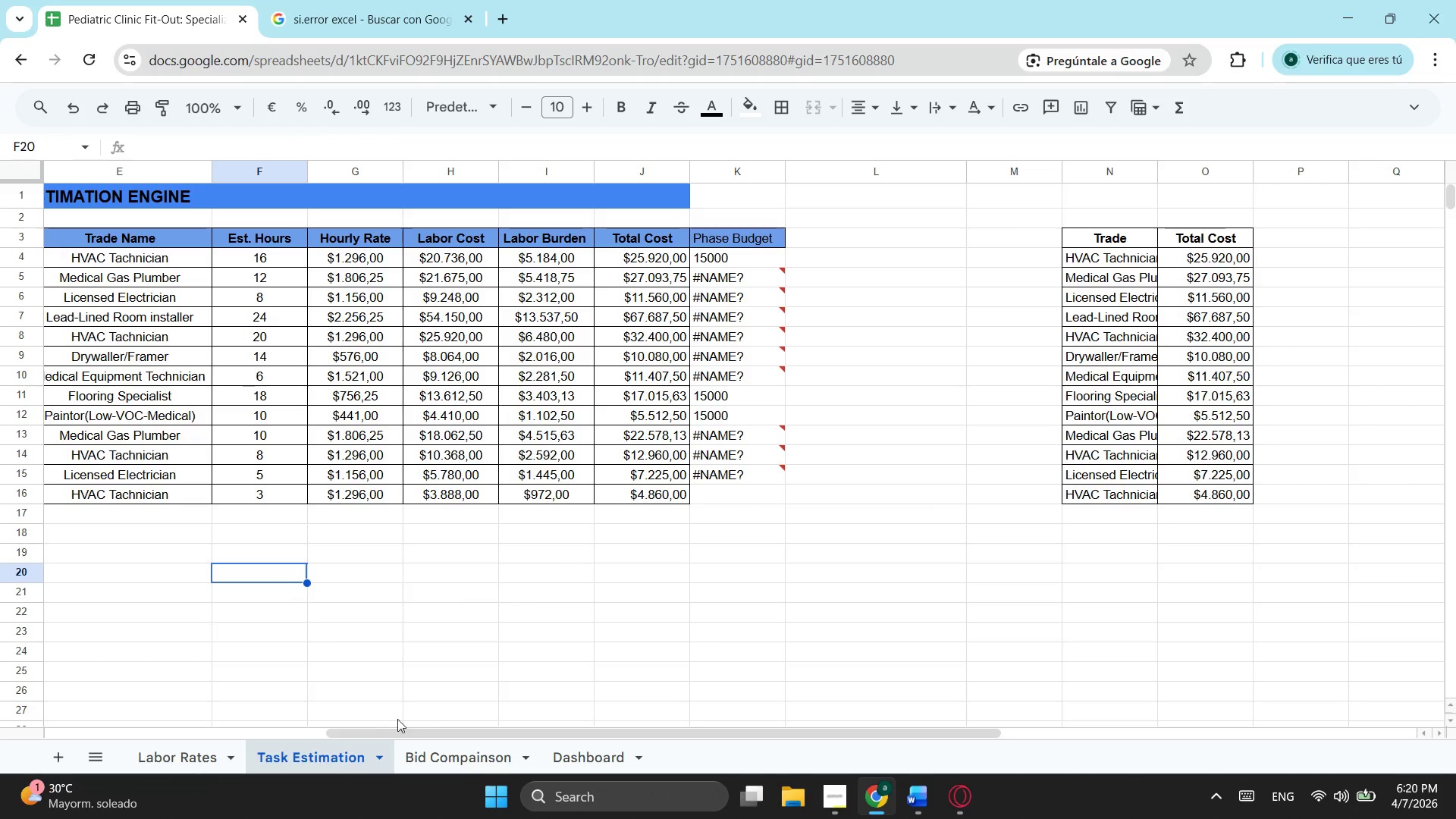 
left_click([273, 756])
 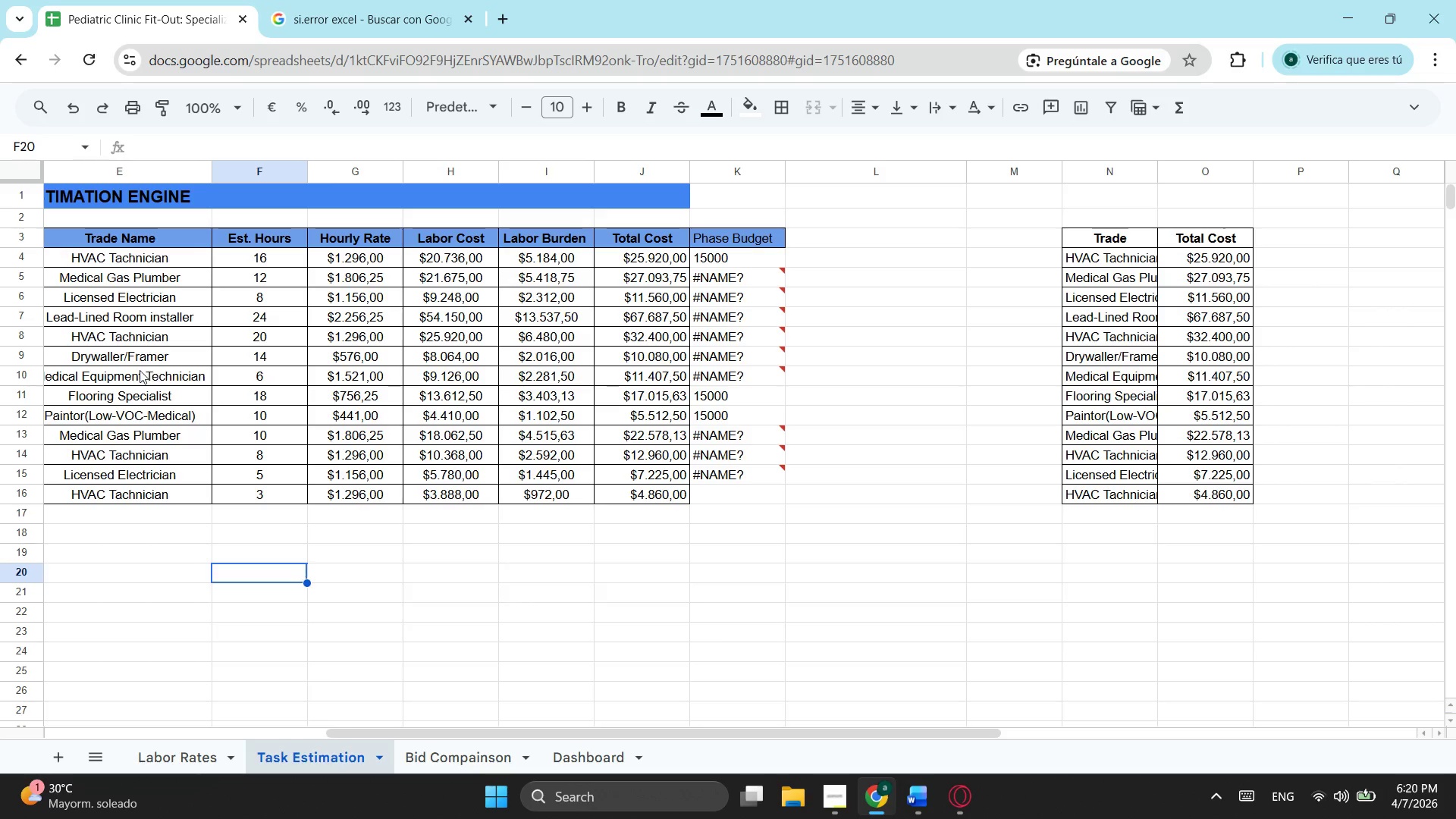 
scroll: coordinate [421, 504], scroll_direction: up, amount: 5.0
 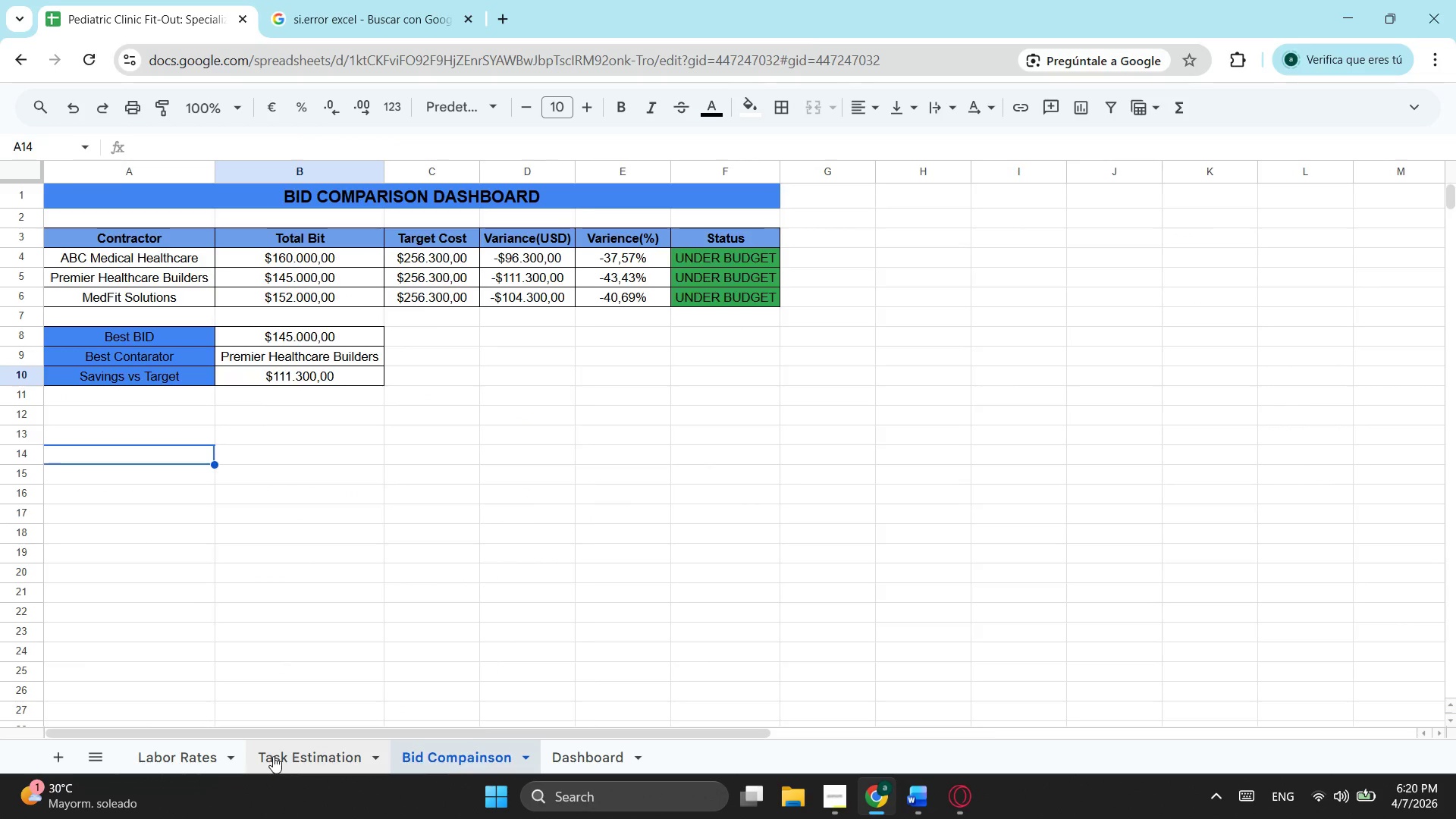 
left_click_drag(start_coordinate=[381, 737], to_coordinate=[75, 717])
 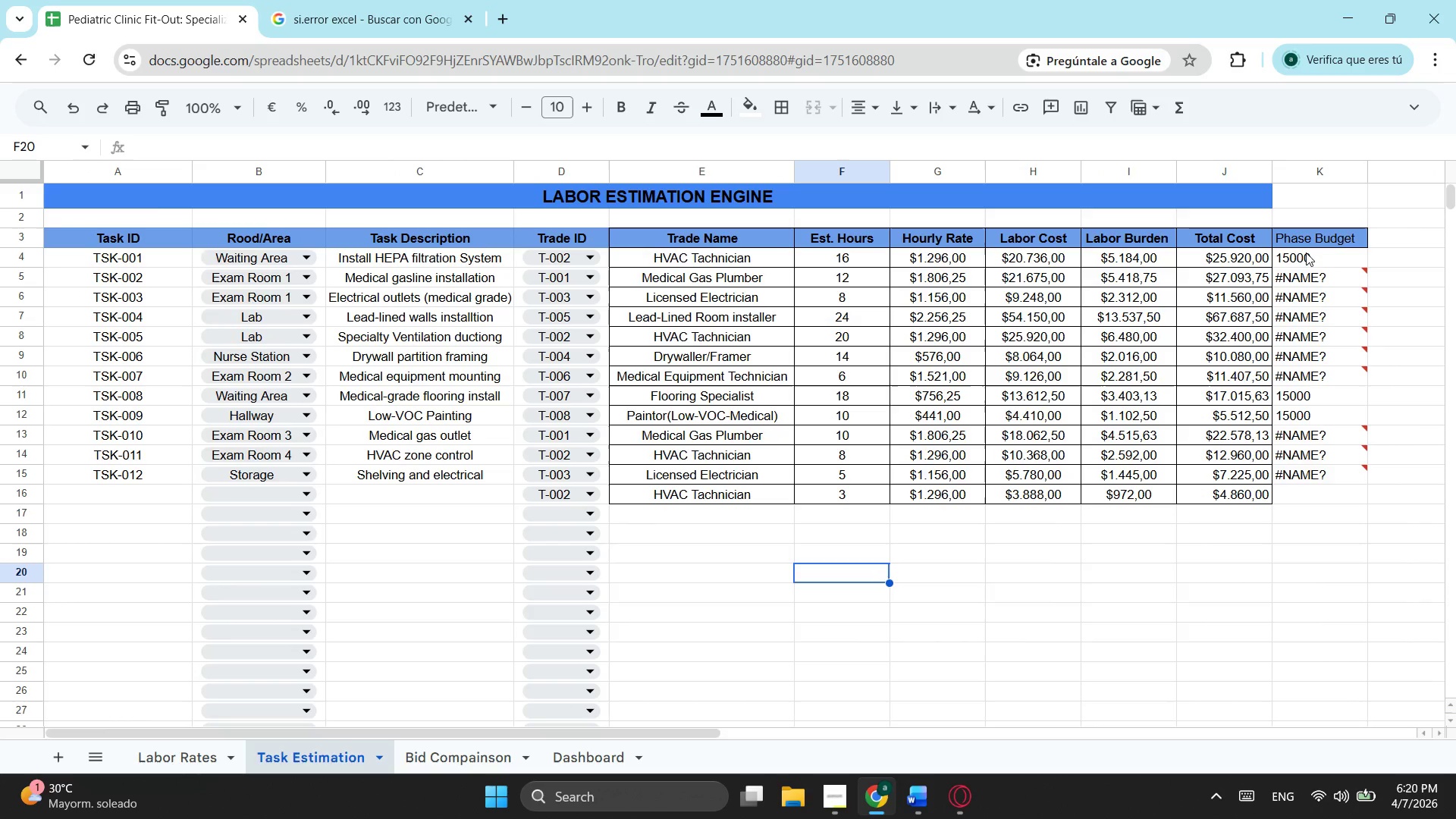 
scroll: coordinate [245, 444], scroll_direction: none, amount: 0.0
 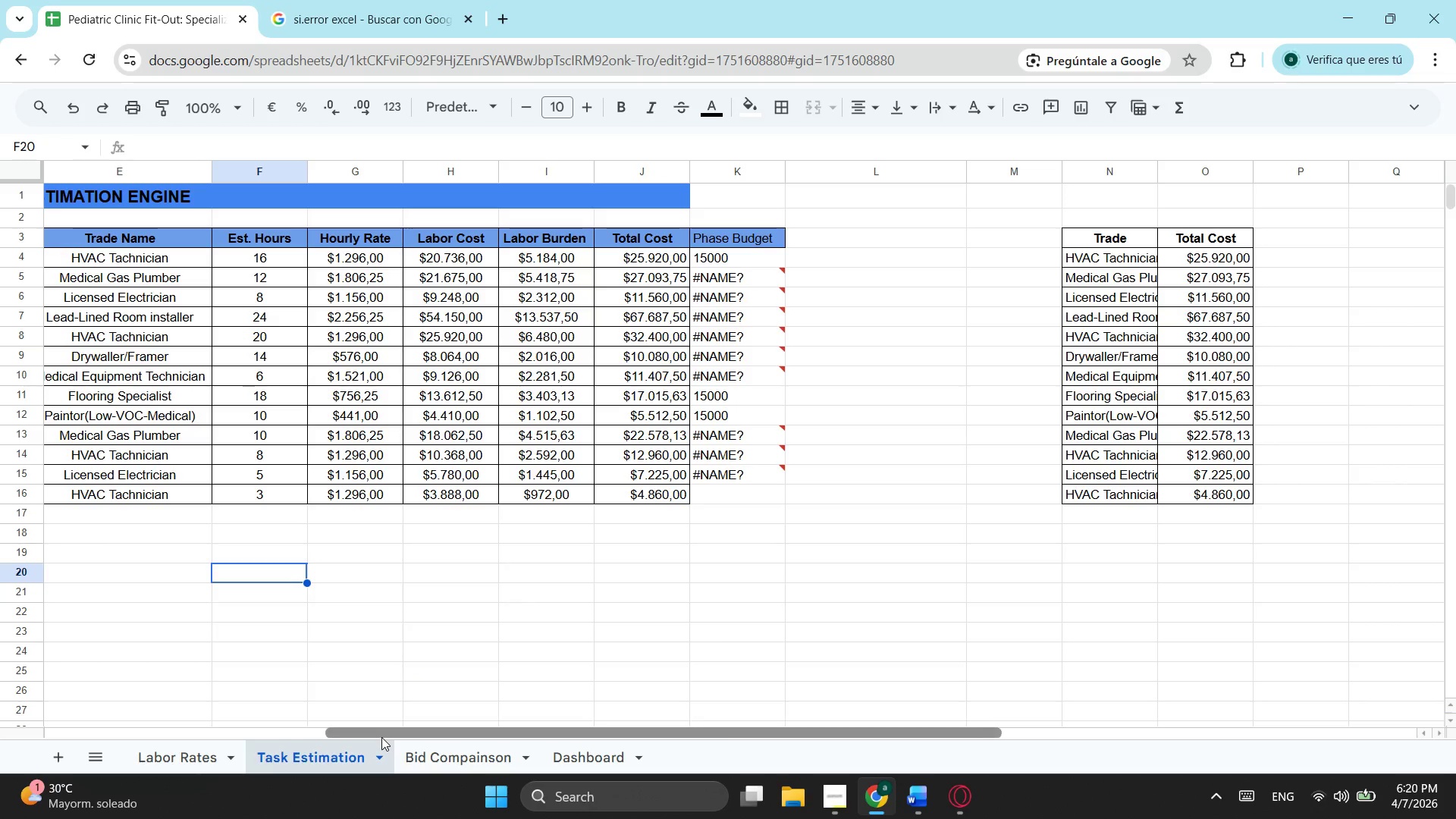 
left_click([1316, 261])
 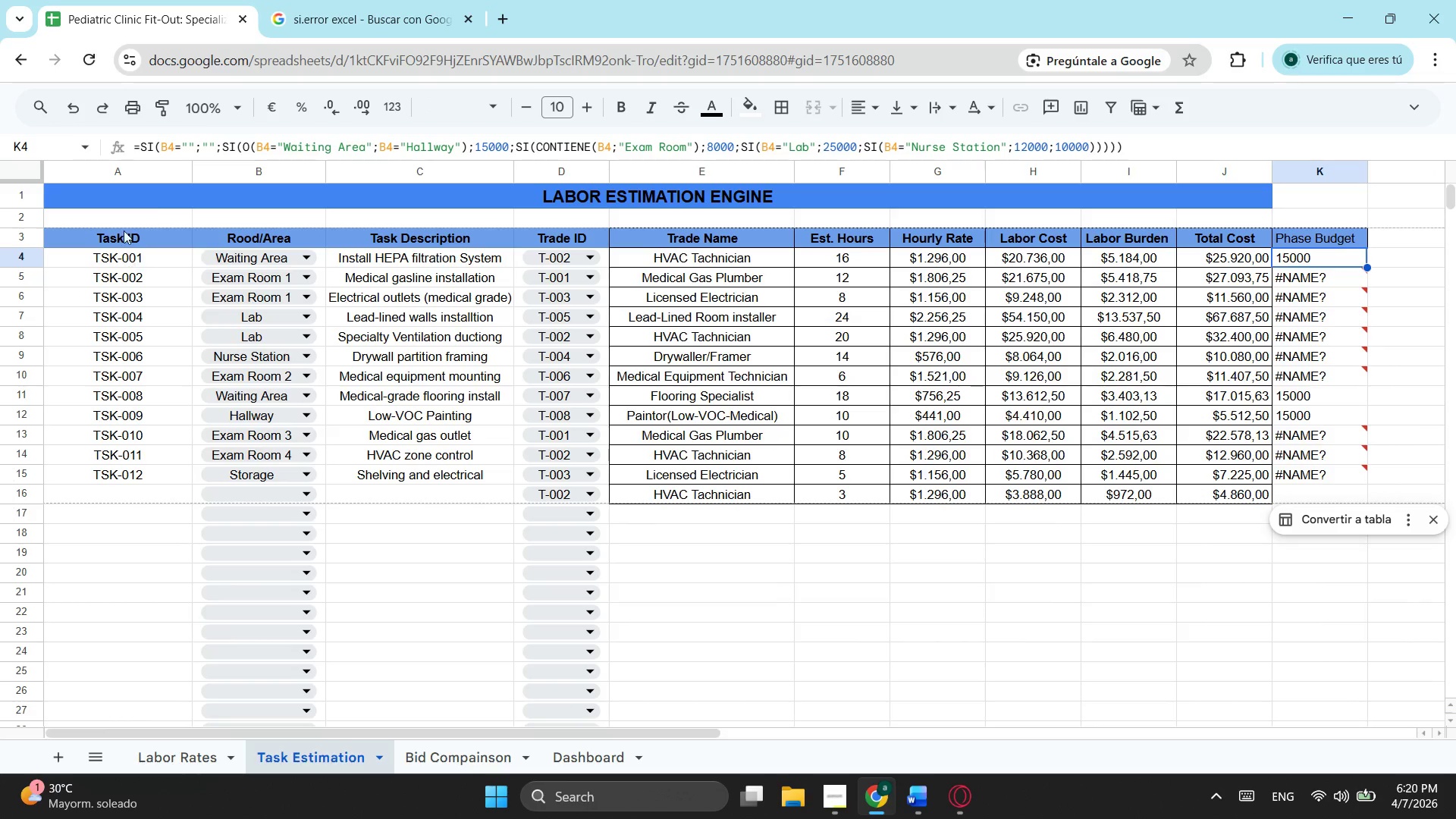 
left_click_drag(start_coordinate=[123, 238], to_coordinate=[1334, 531])
 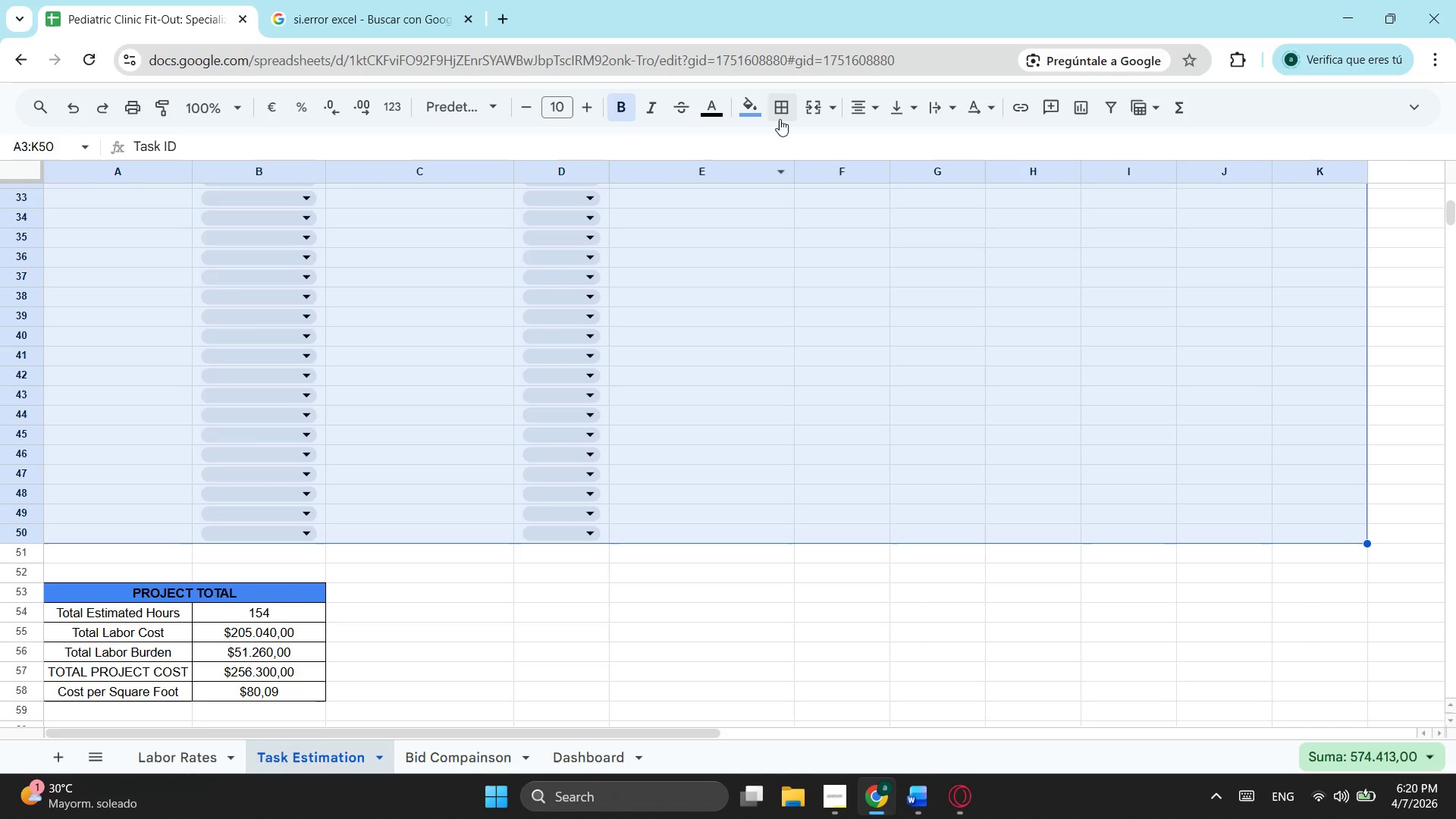 
scroll: coordinate [1272, 547], scroll_direction: down, amount: 4.0
 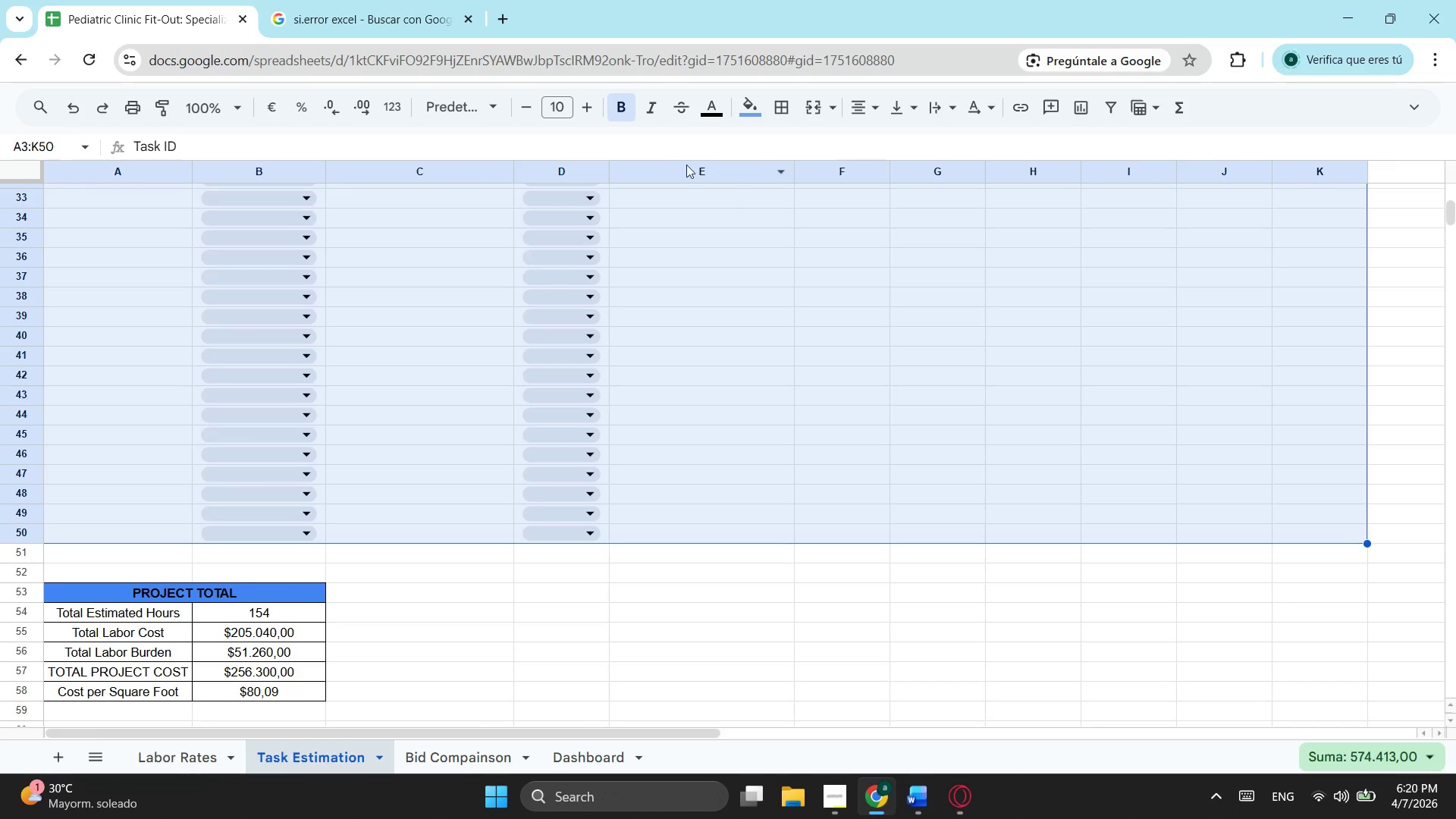 
left_click([784, 104])
 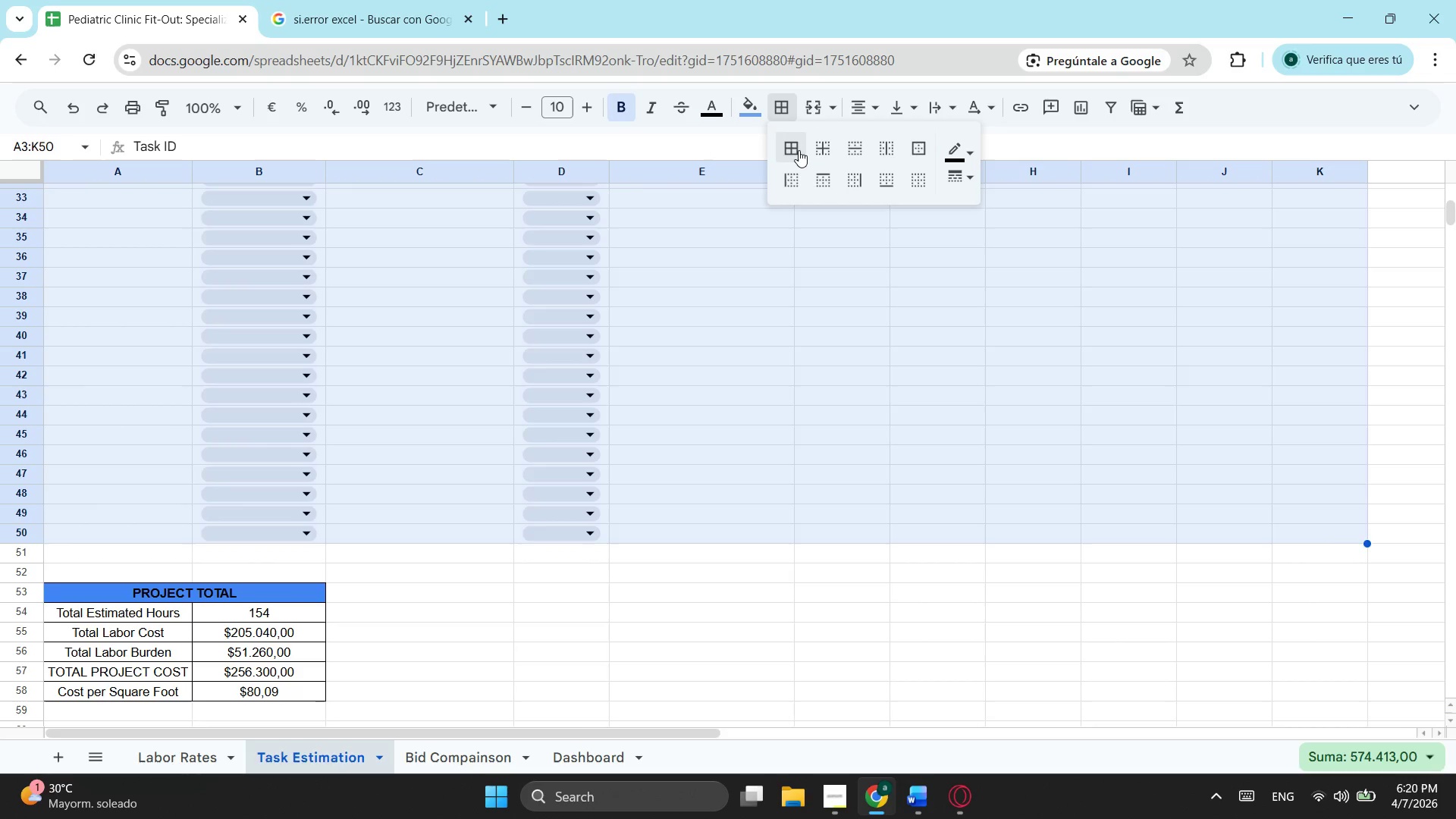 
left_click([799, 150])
 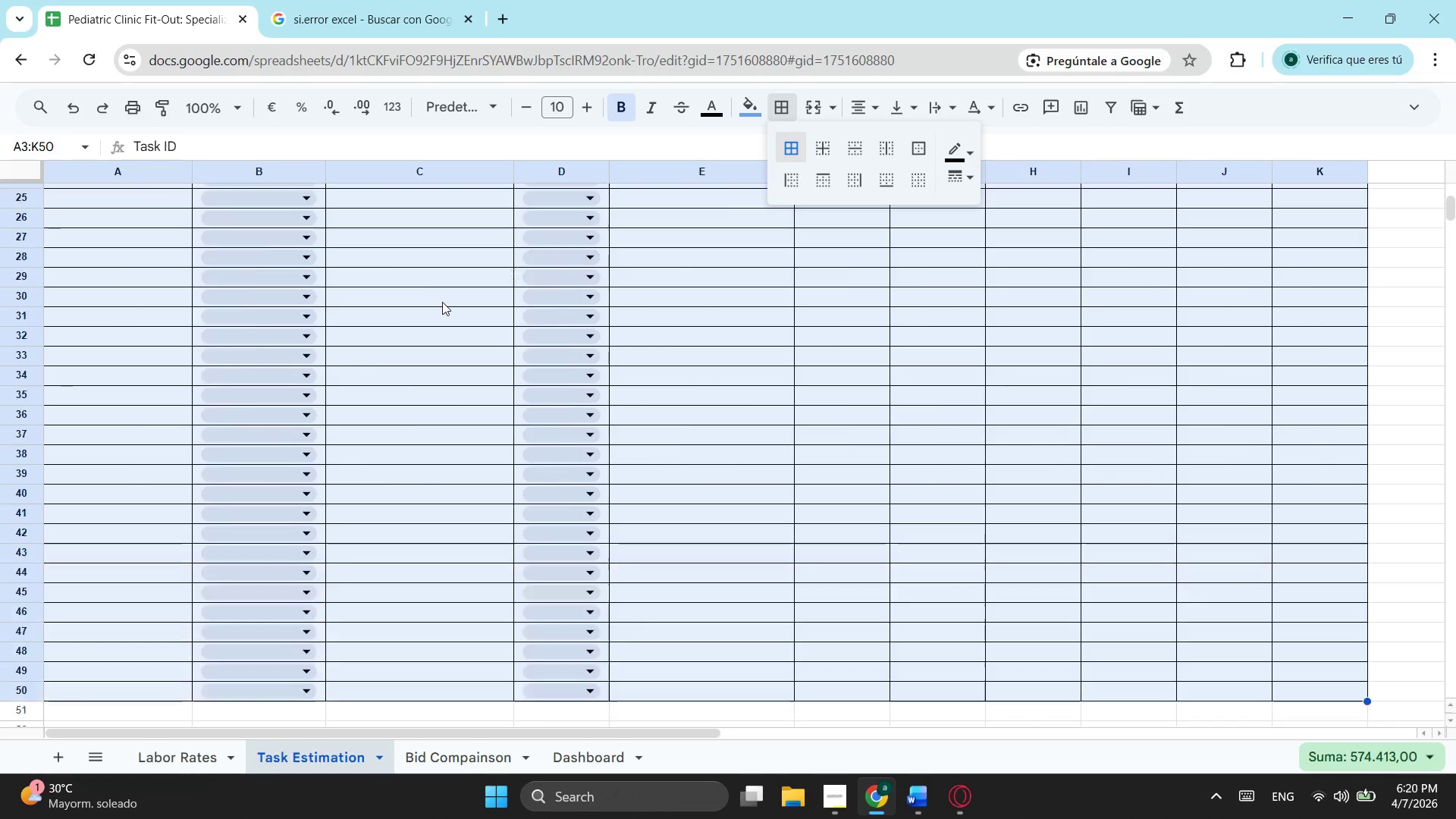 
left_click([1287, 267])
 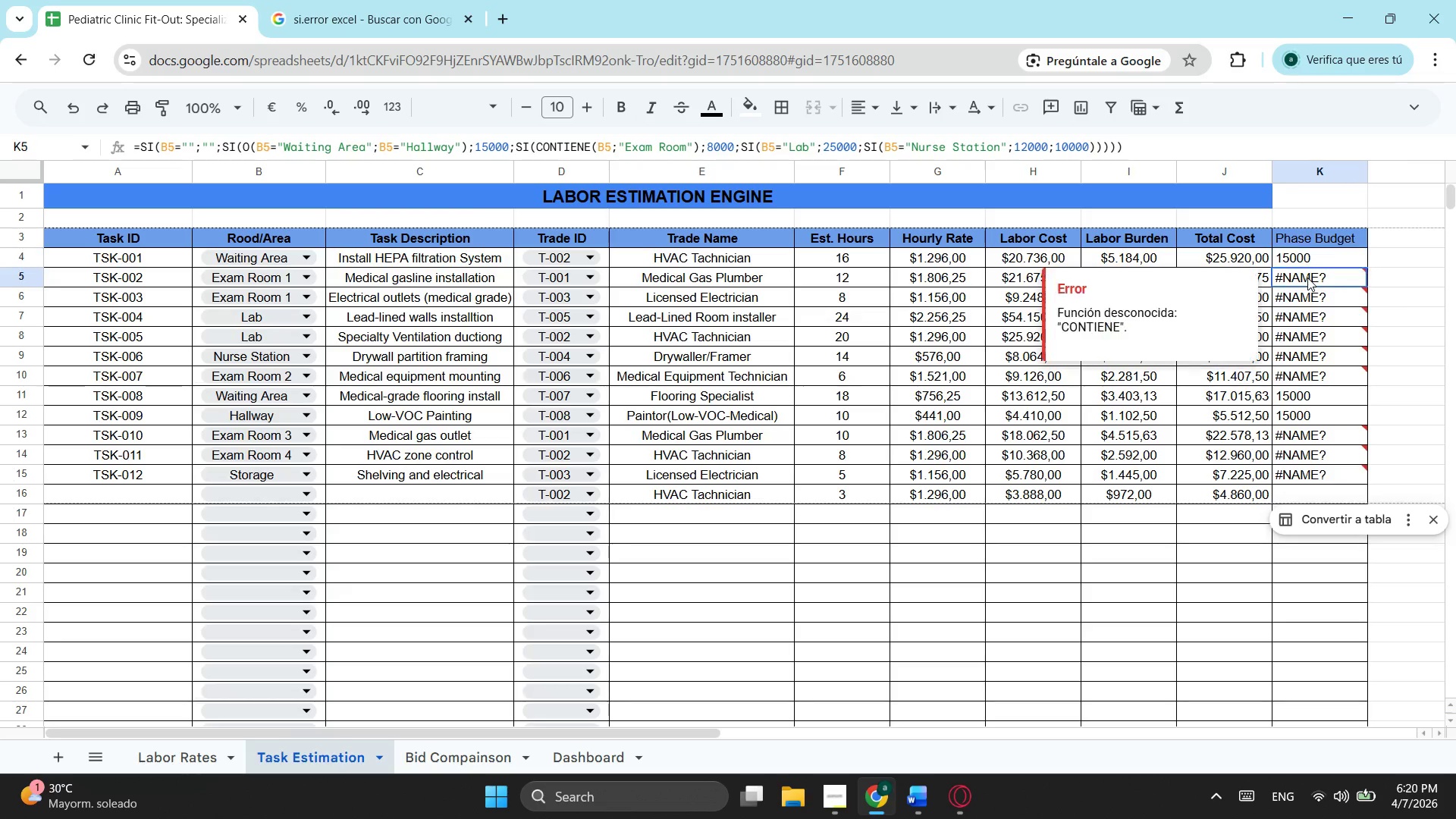 
scroll: coordinate [442, 302], scroll_direction: up, amount: 9.0
 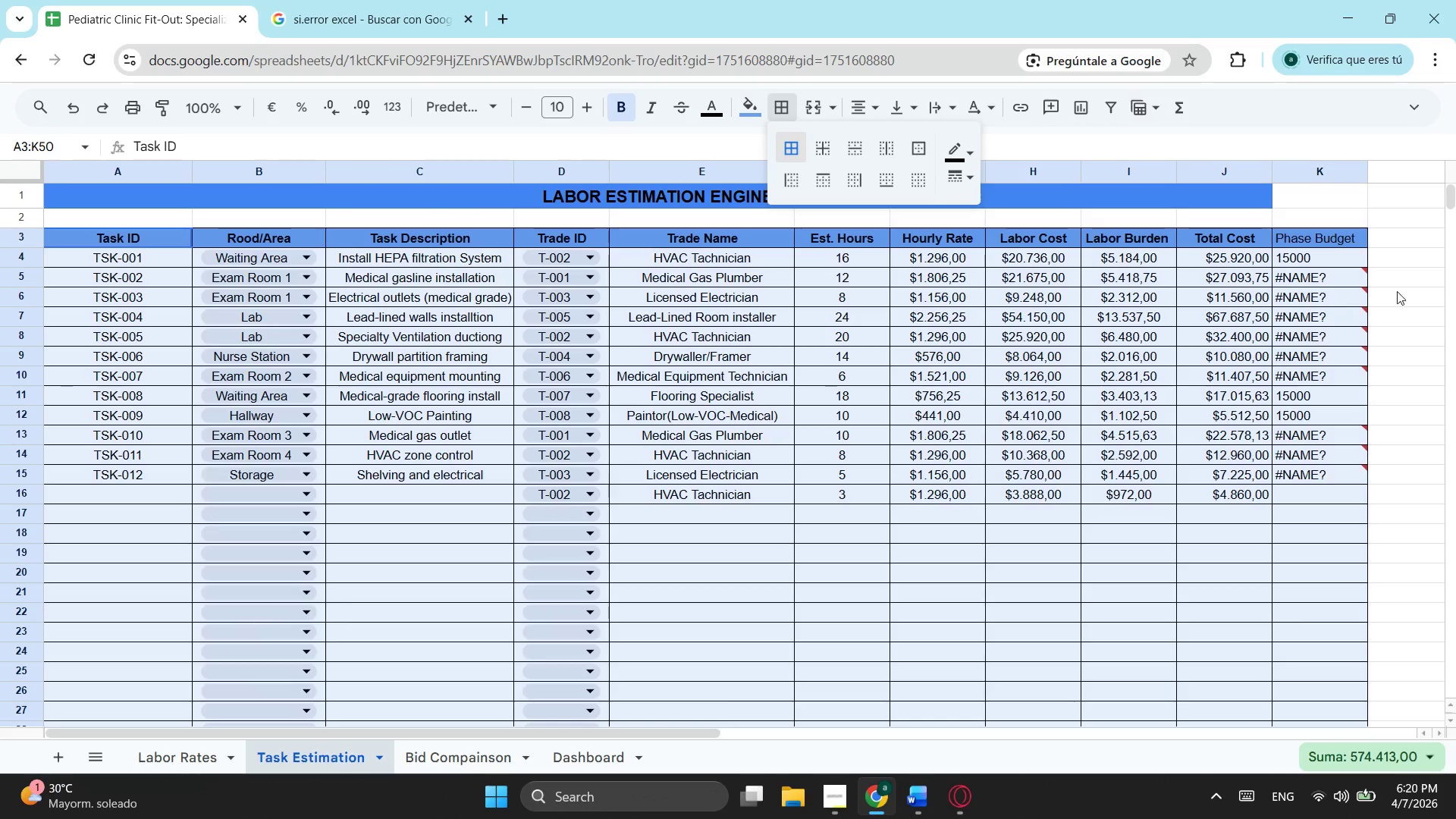 
left_click([1307, 278])
 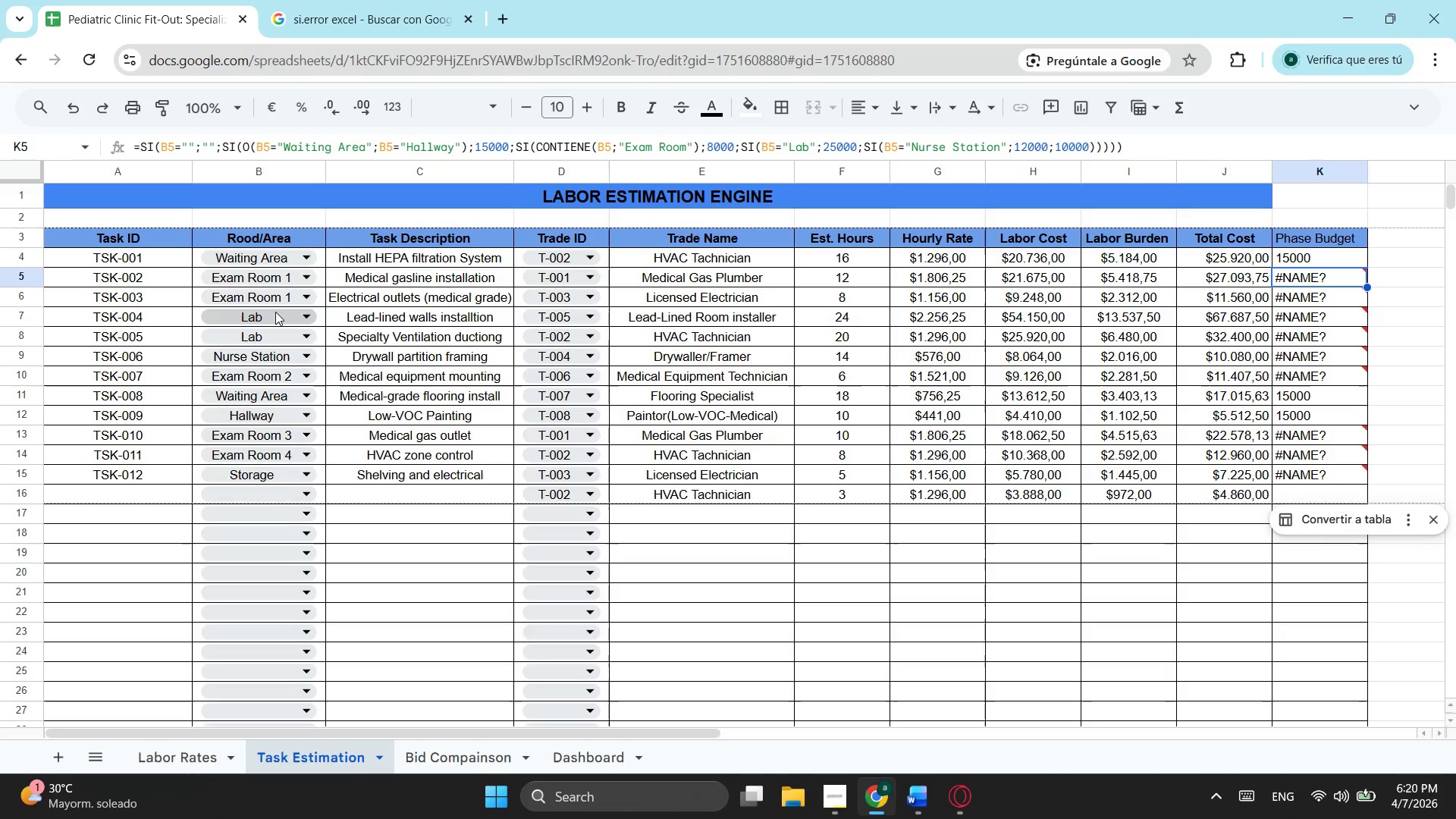 
wait(21.77)
 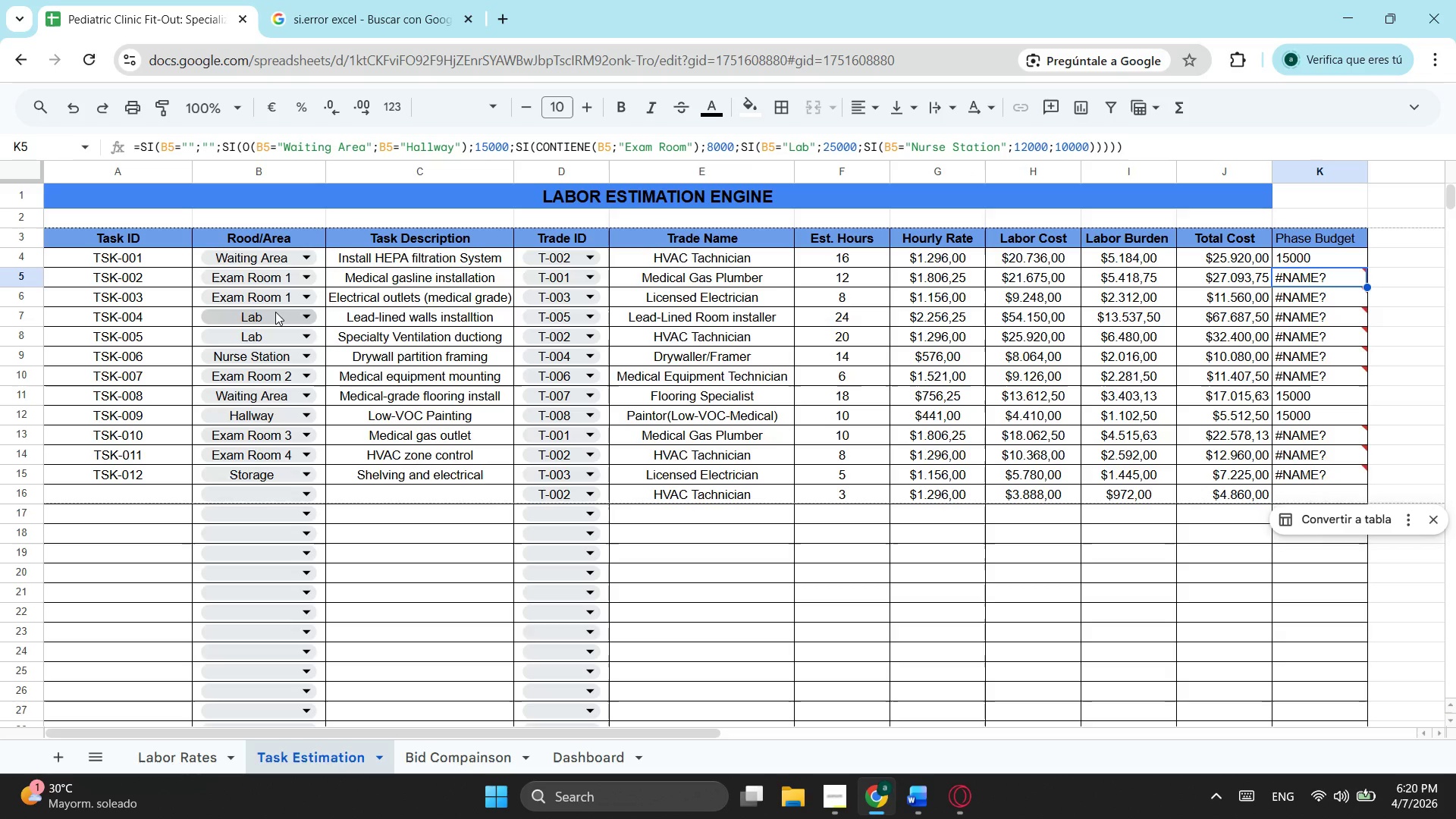 
left_click([803, 149])
 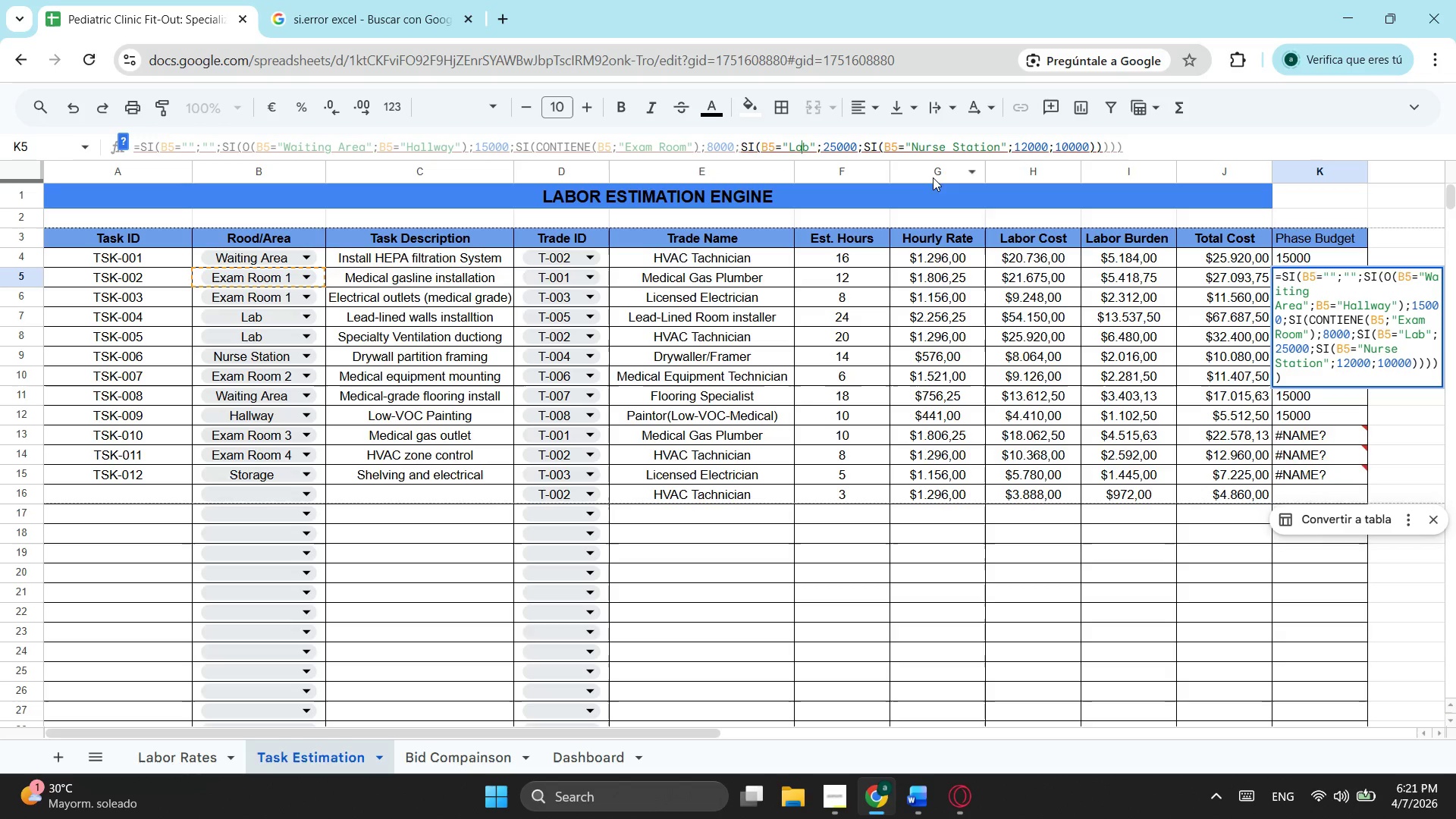 
left_click([811, 146])
 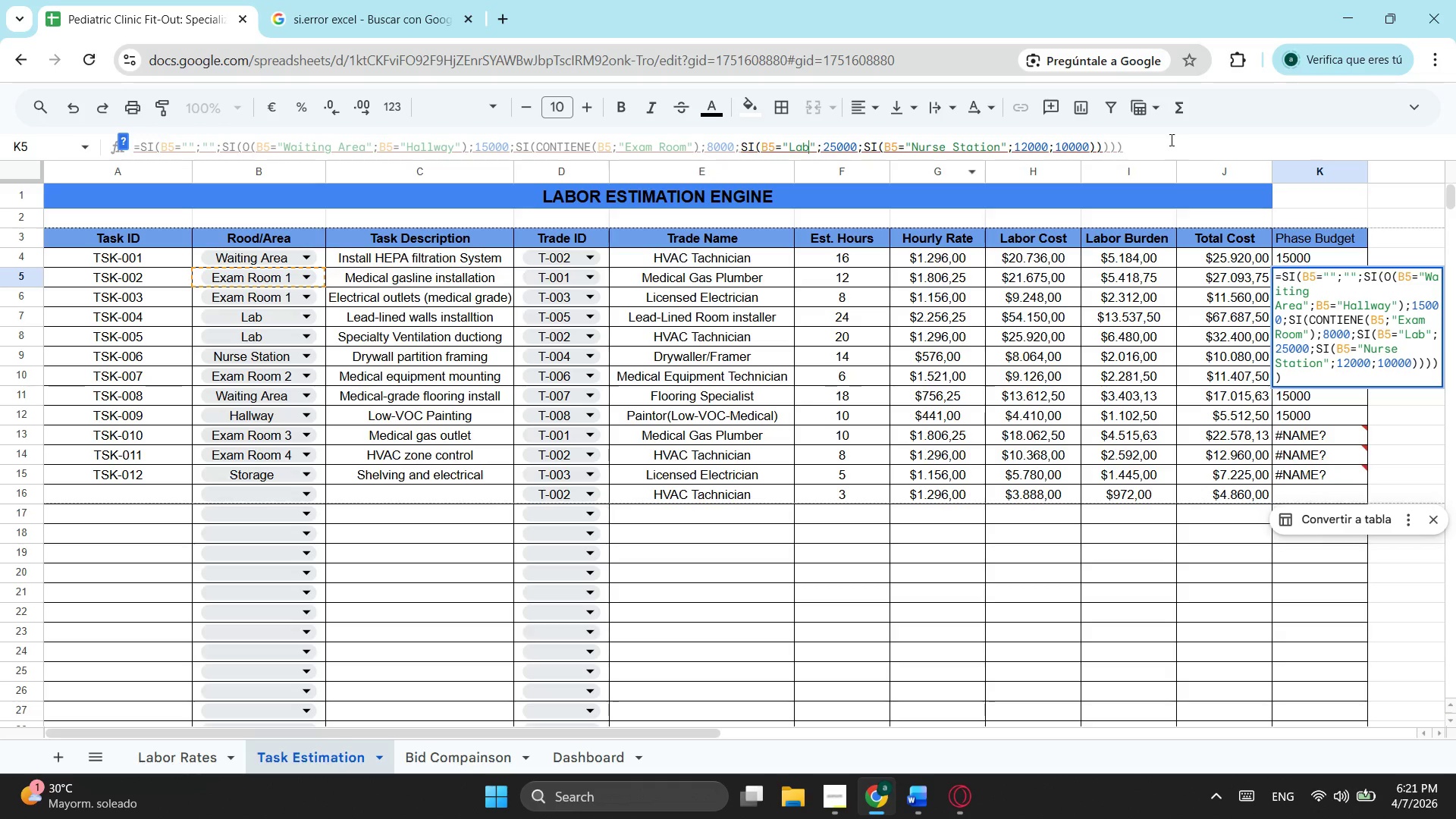 
left_click([1169, 140])
 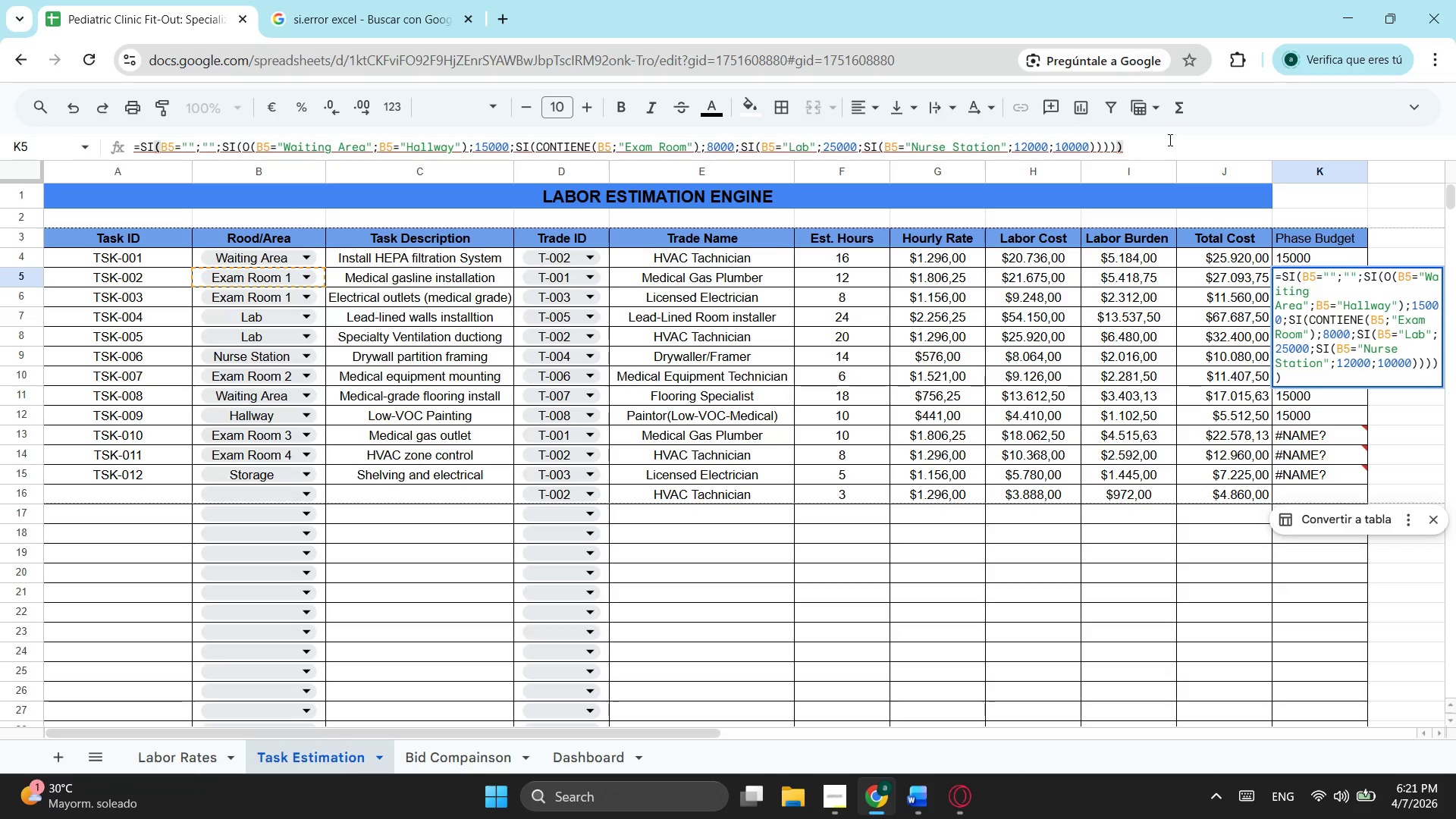 
key(Enter)
 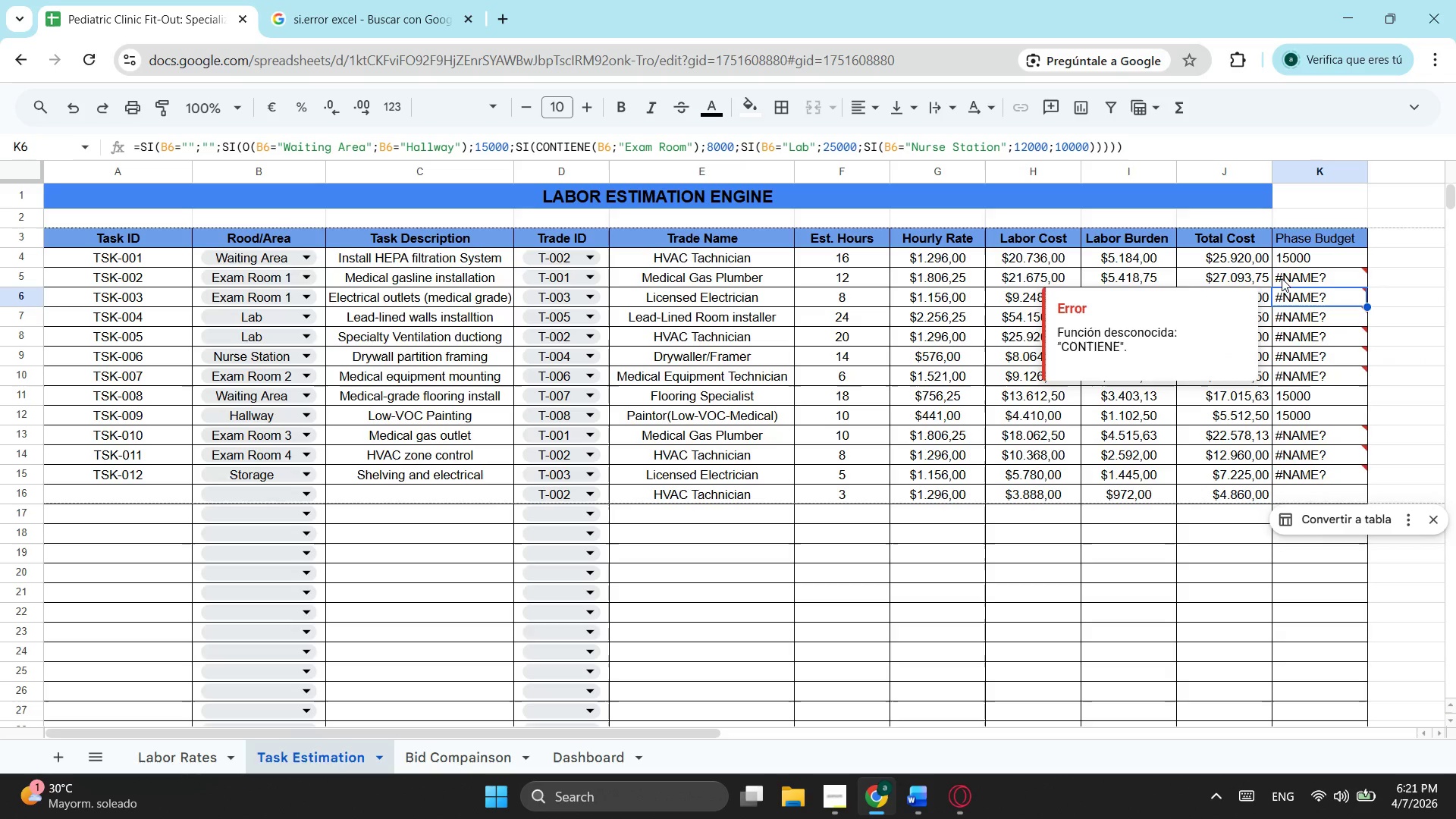 
left_click([1291, 275])
 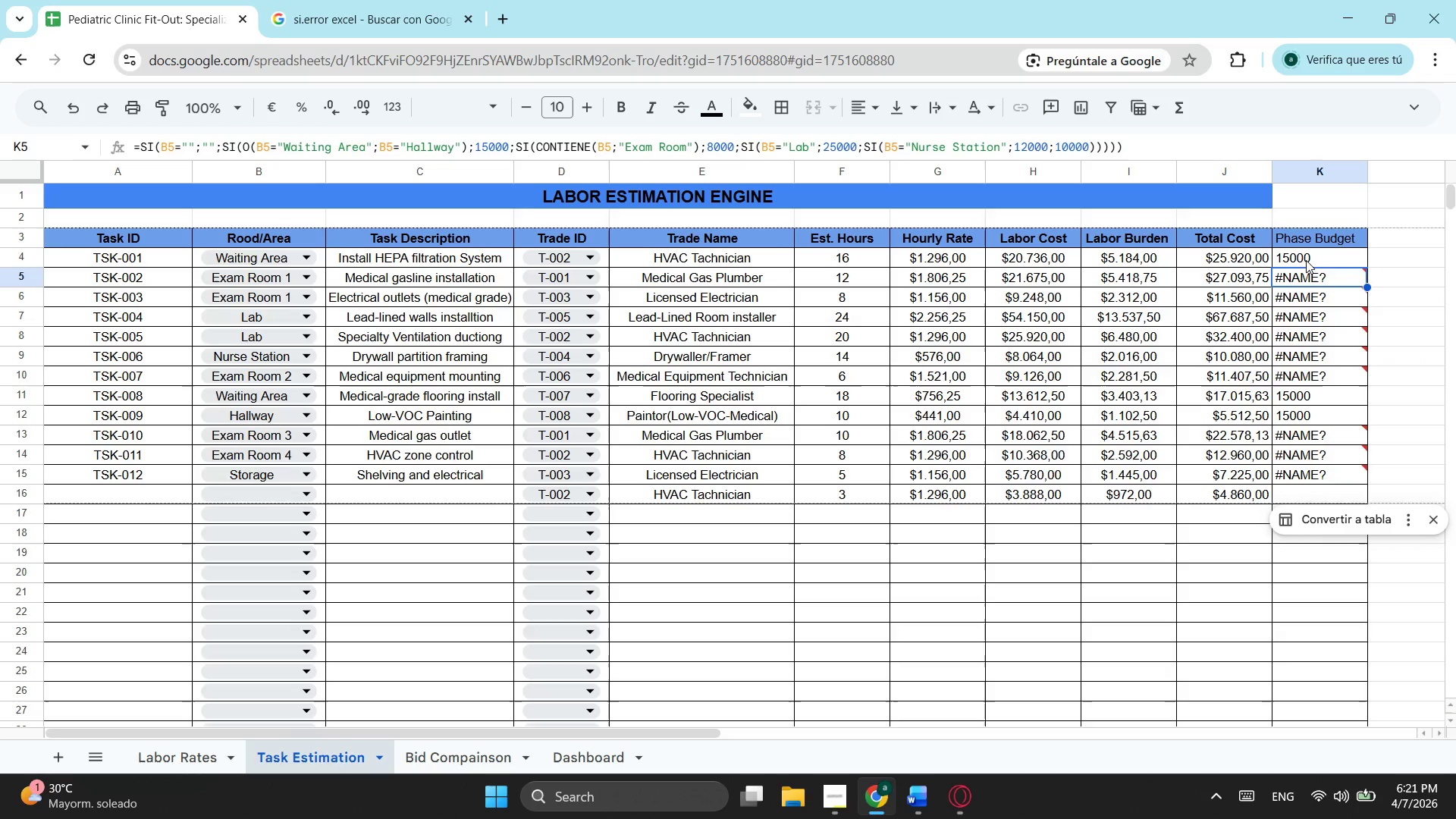 
left_click([1306, 260])
 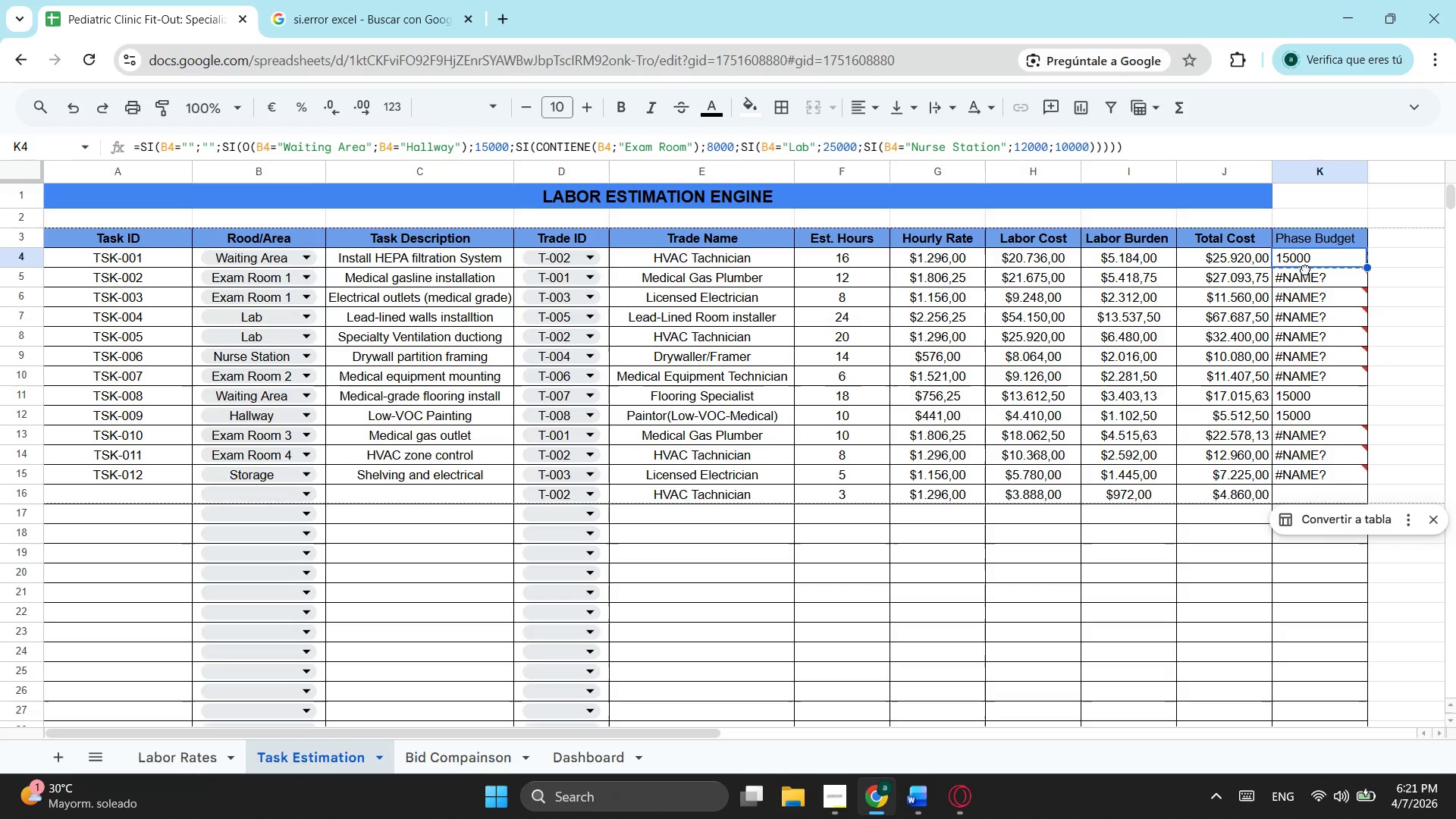 
left_click([1305, 269])
 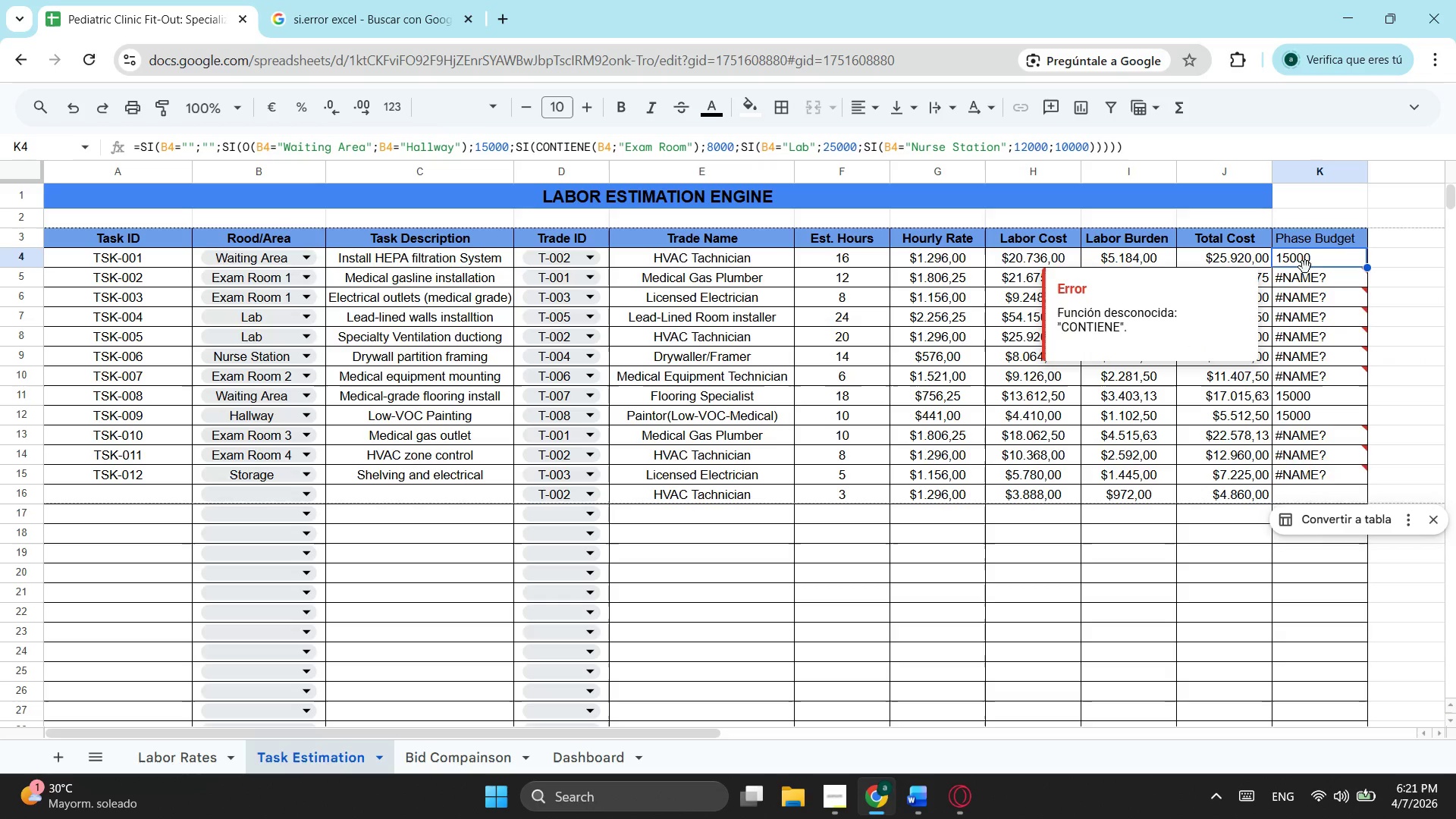 
left_click([1307, 260])
 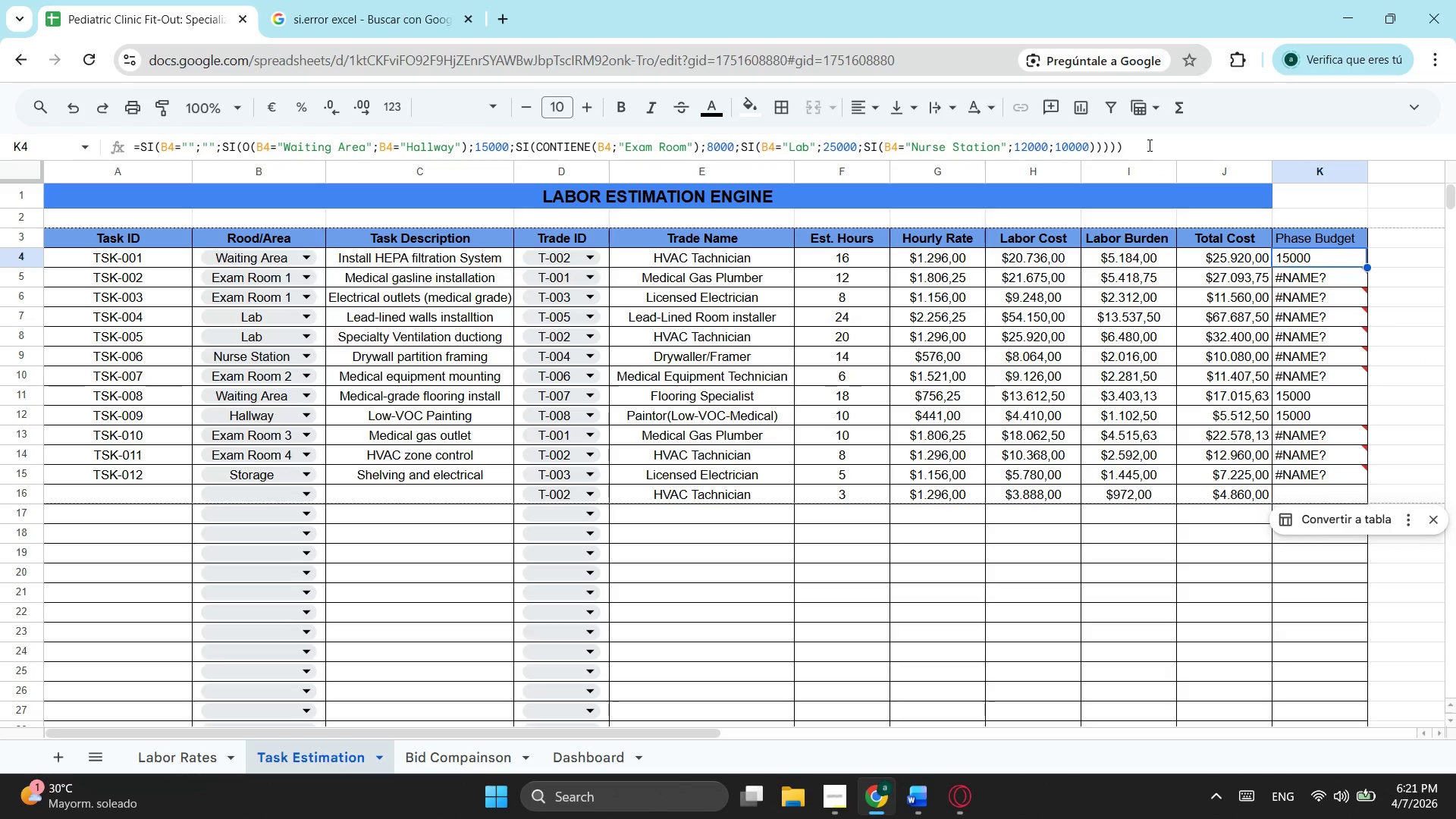 
left_click_drag(start_coordinate=[1148, 145], to_coordinate=[54, 143])
 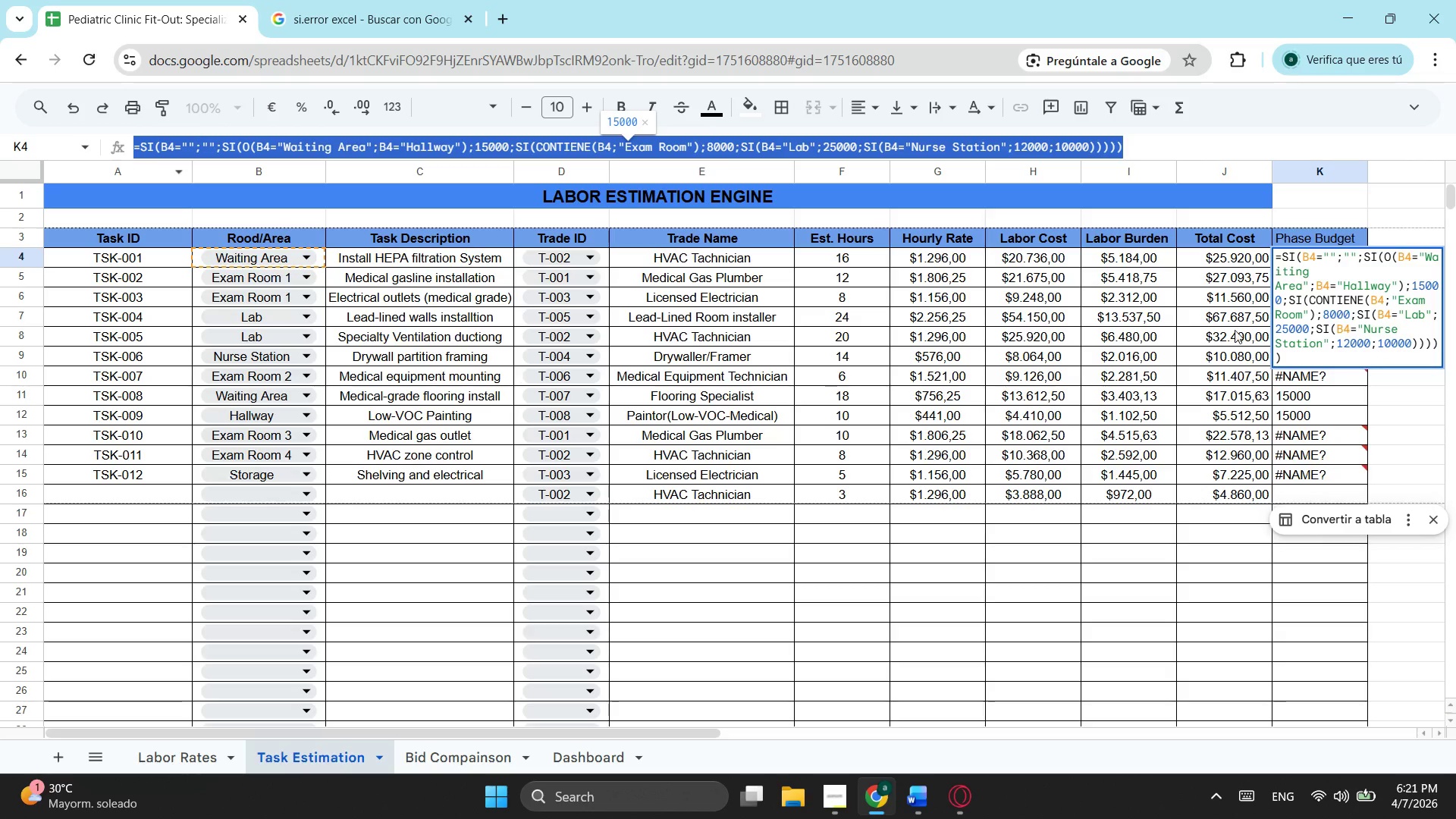 
key(Control+ControlLeft)
 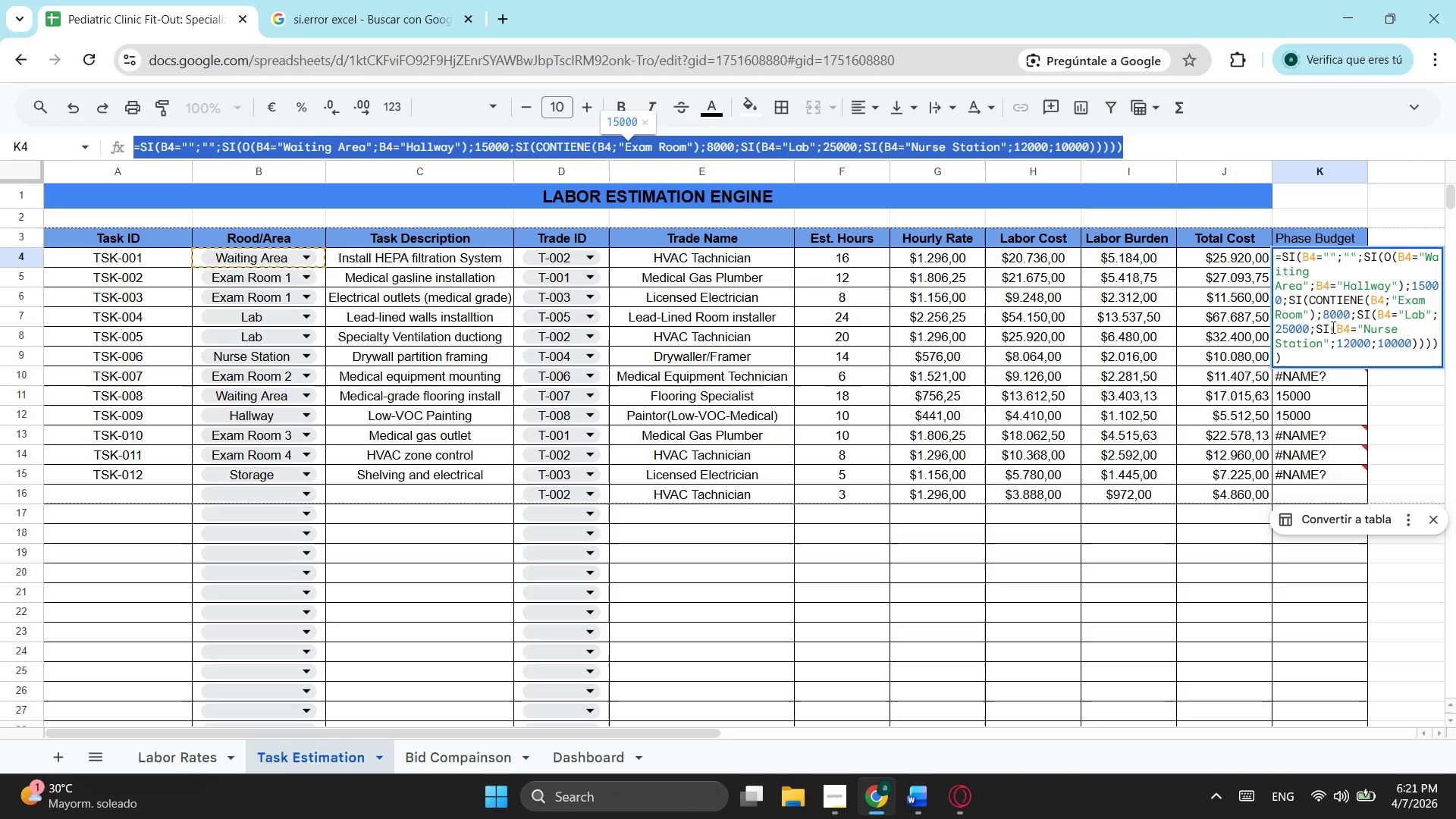 
key(Control+C)
 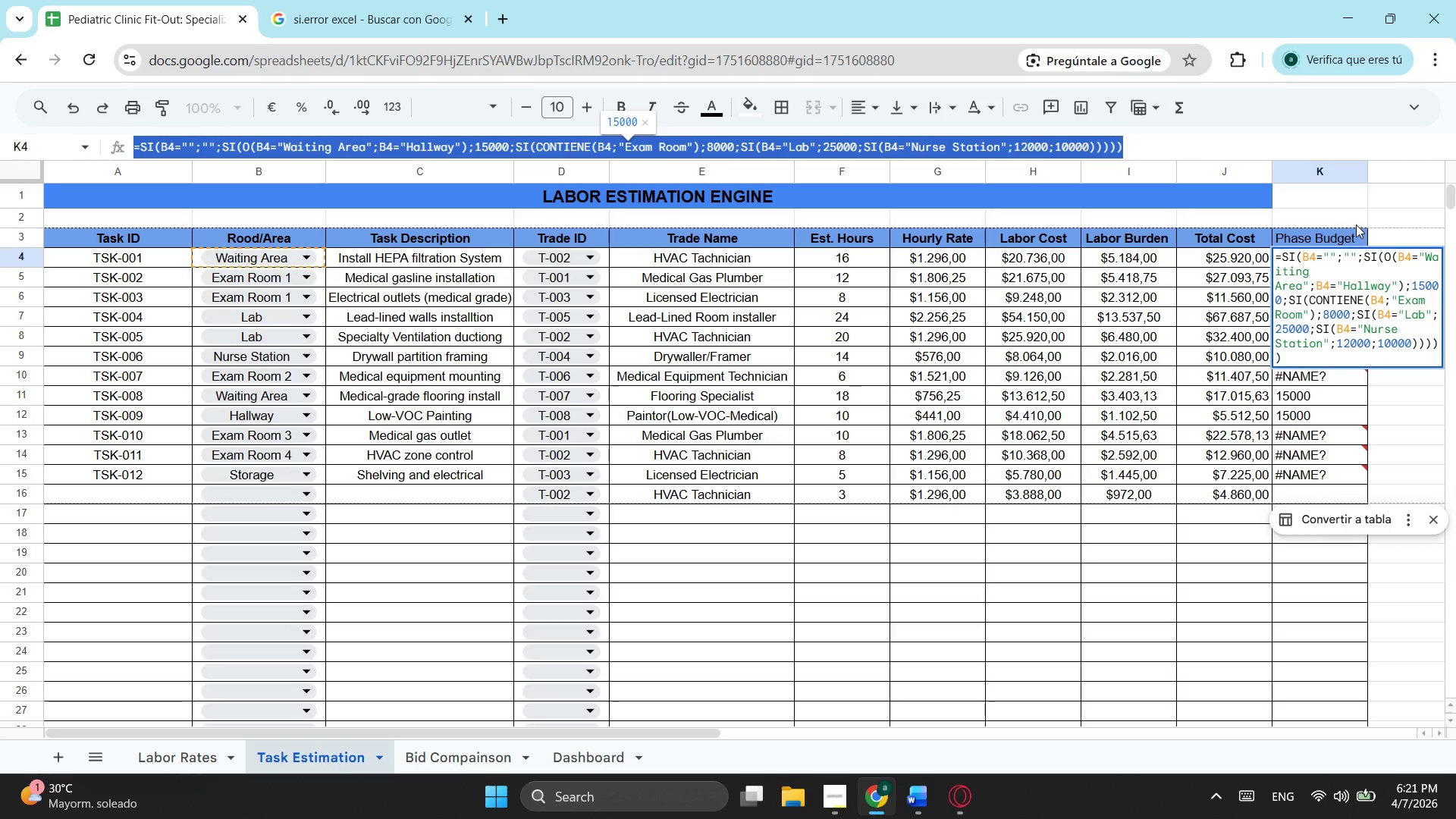 
key(Escape)
 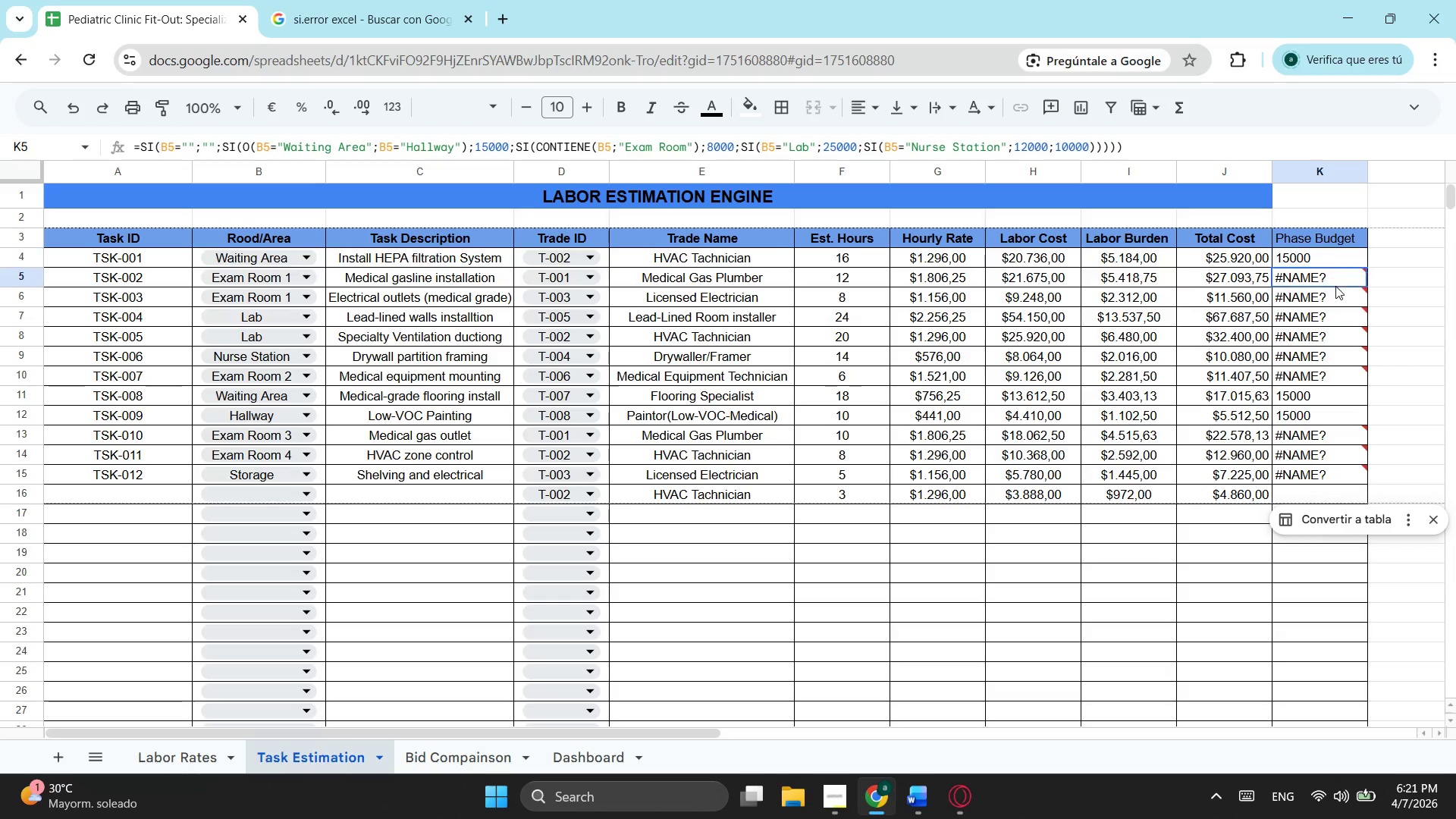 
left_click([1335, 286])
 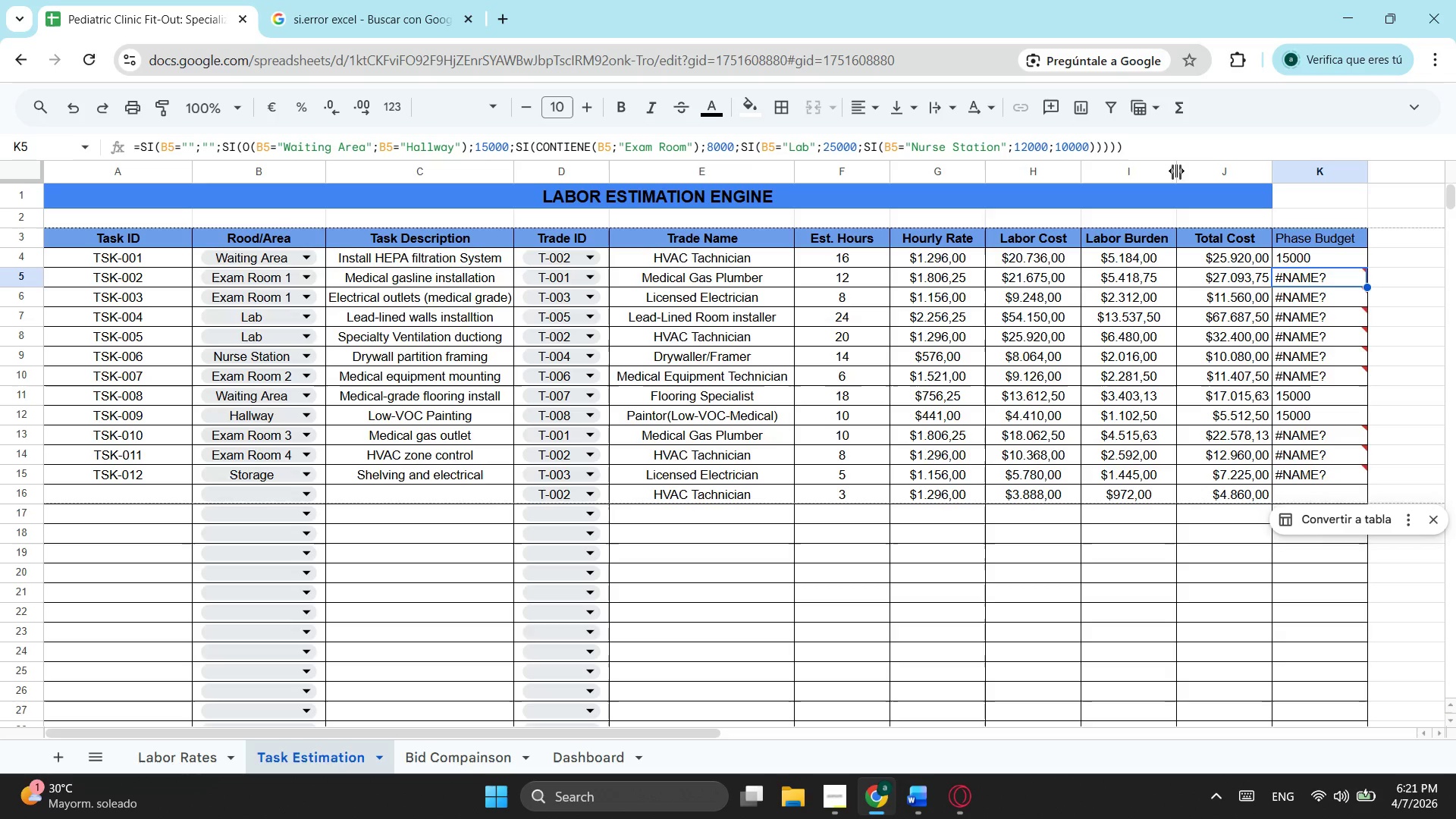 
left_click_drag(start_coordinate=[1164, 151], to_coordinate=[0, 202])
 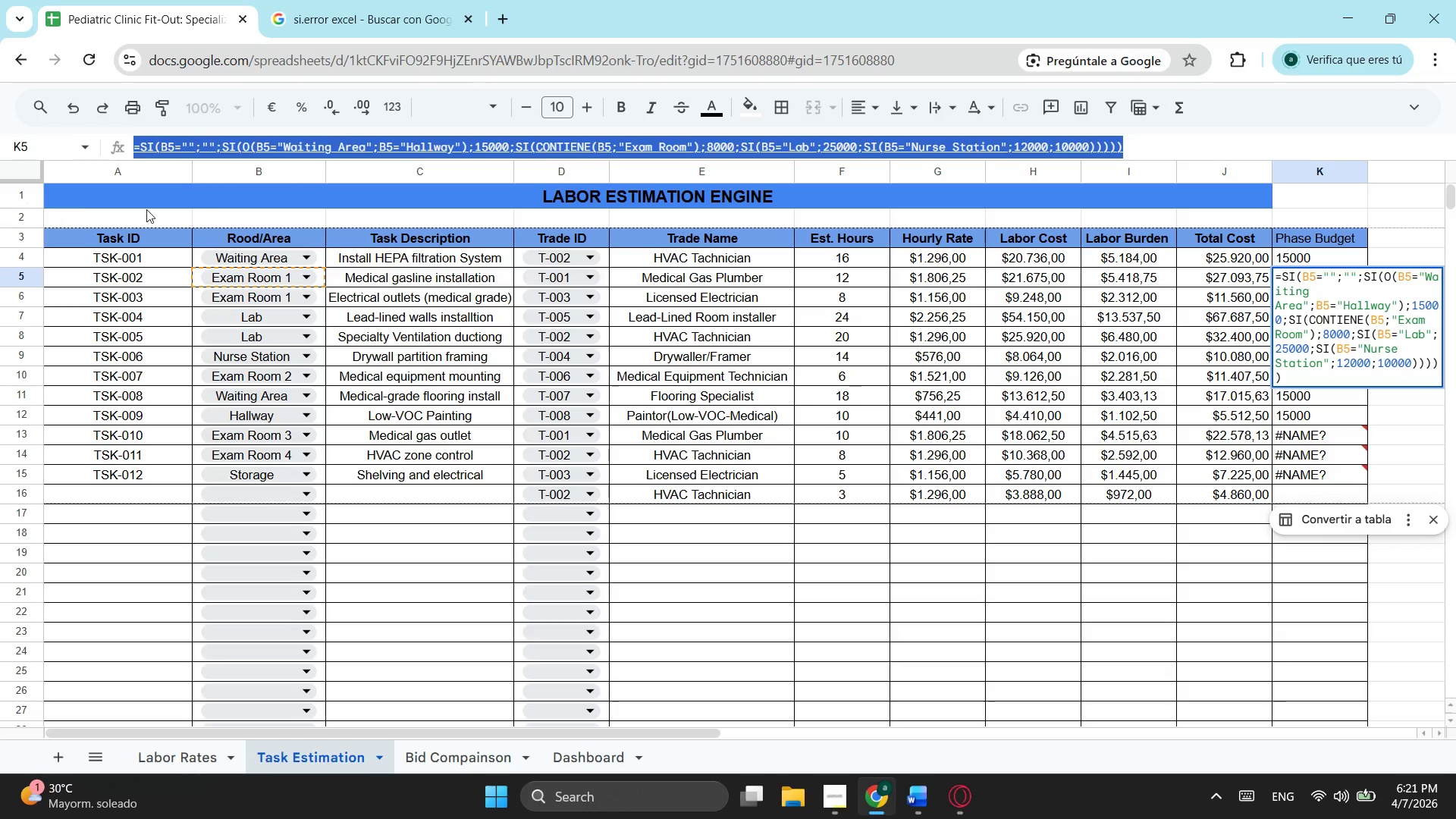 
key(Control+ControlLeft)
 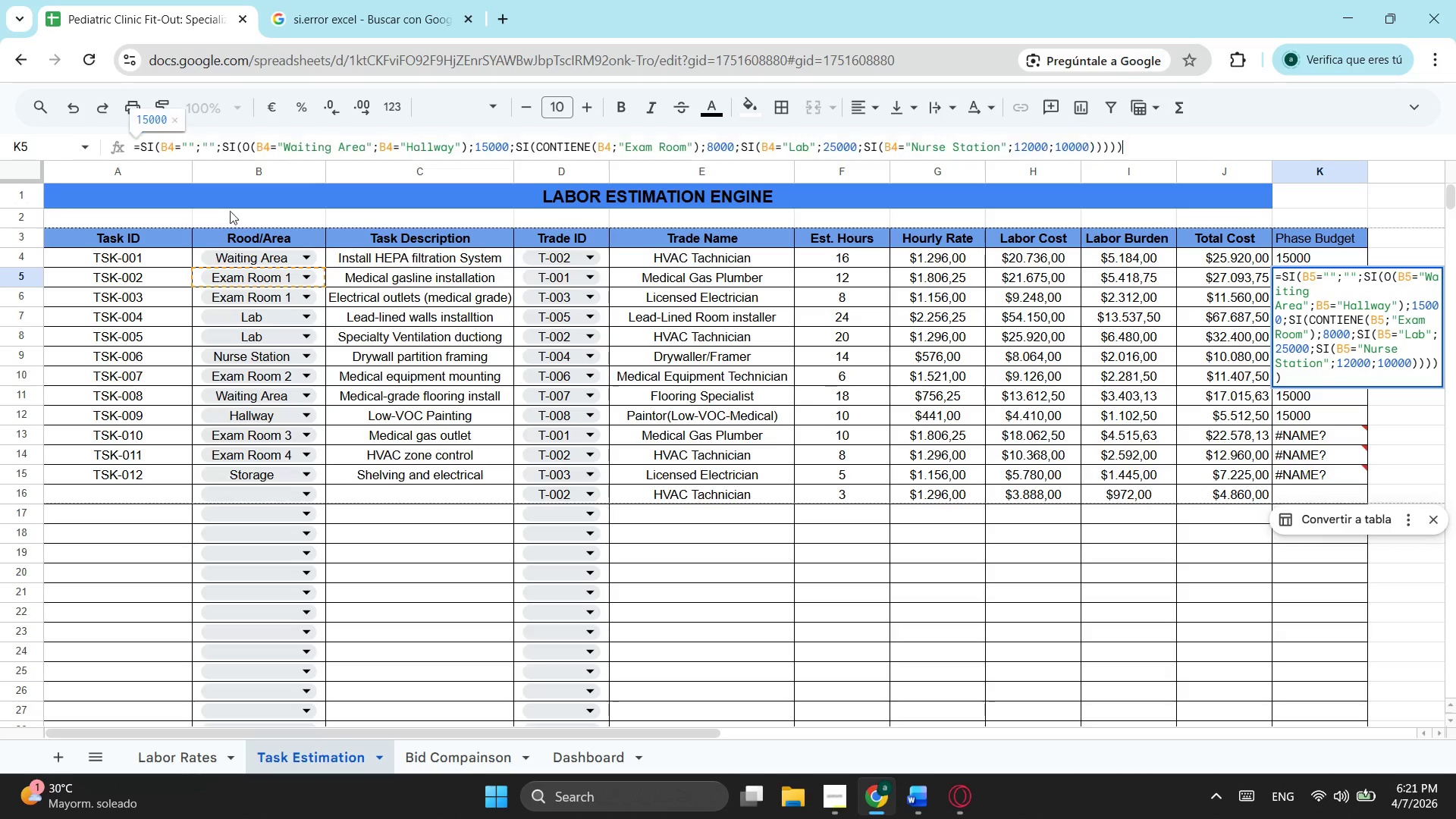 
key(Control+V)
 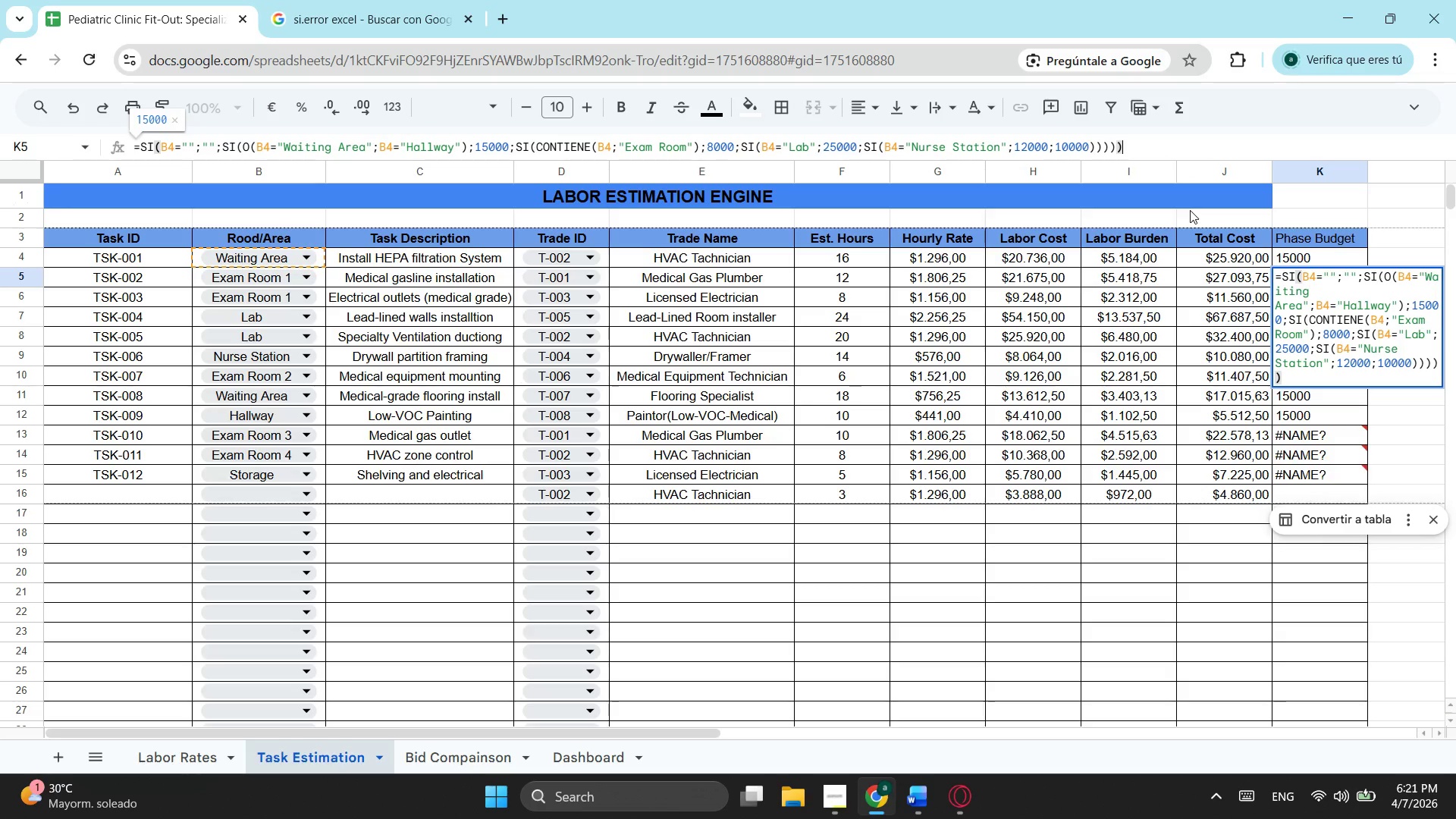 
key(Enter)
 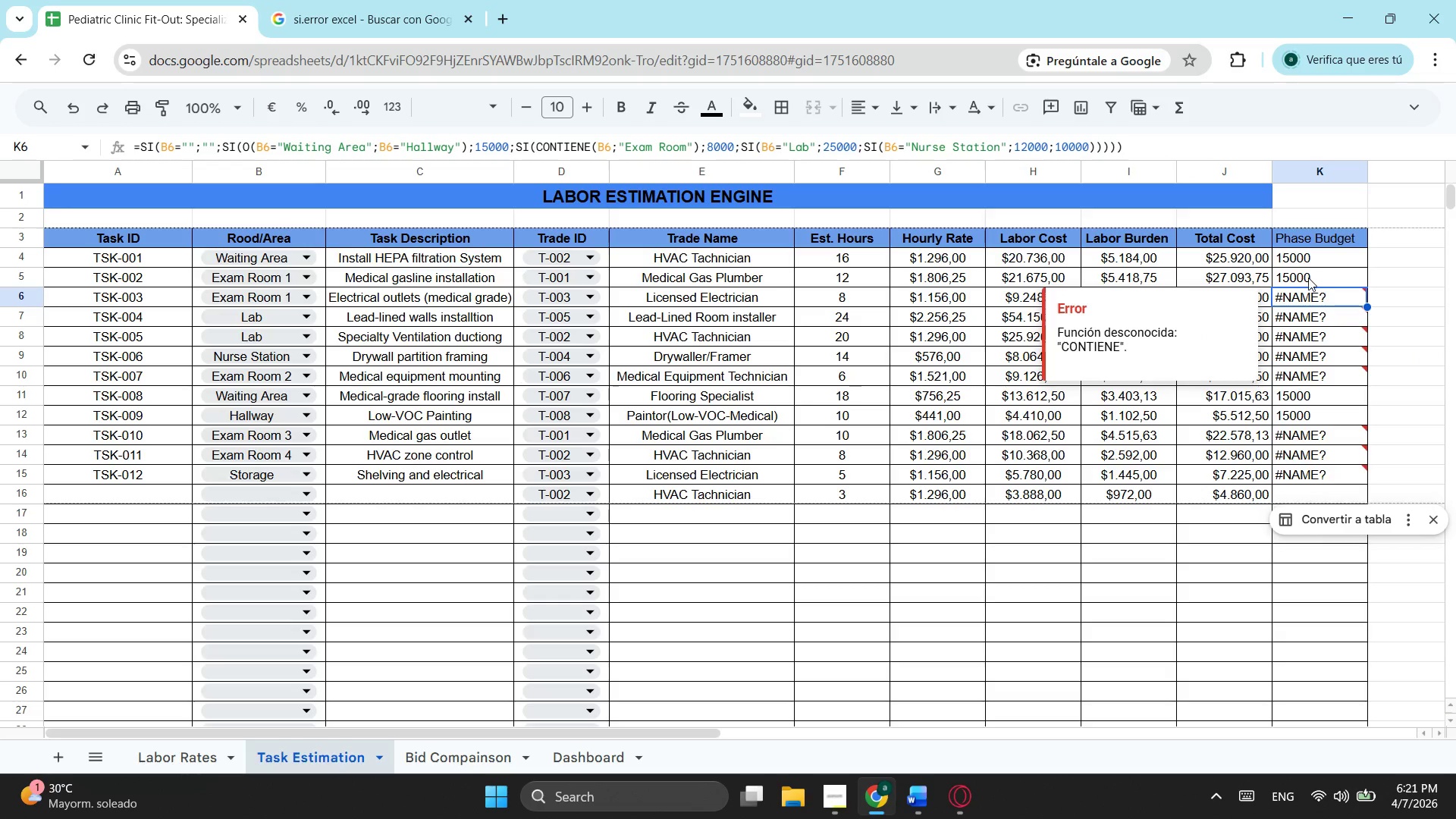 
left_click([1308, 278])
 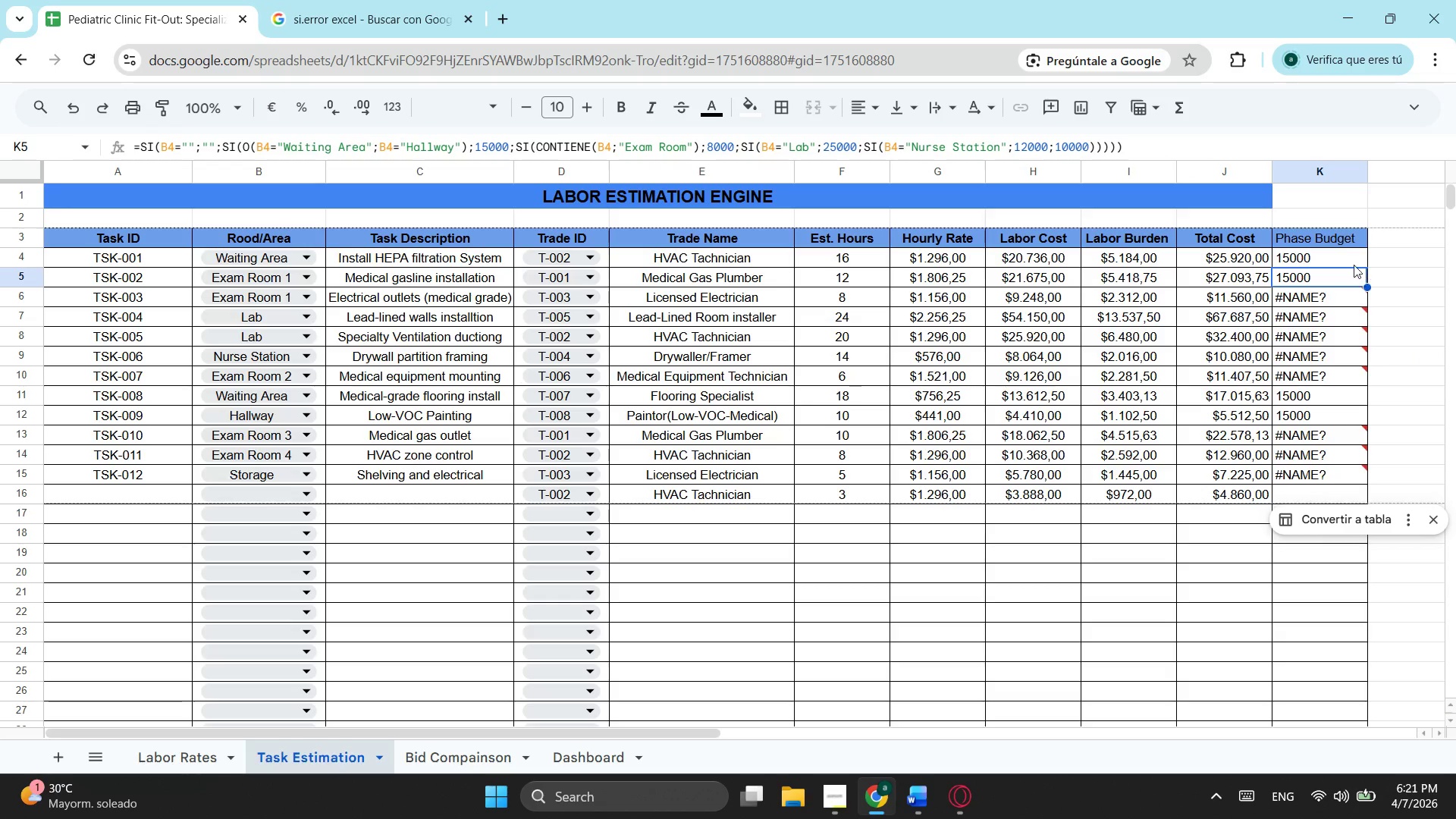 
left_click([1329, 250])
 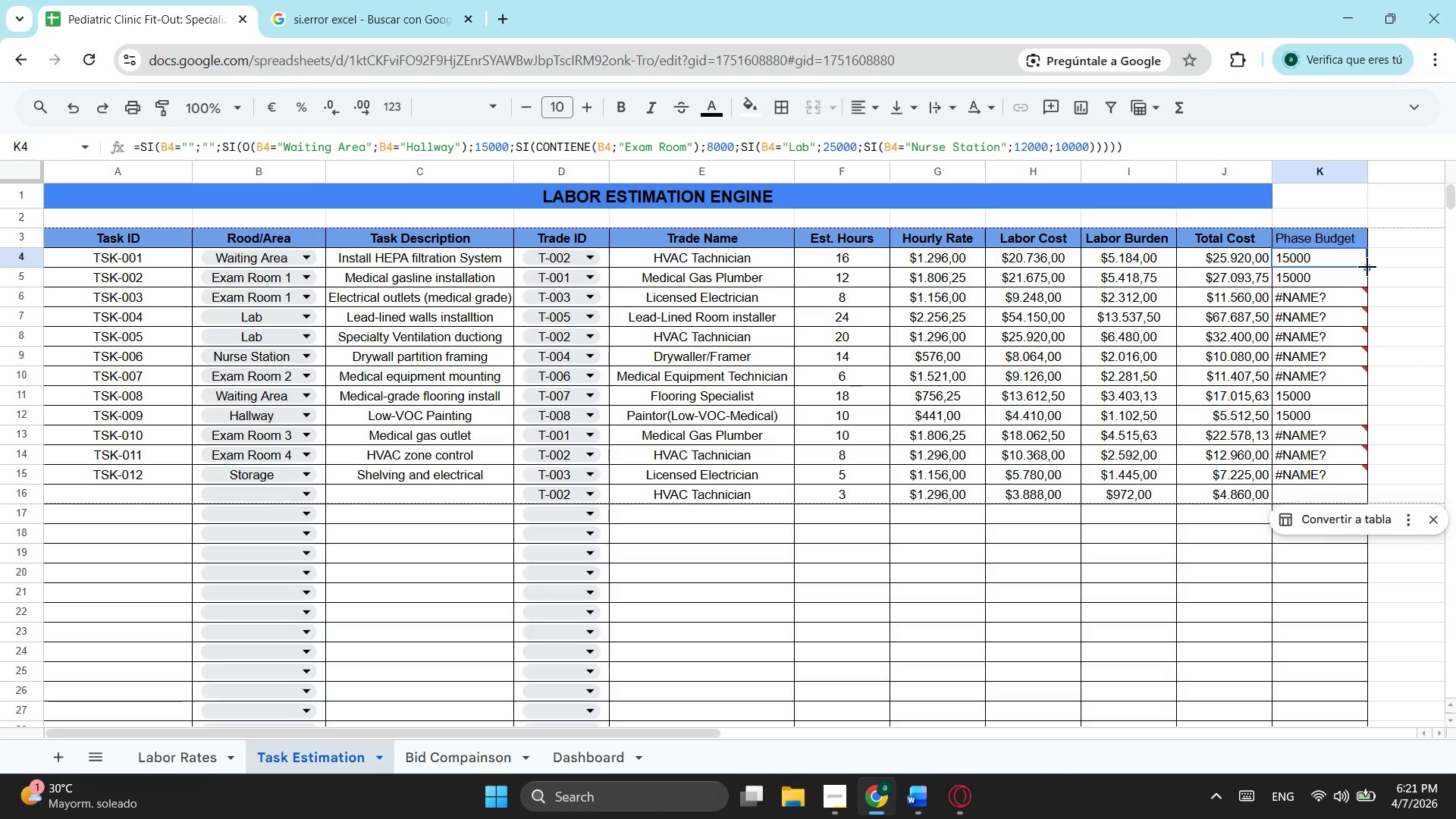 
left_click_drag(start_coordinate=[1367, 267], to_coordinate=[1358, 287])
 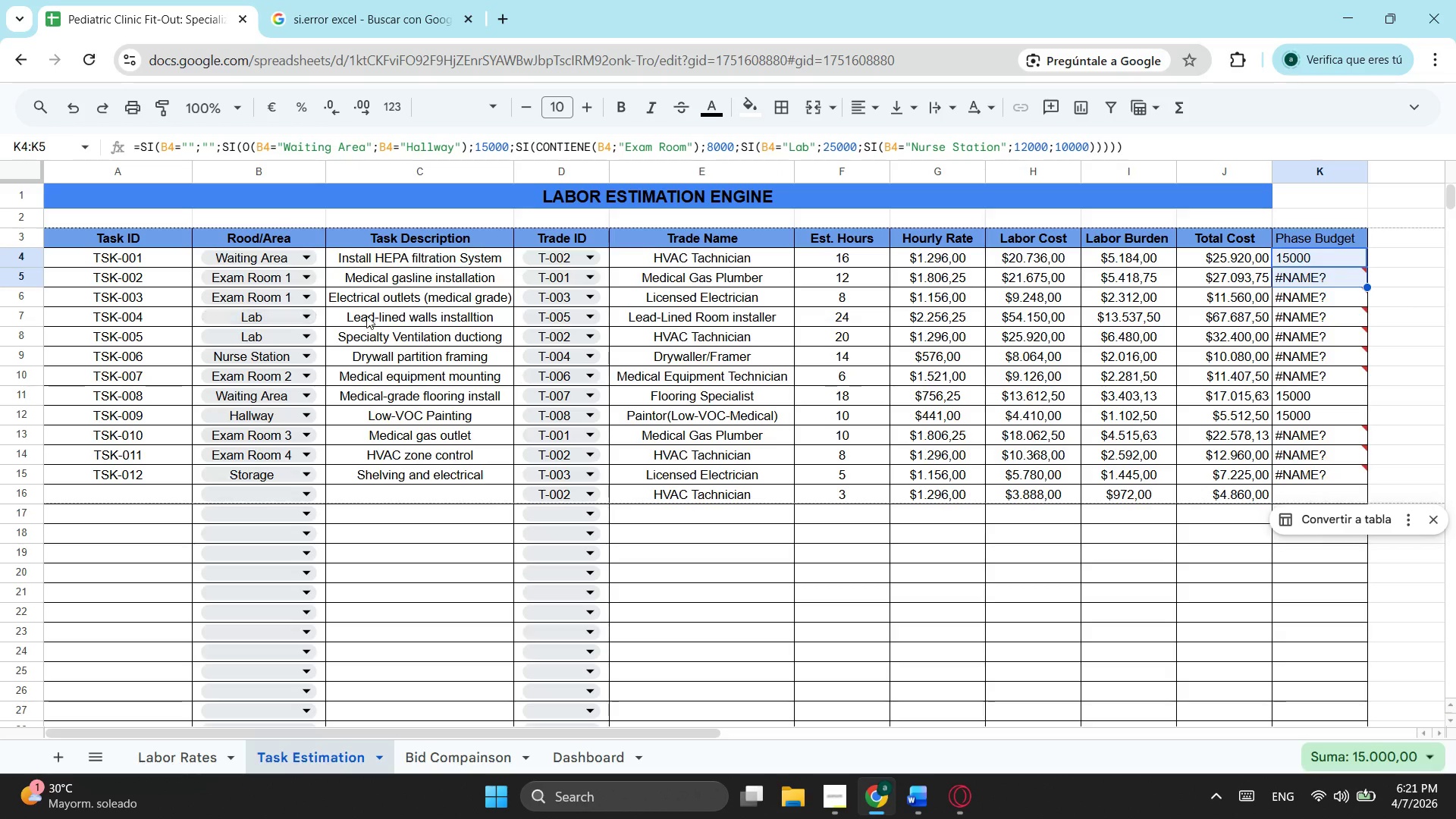 
wait(6.39)
 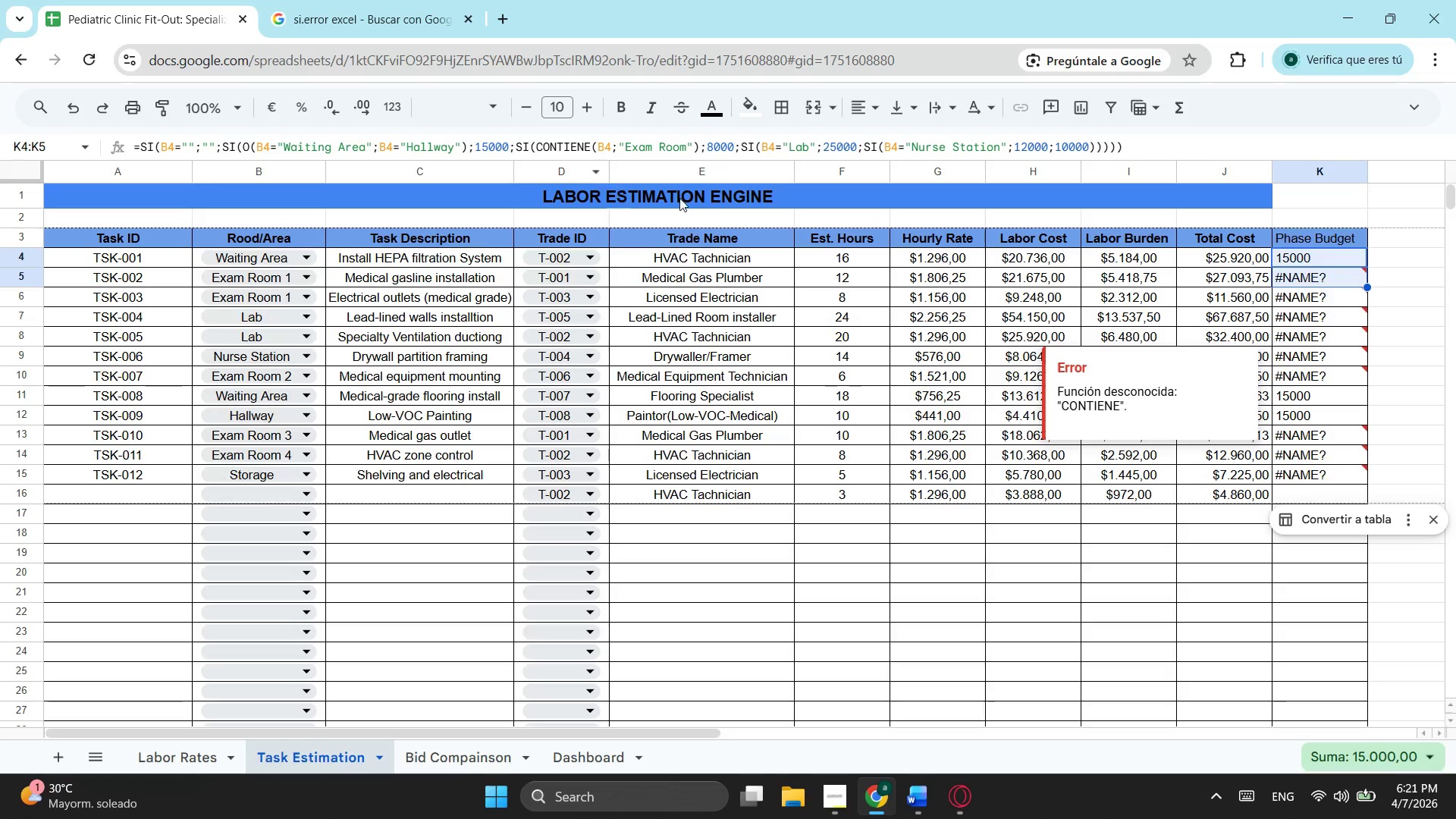 
left_click([1335, 332])
 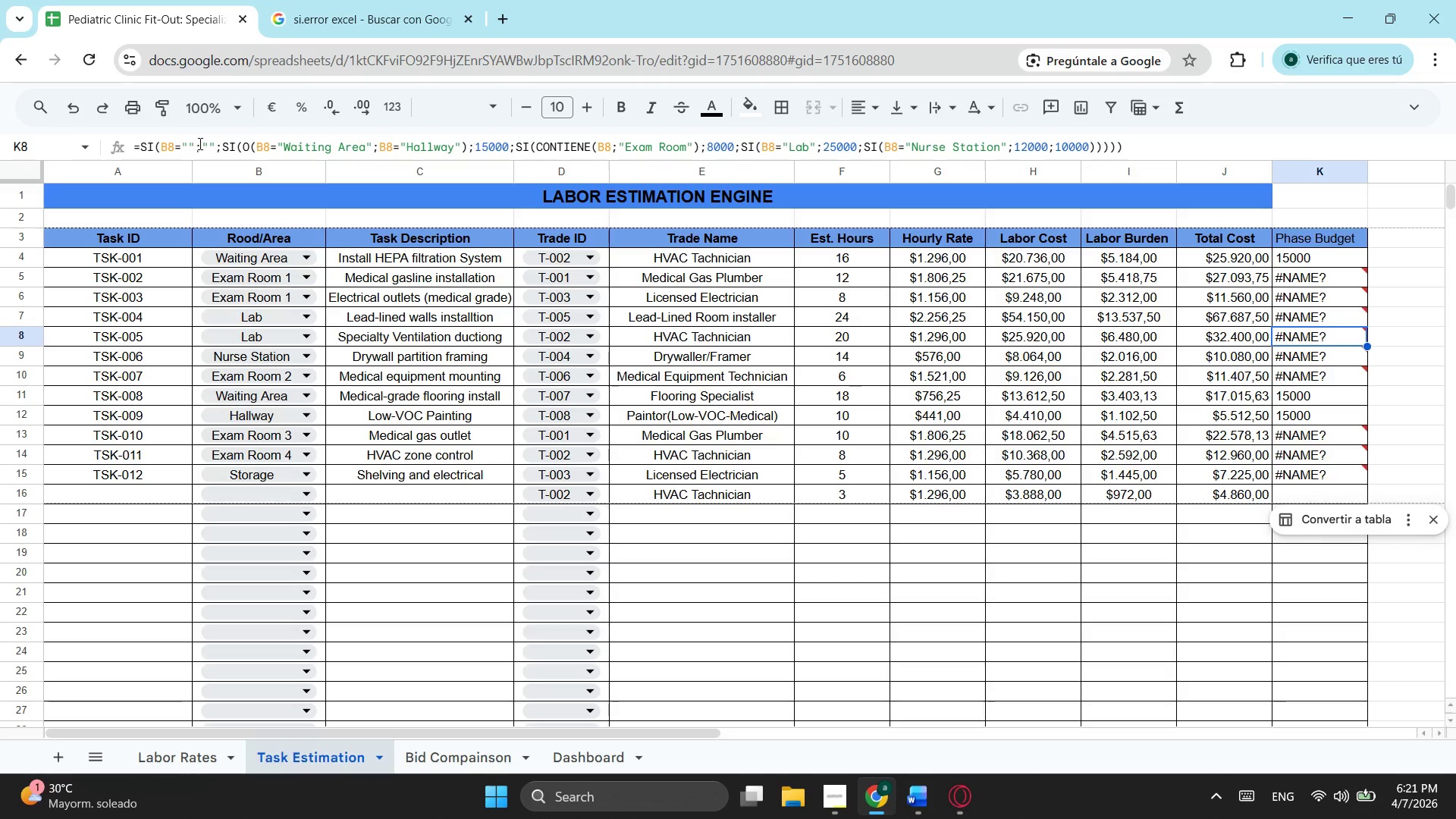 
wait(5.92)
 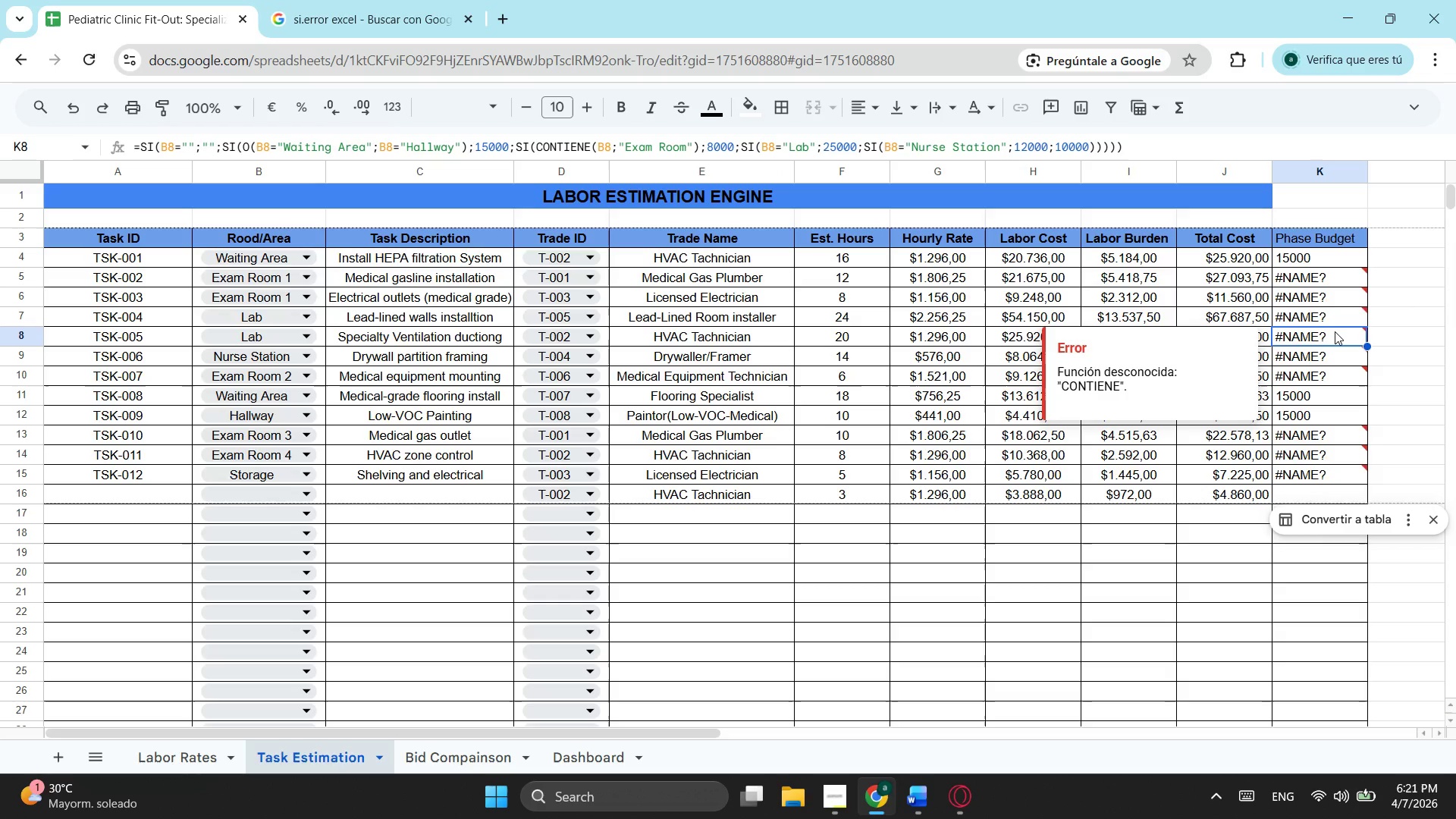 
left_click([142, 146])
 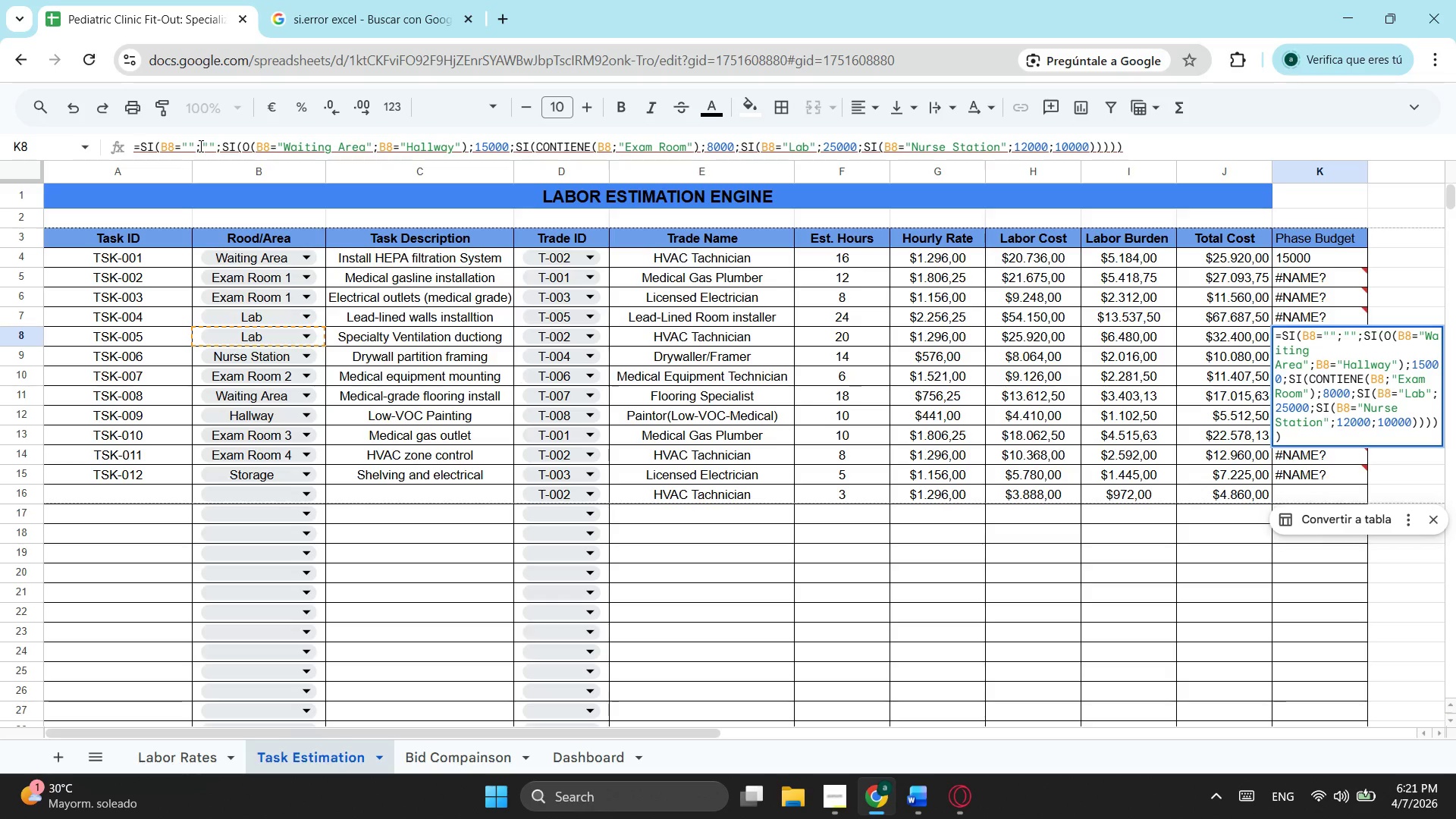 
left_click([201, 146])
 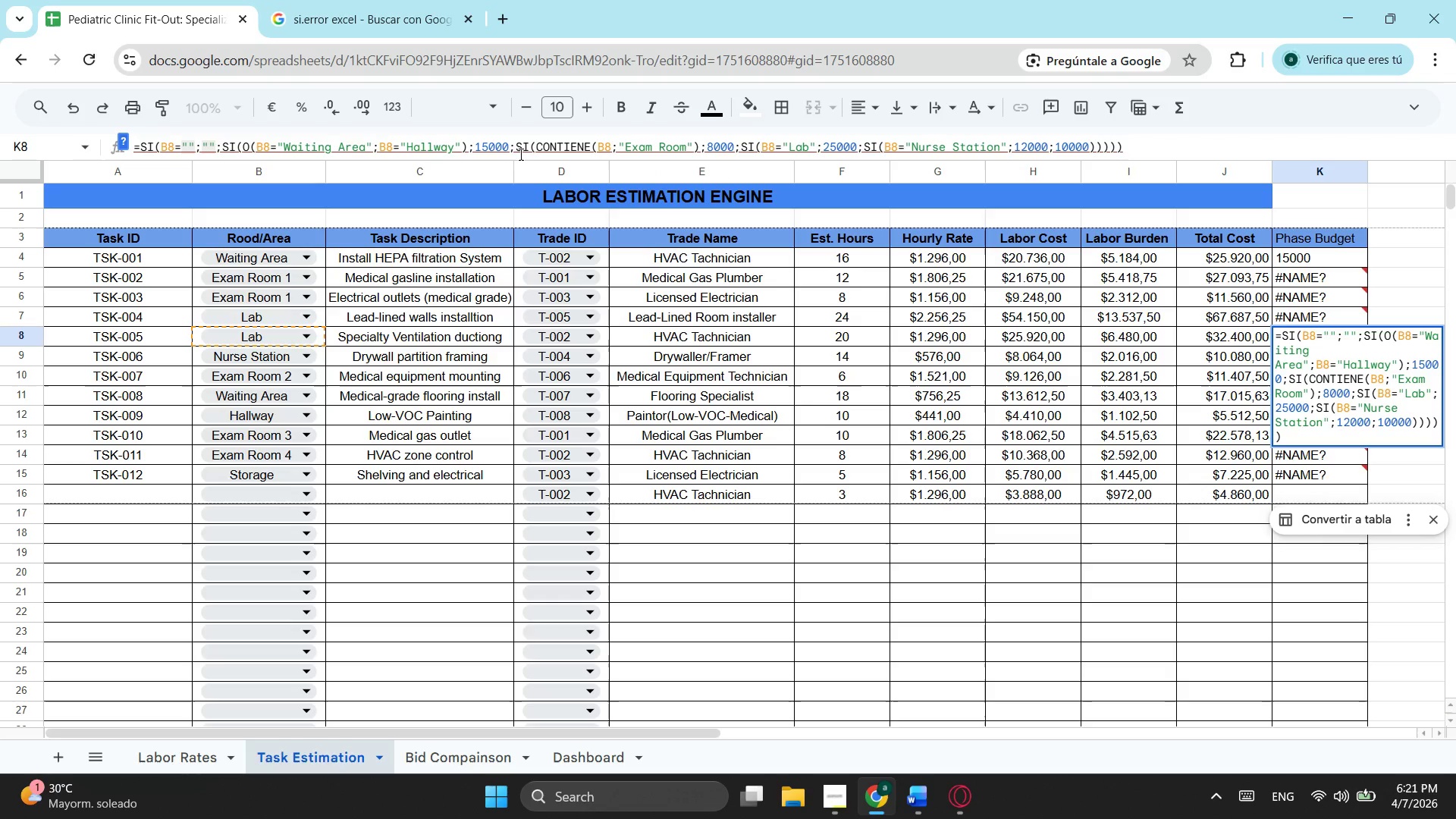 
wait(10.03)
 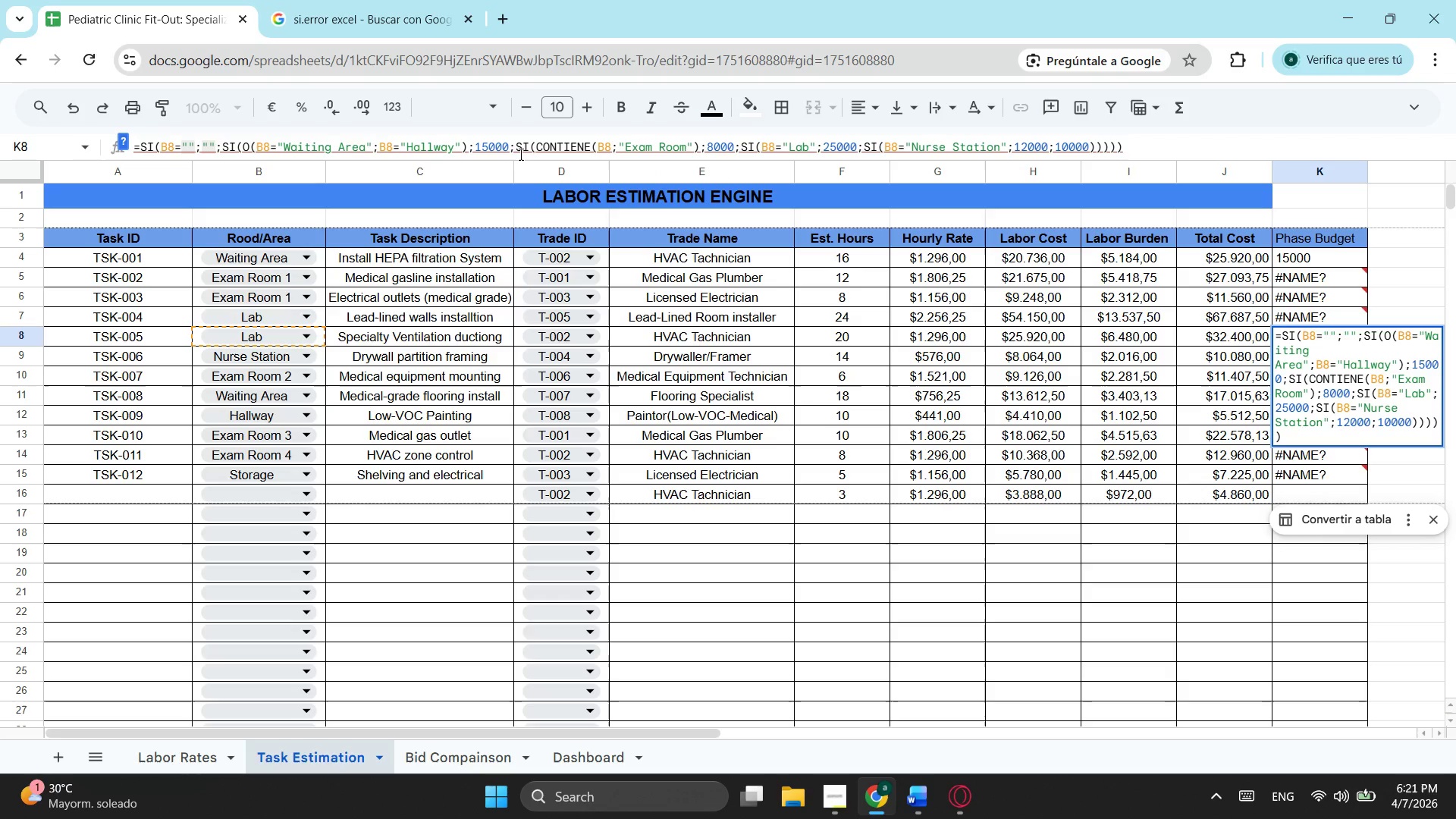 
left_click([591, 142])
 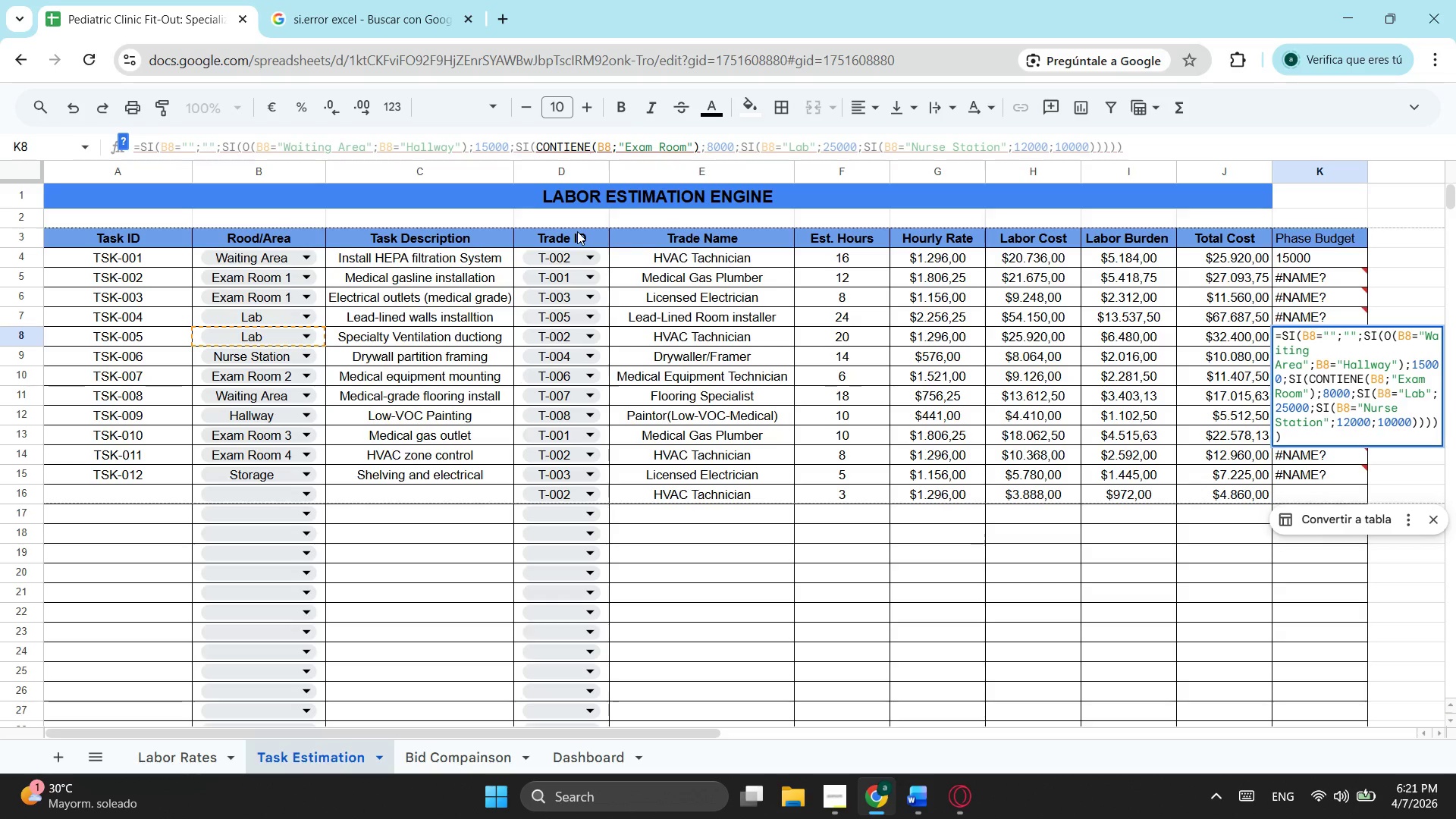 
mouse_move([576, 215])
 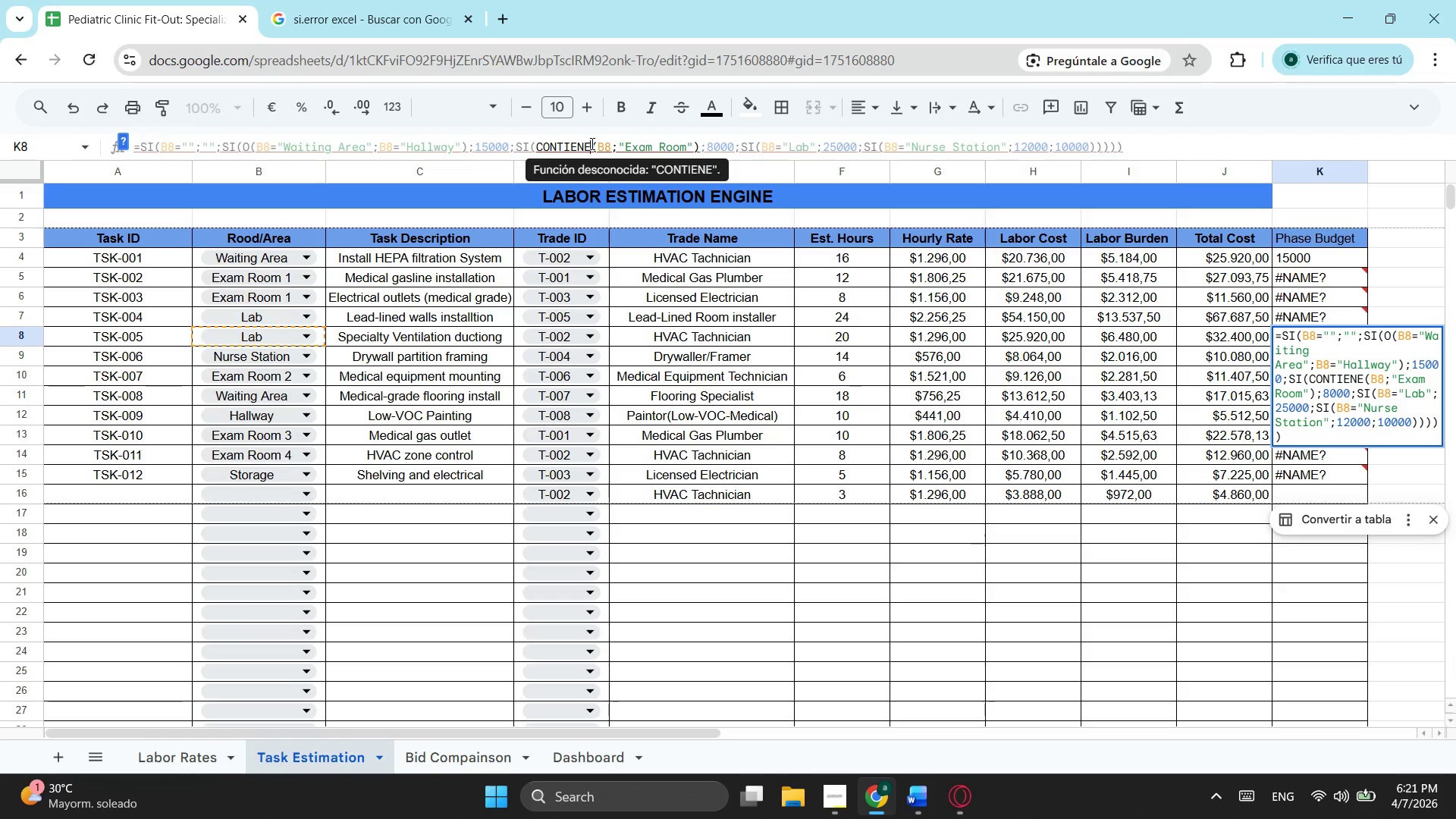 
left_click([591, 143])
 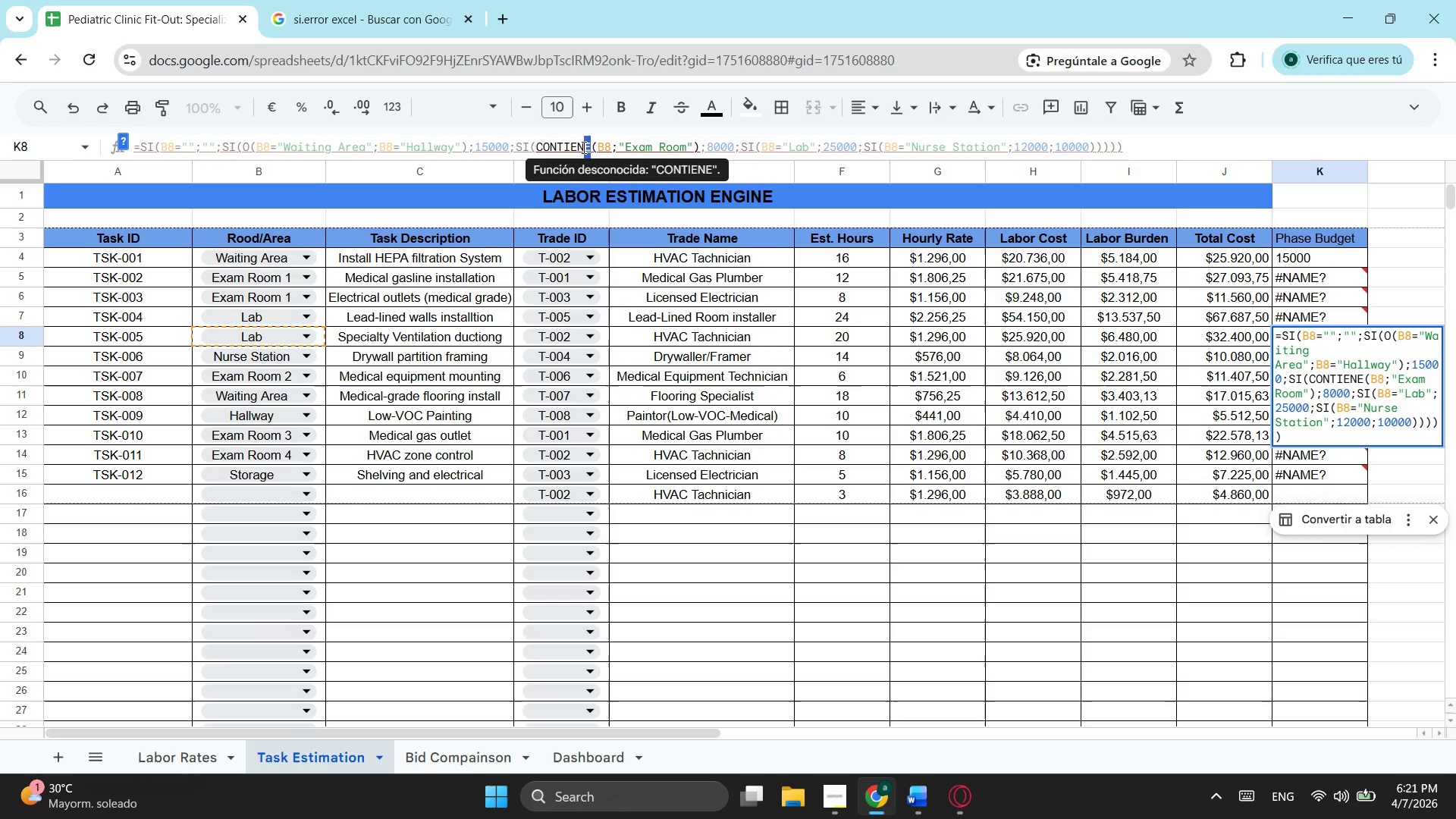 
left_click_drag(start_coordinate=[591, 143], to_coordinate=[538, 153])
 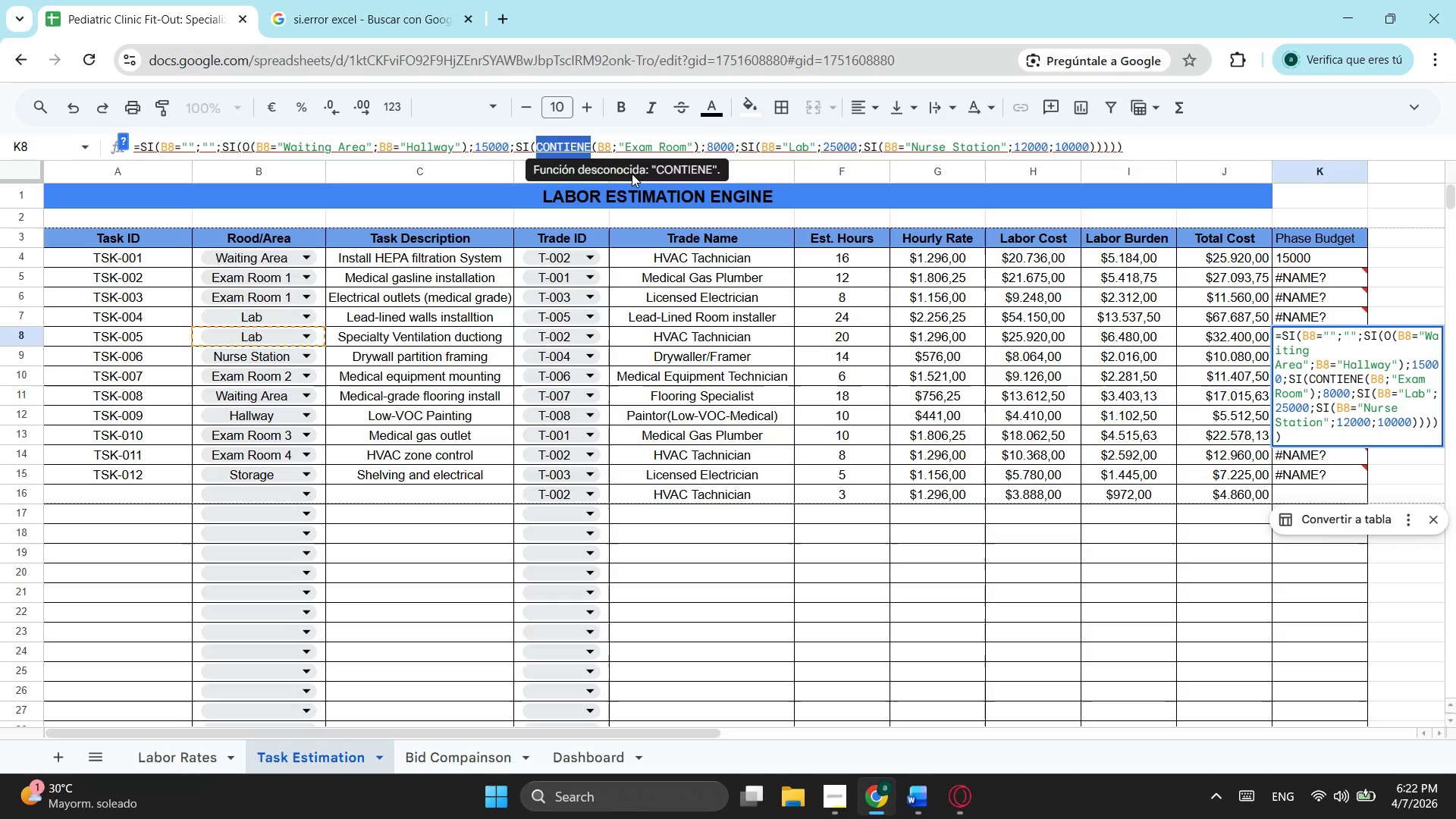 
key(Backspace)
type(conti)
key(Backspace)
 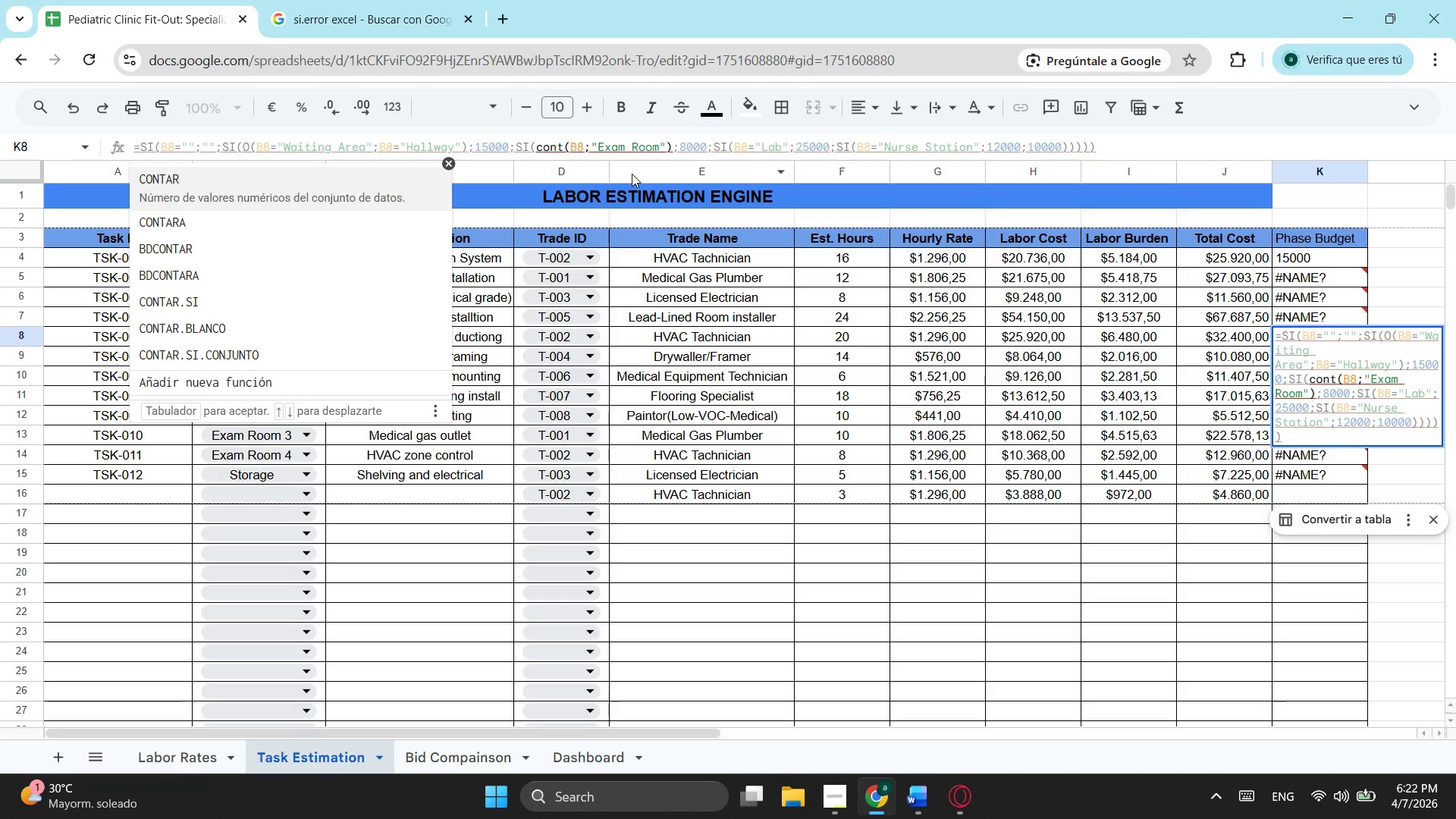 
key(E)
 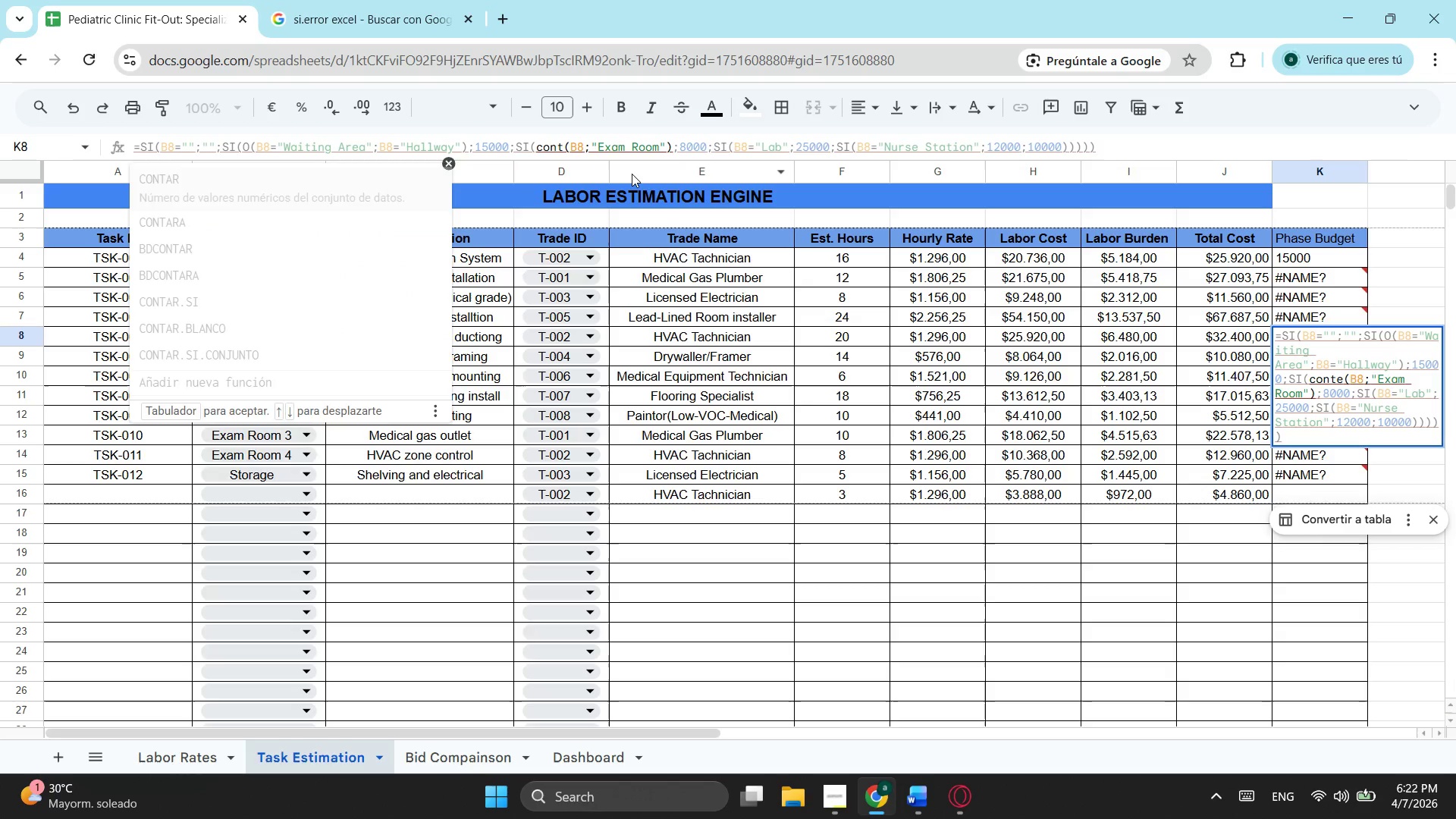 
key(Backspace)
 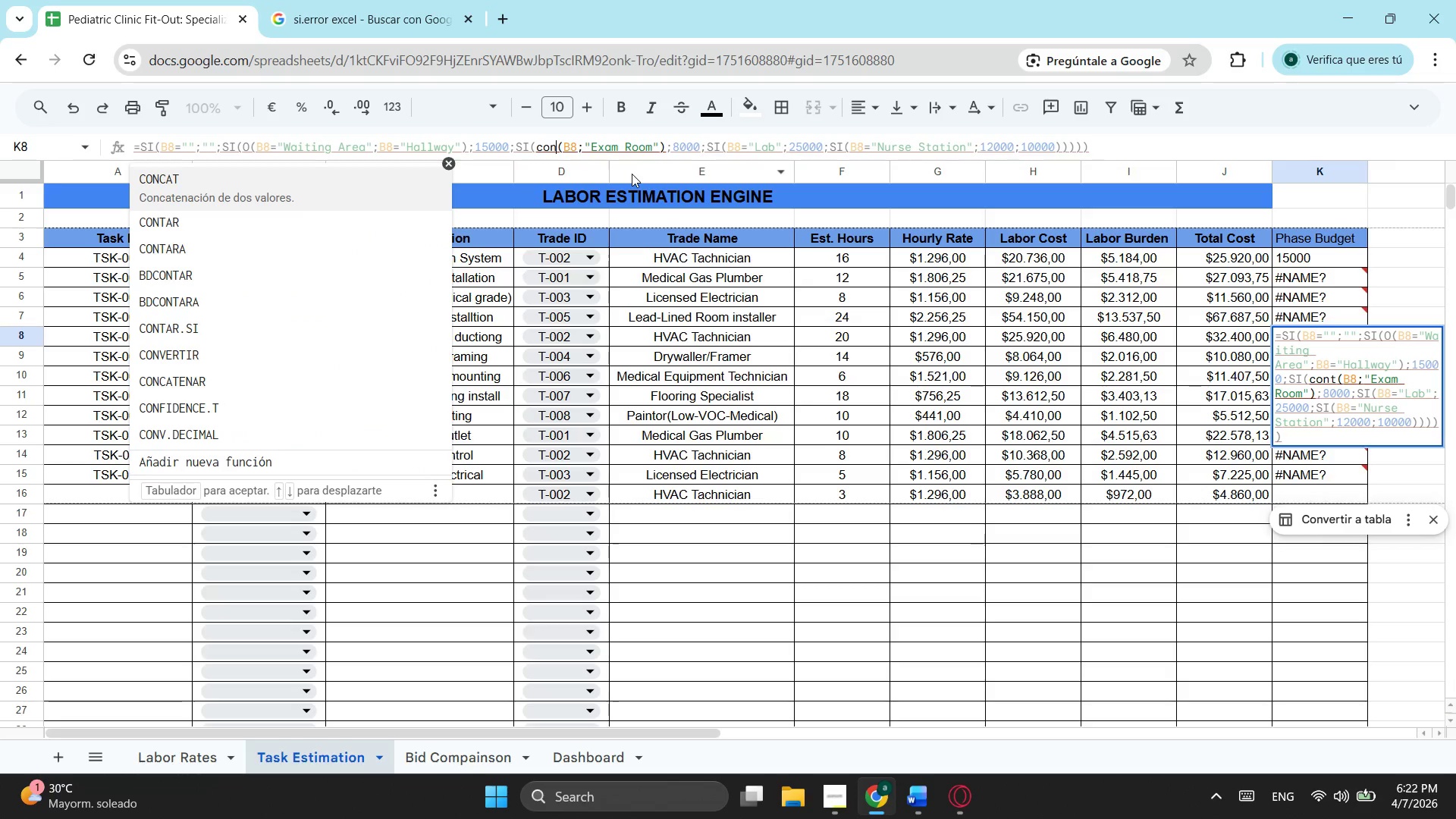 
key(Backspace)
 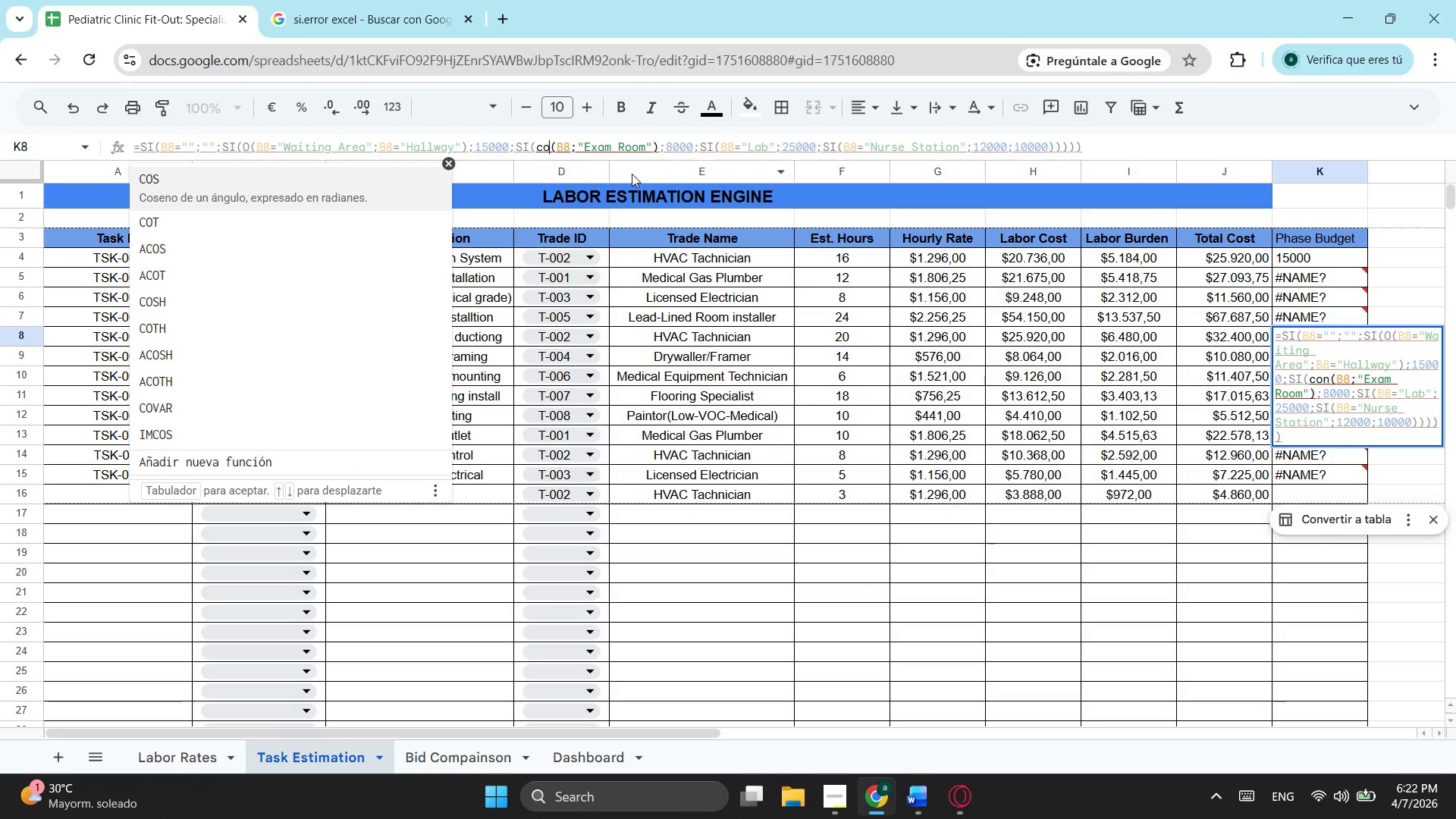 
key(Backspace)
 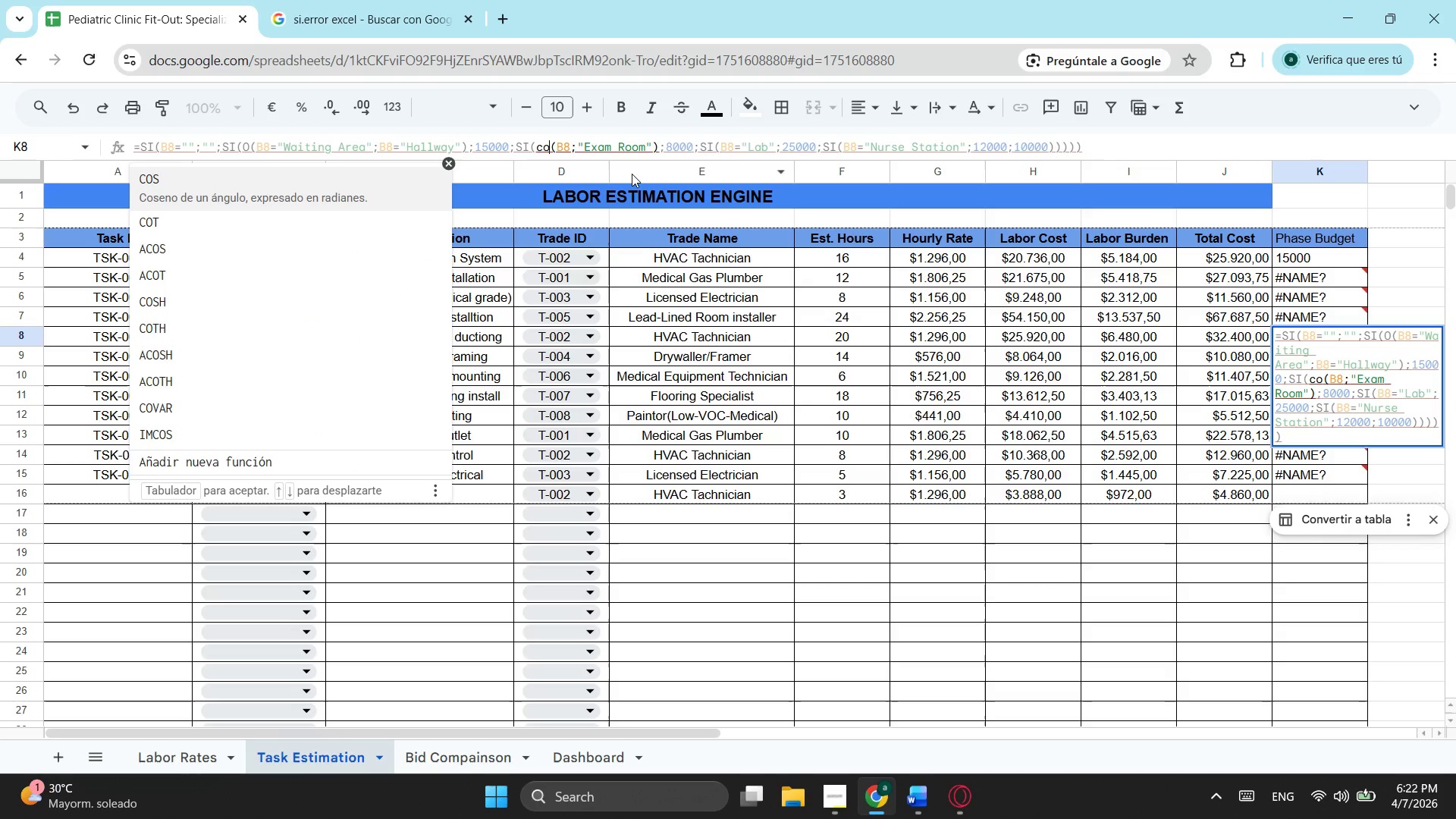 
key(Backspace)
 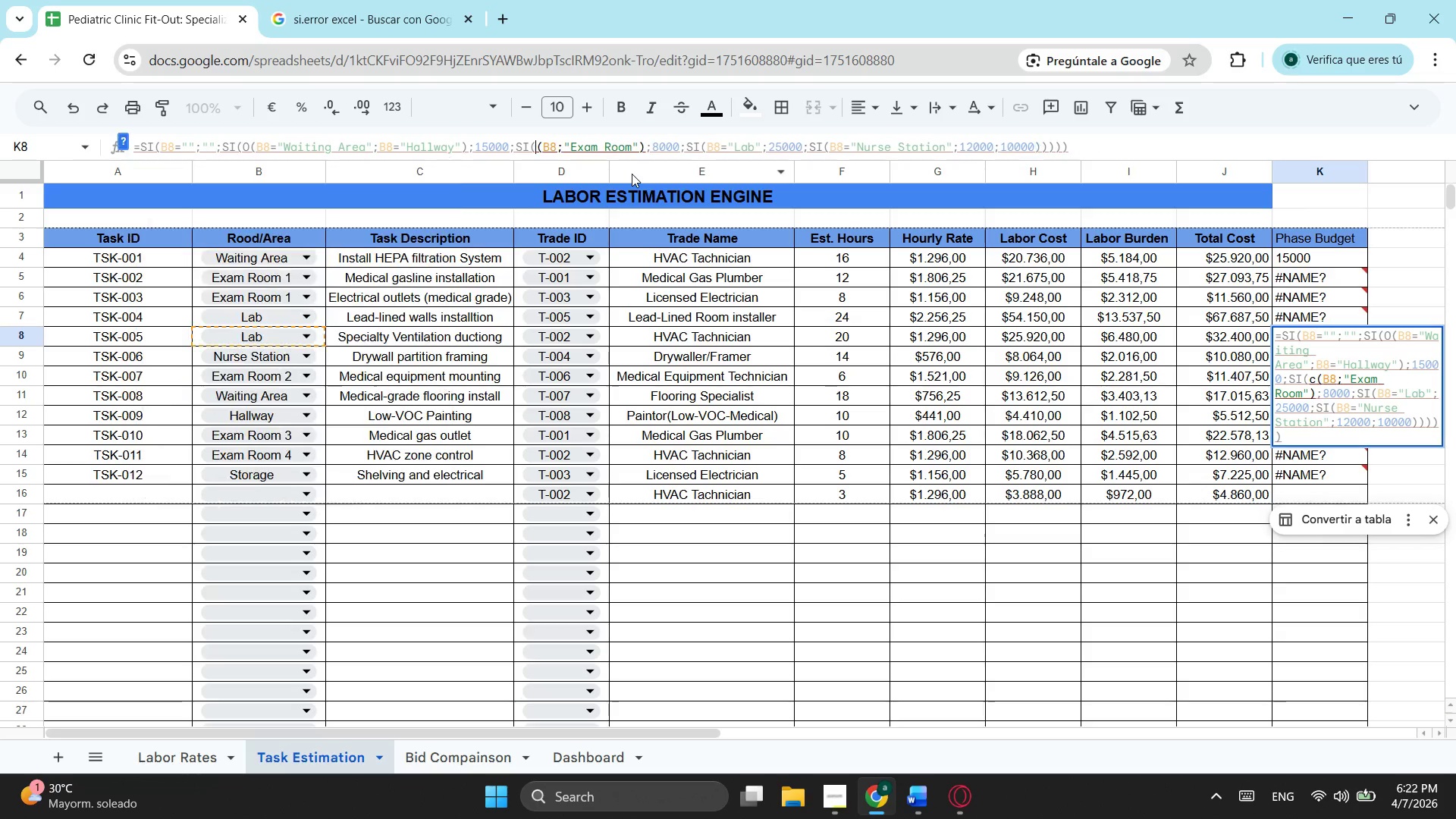 
key(Backspace)
 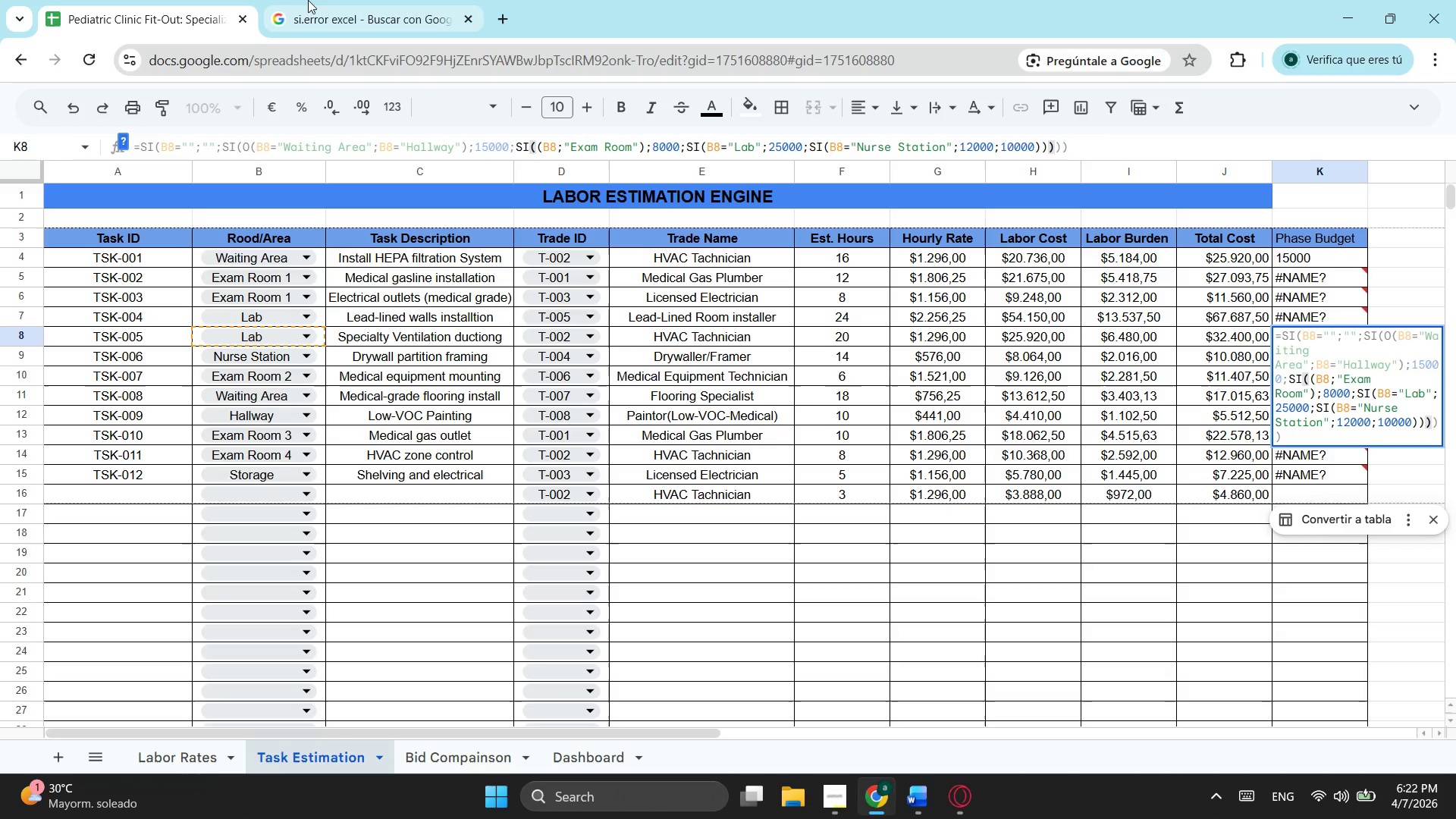 
left_click([343, 11])
 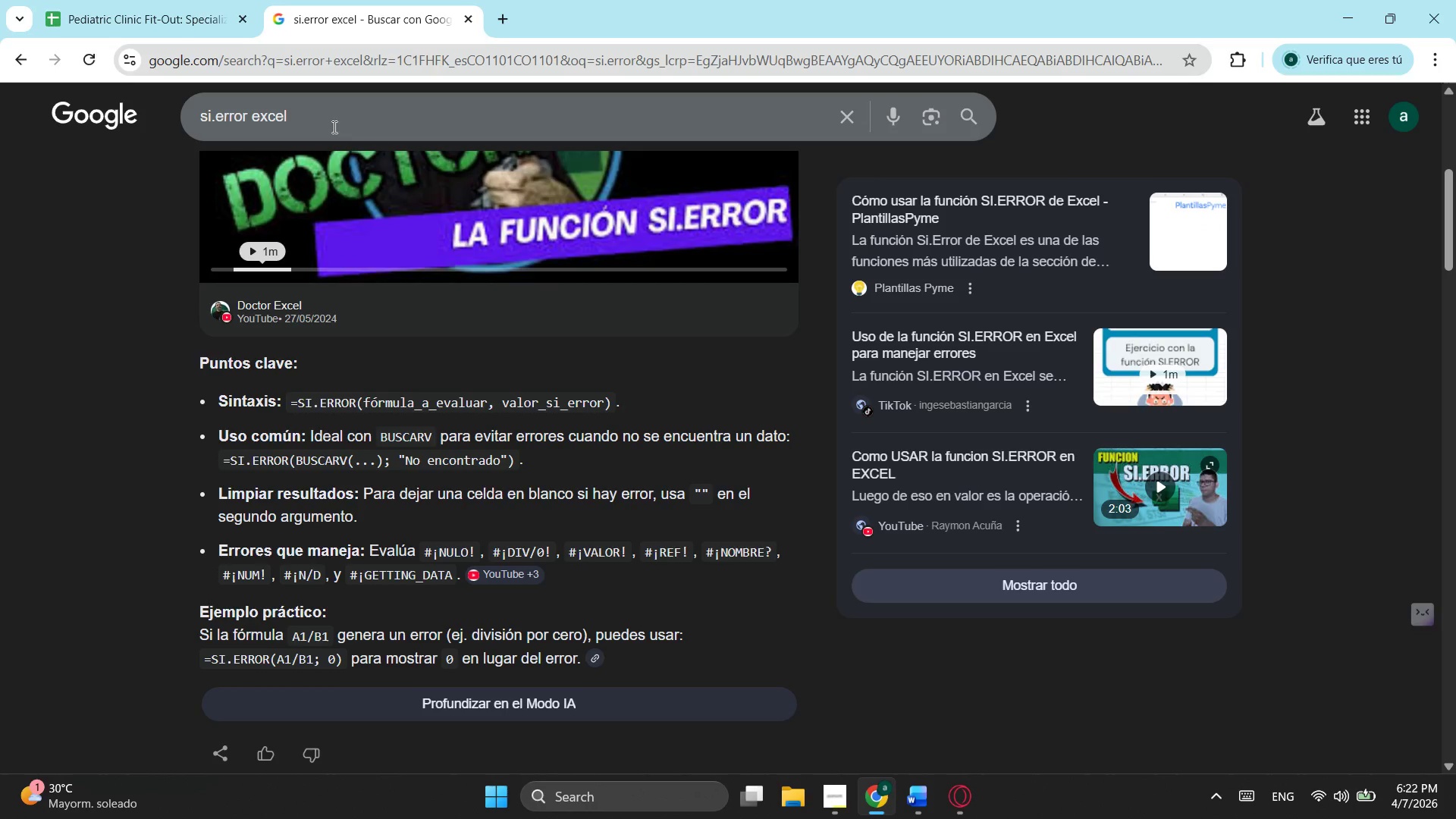 
left_click_drag(start_coordinate=[333, 127], to_coordinate=[75, 143])
 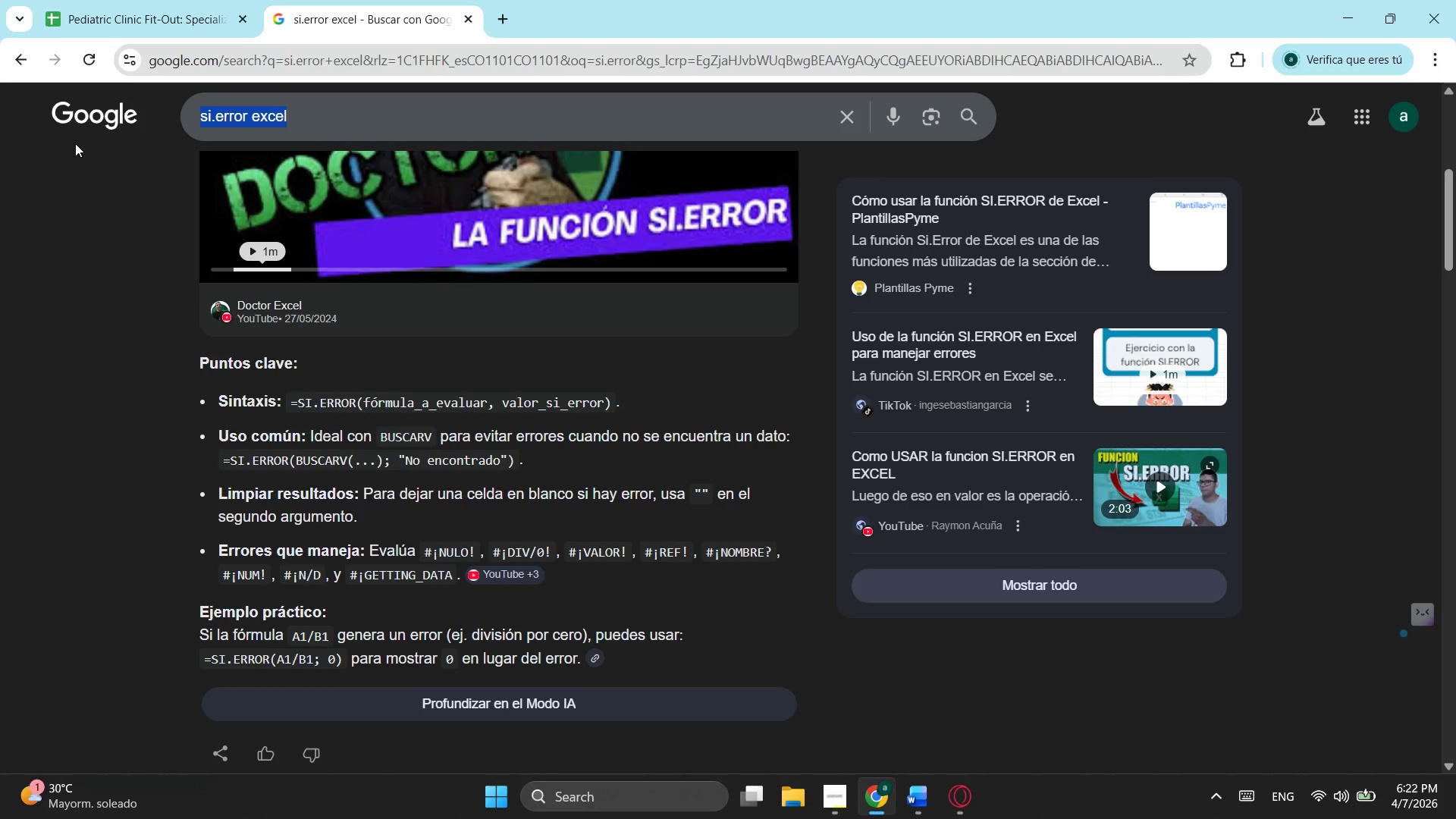 
type(funcion contiene en )
 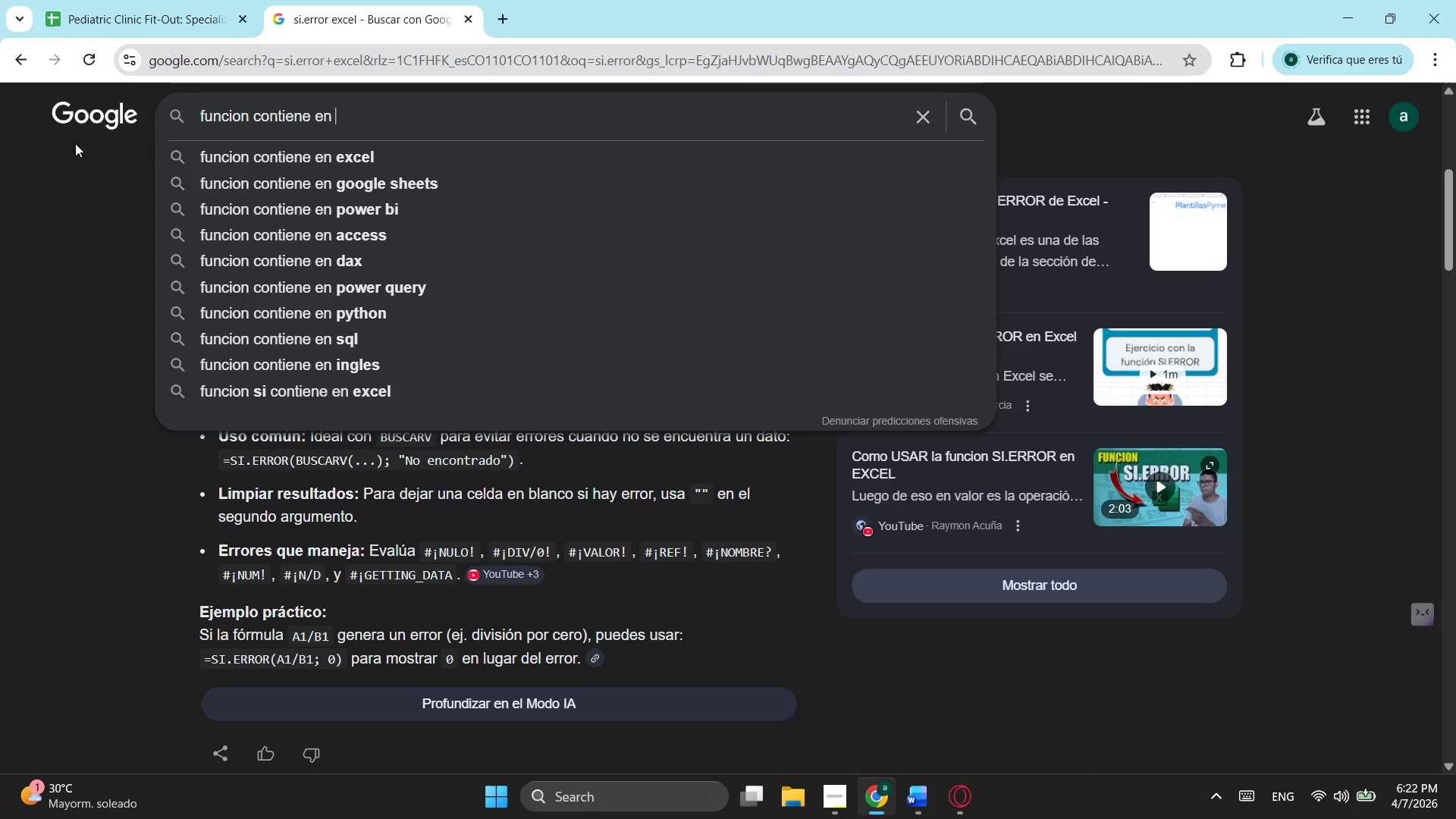 
key(ArrowDown)
 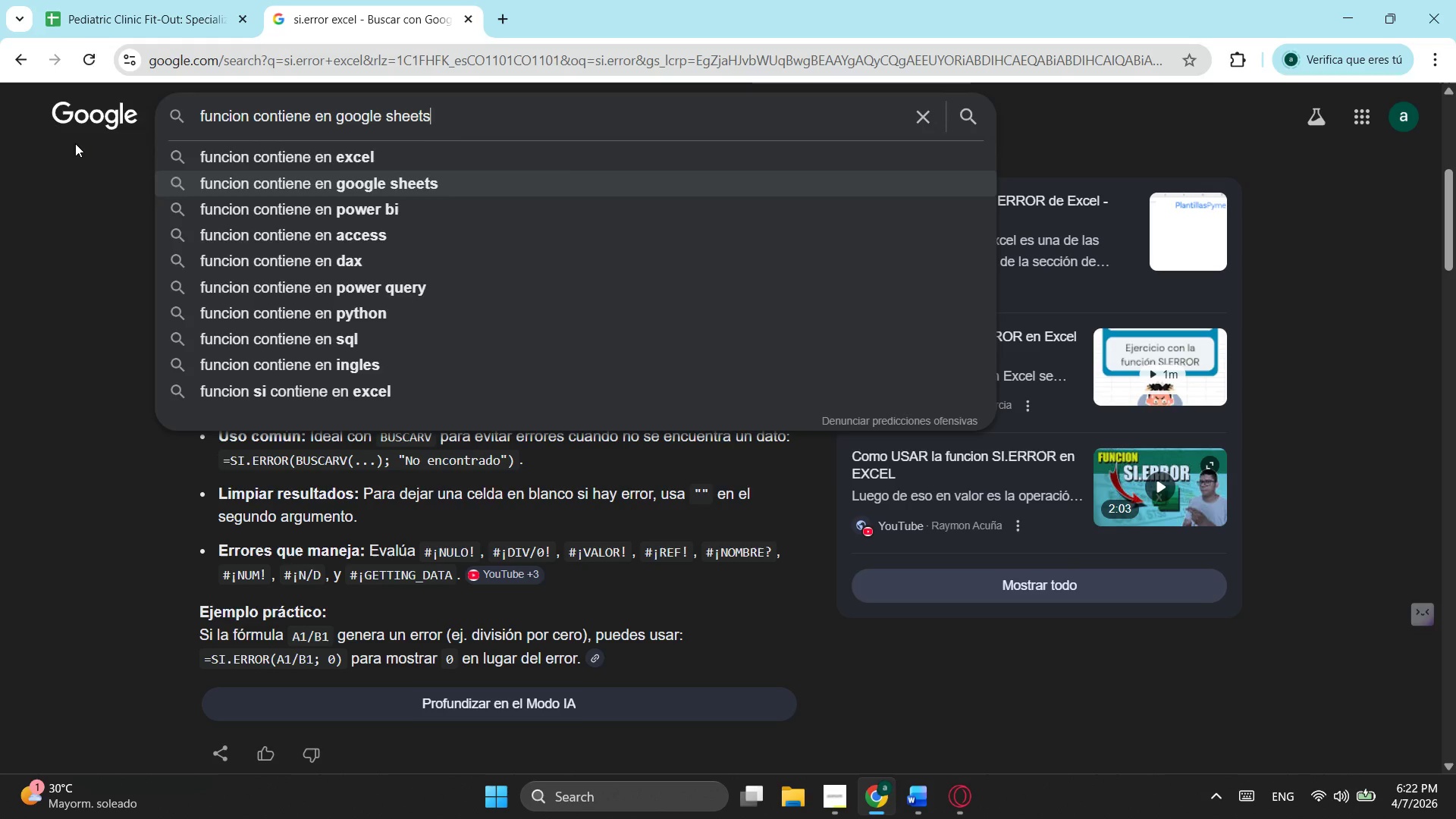 
key(ArrowDown)
 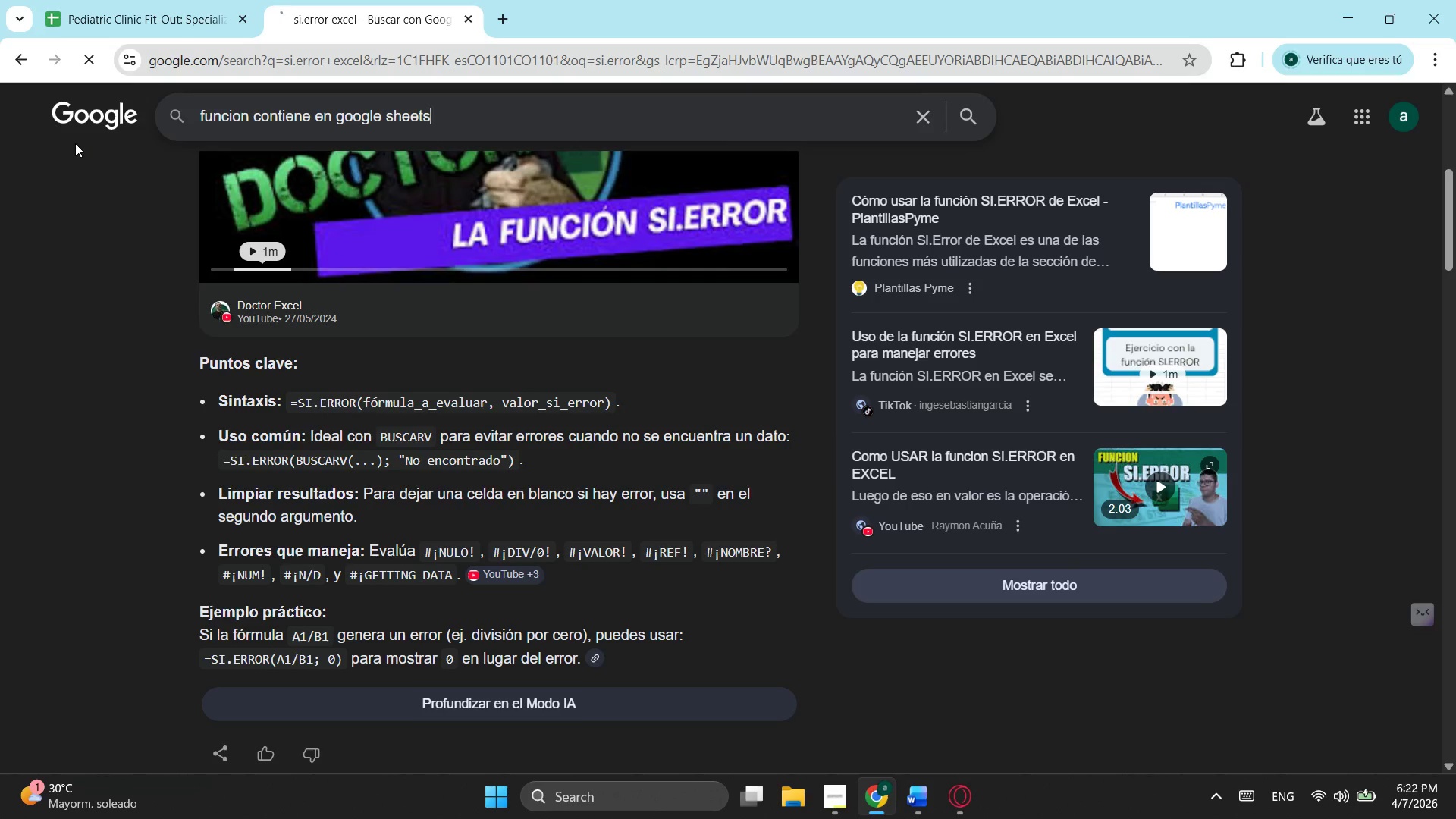 
key(Enter)
 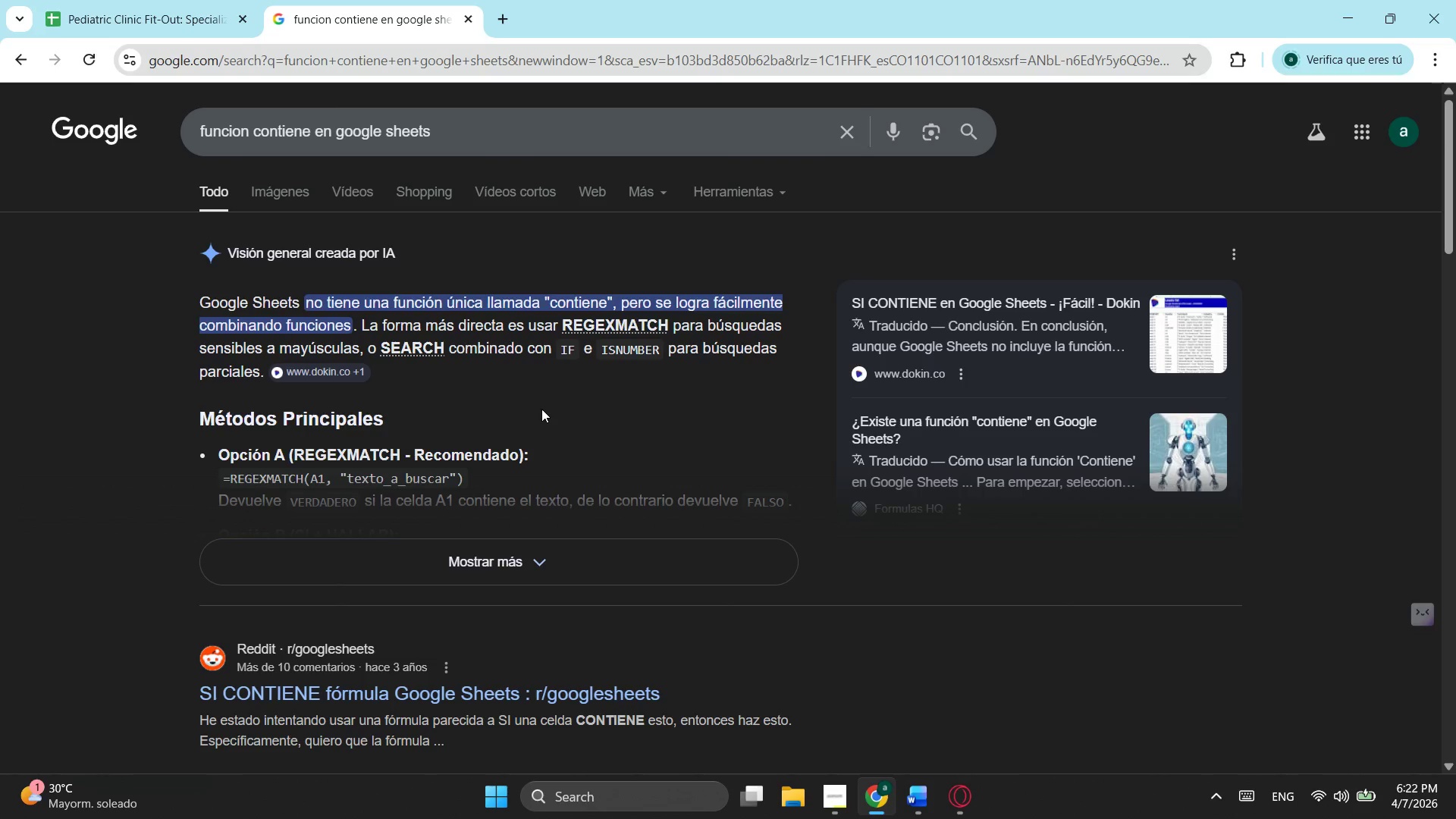 
wait(28.7)
 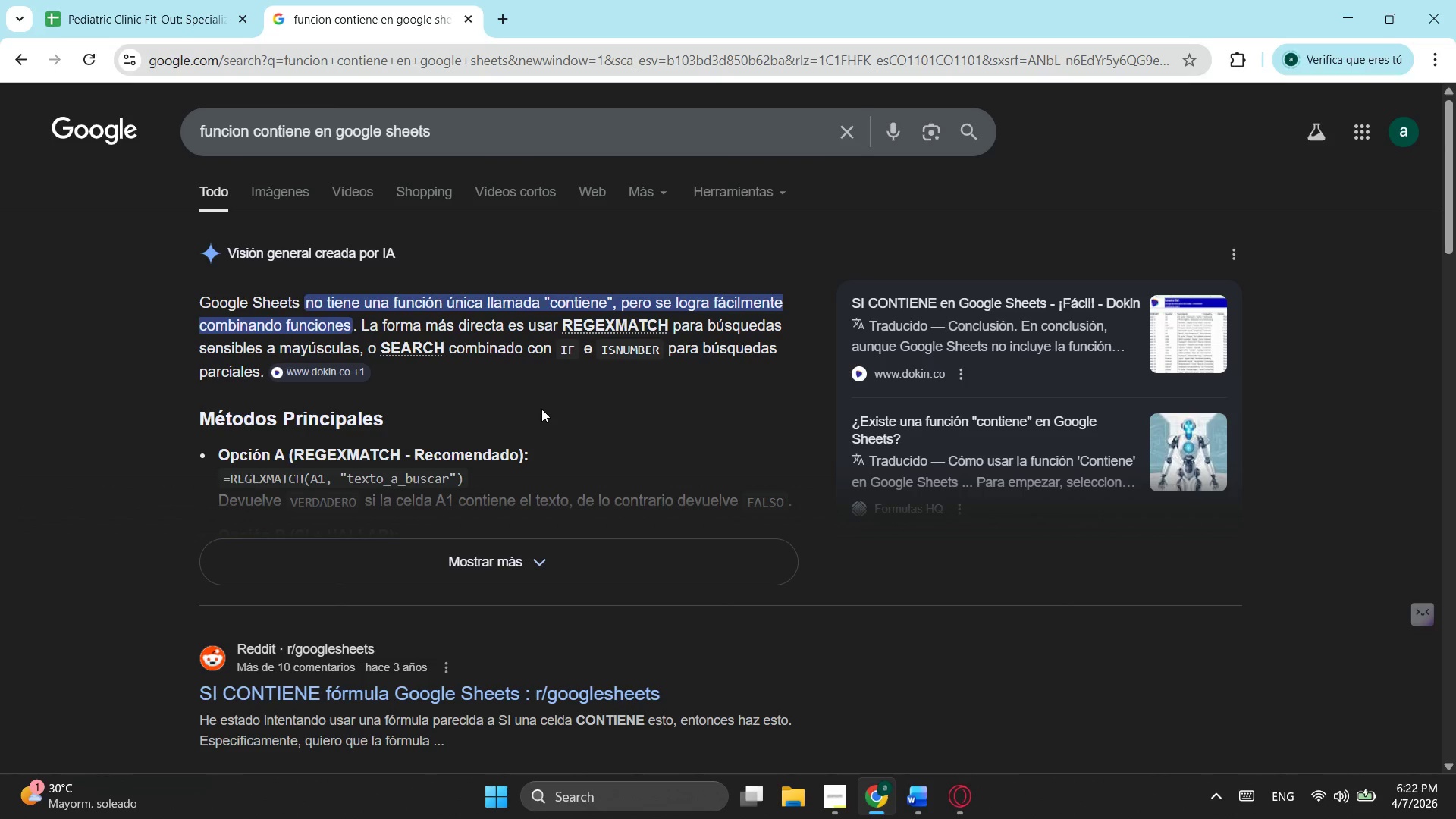 
left_click([147, 0])
 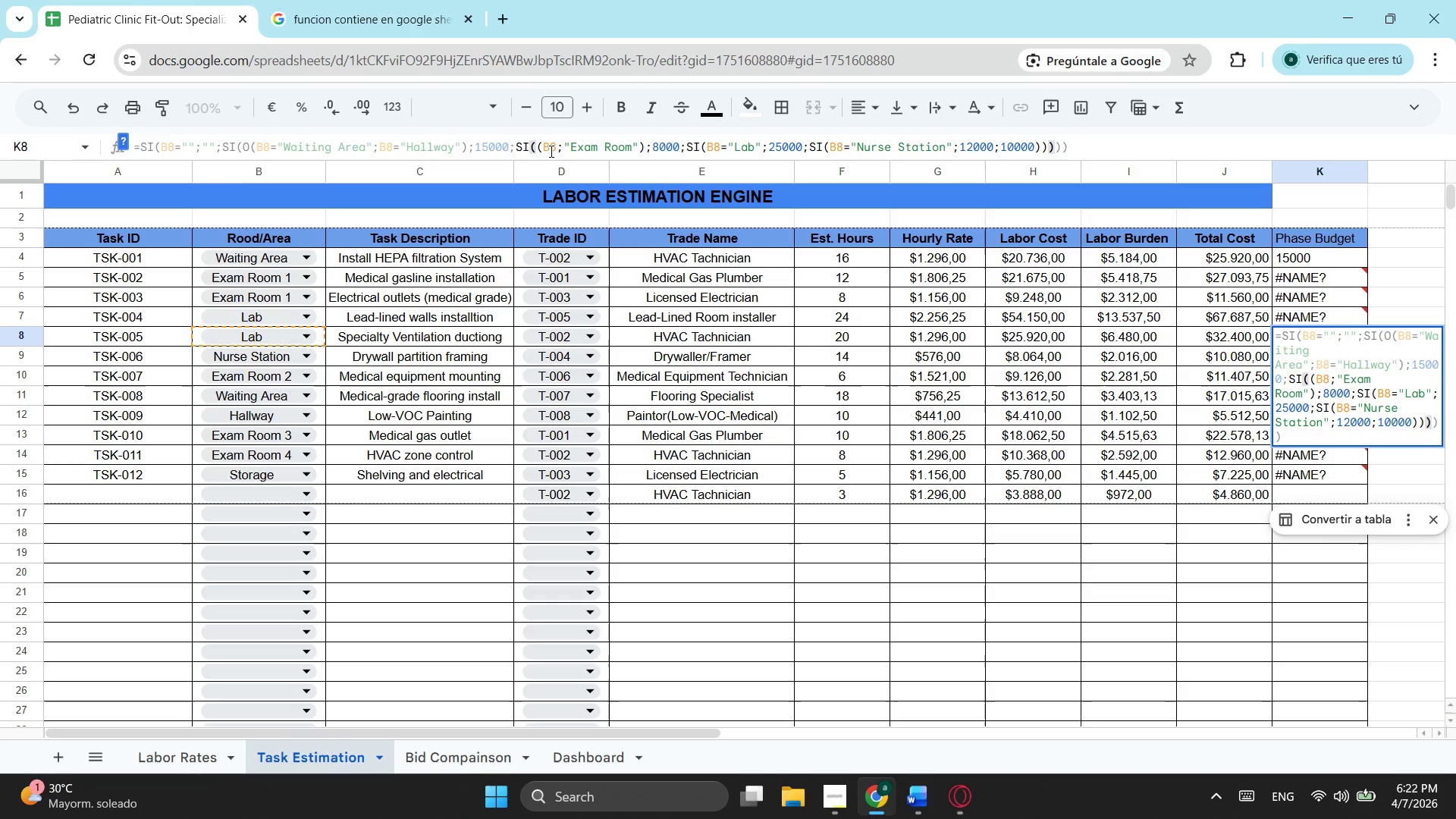 
type(bus)
key(Tab)
 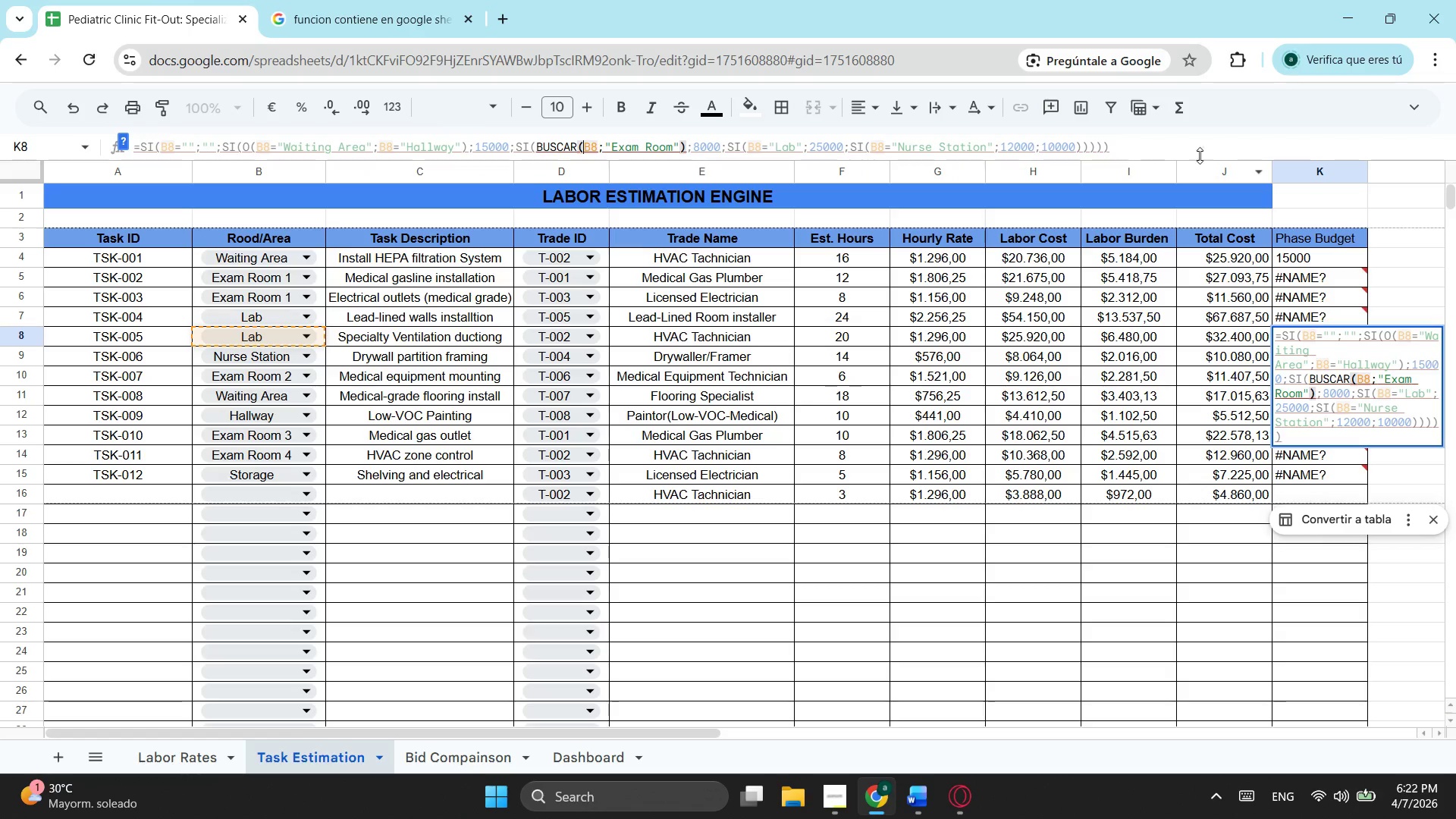 
left_click([1181, 144])
 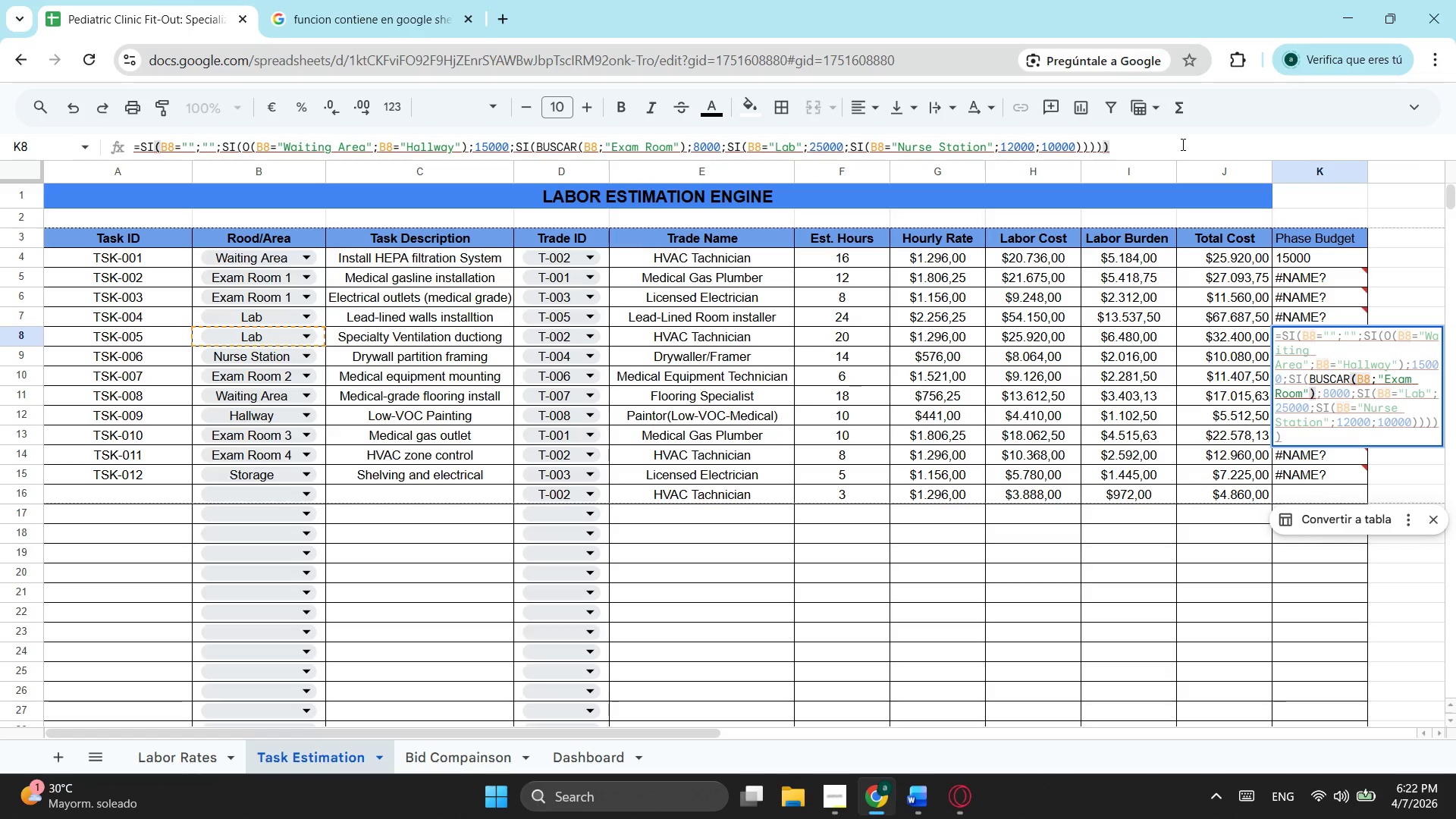 
key(Enter)
 